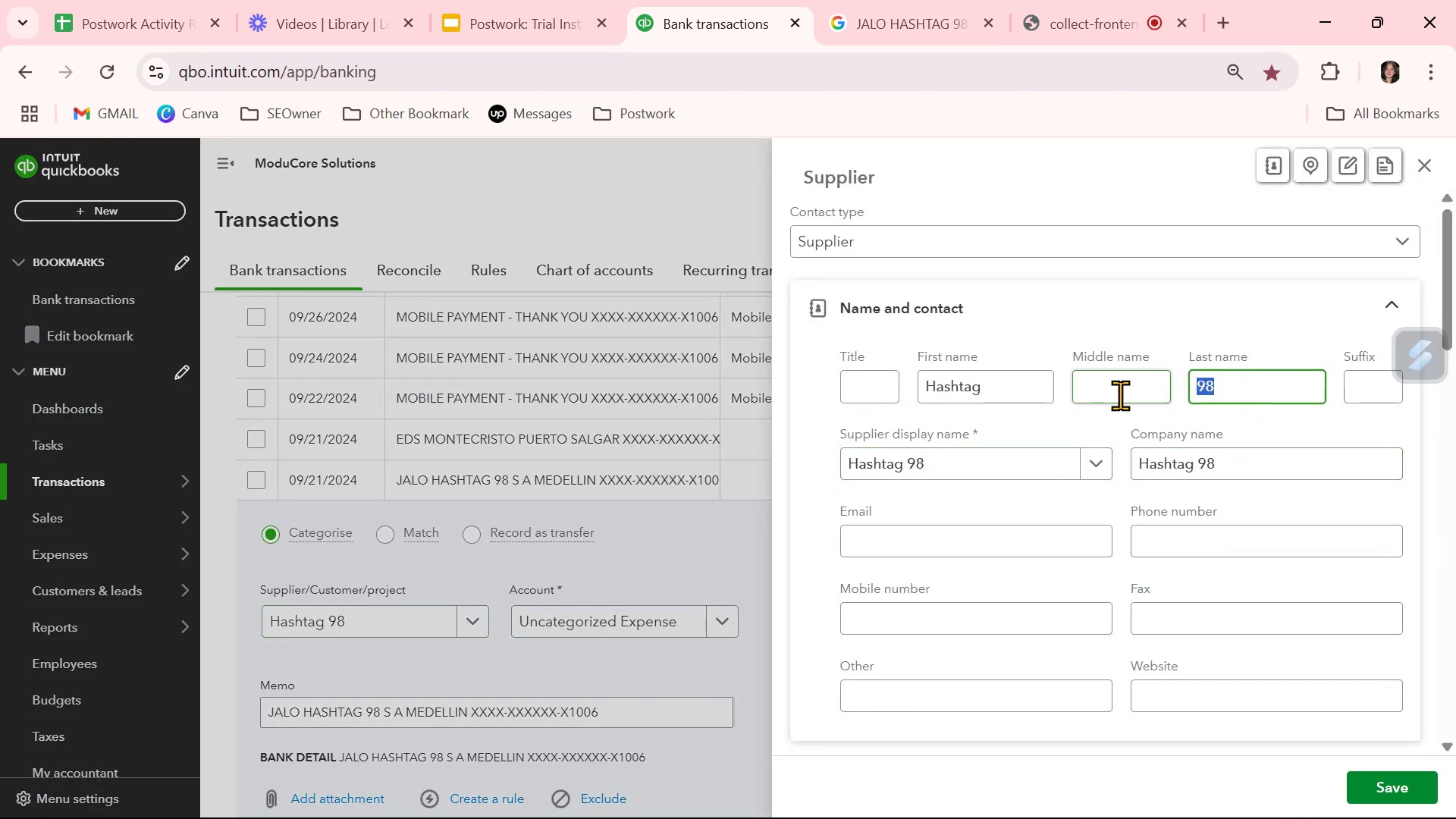 
key(Backspace)
 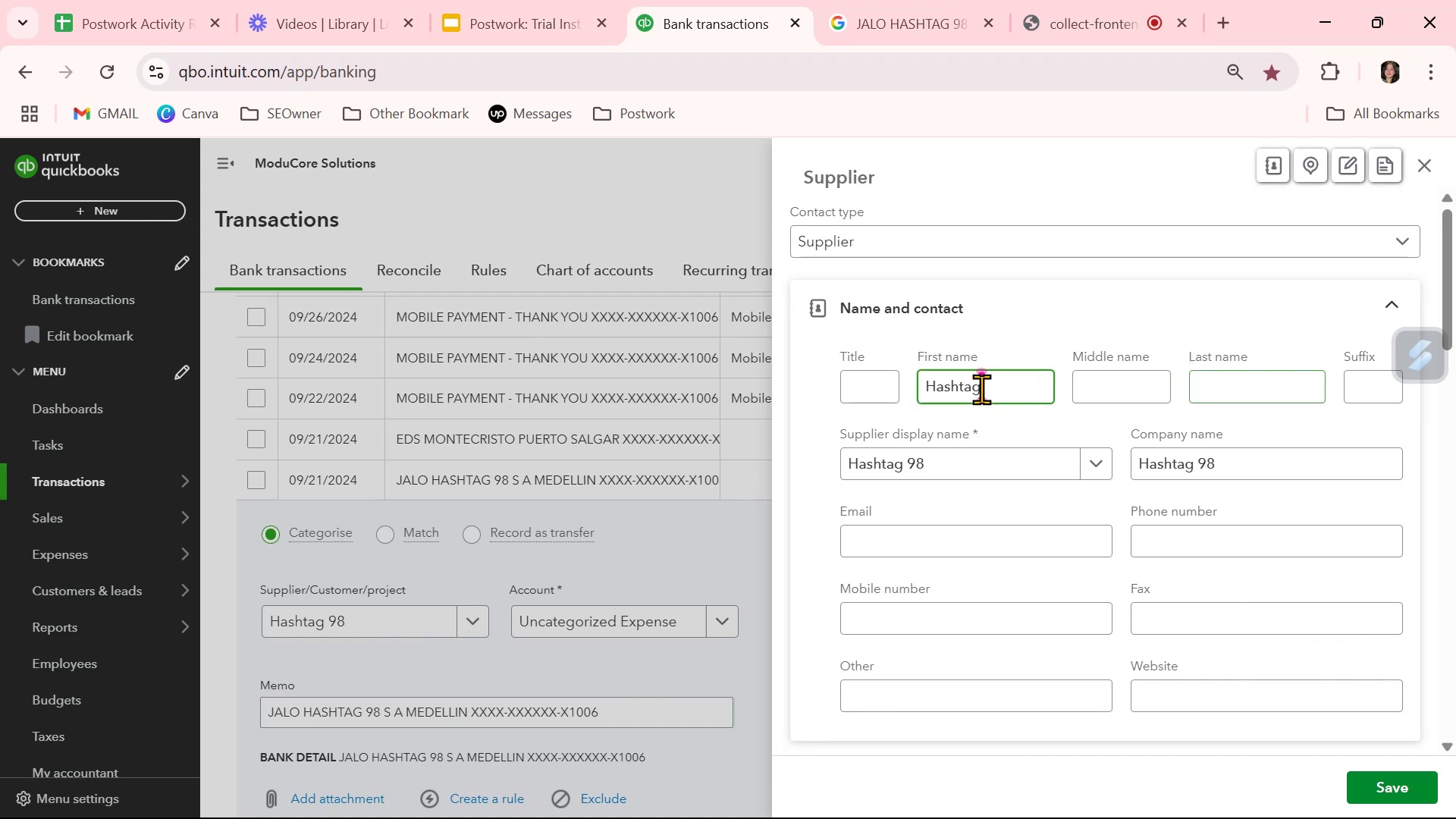 
key(Backspace)
 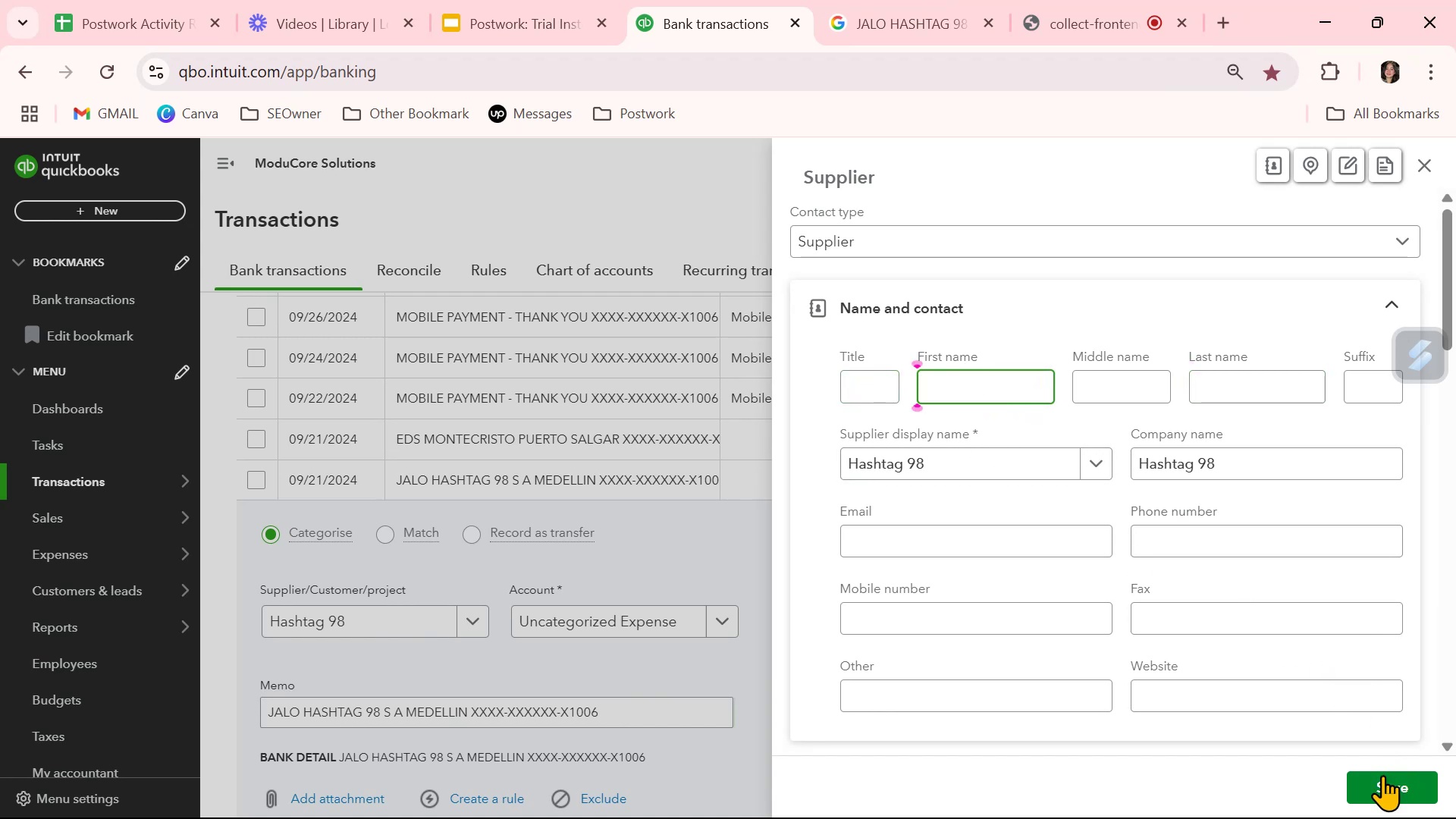 
left_click([1382, 793])
 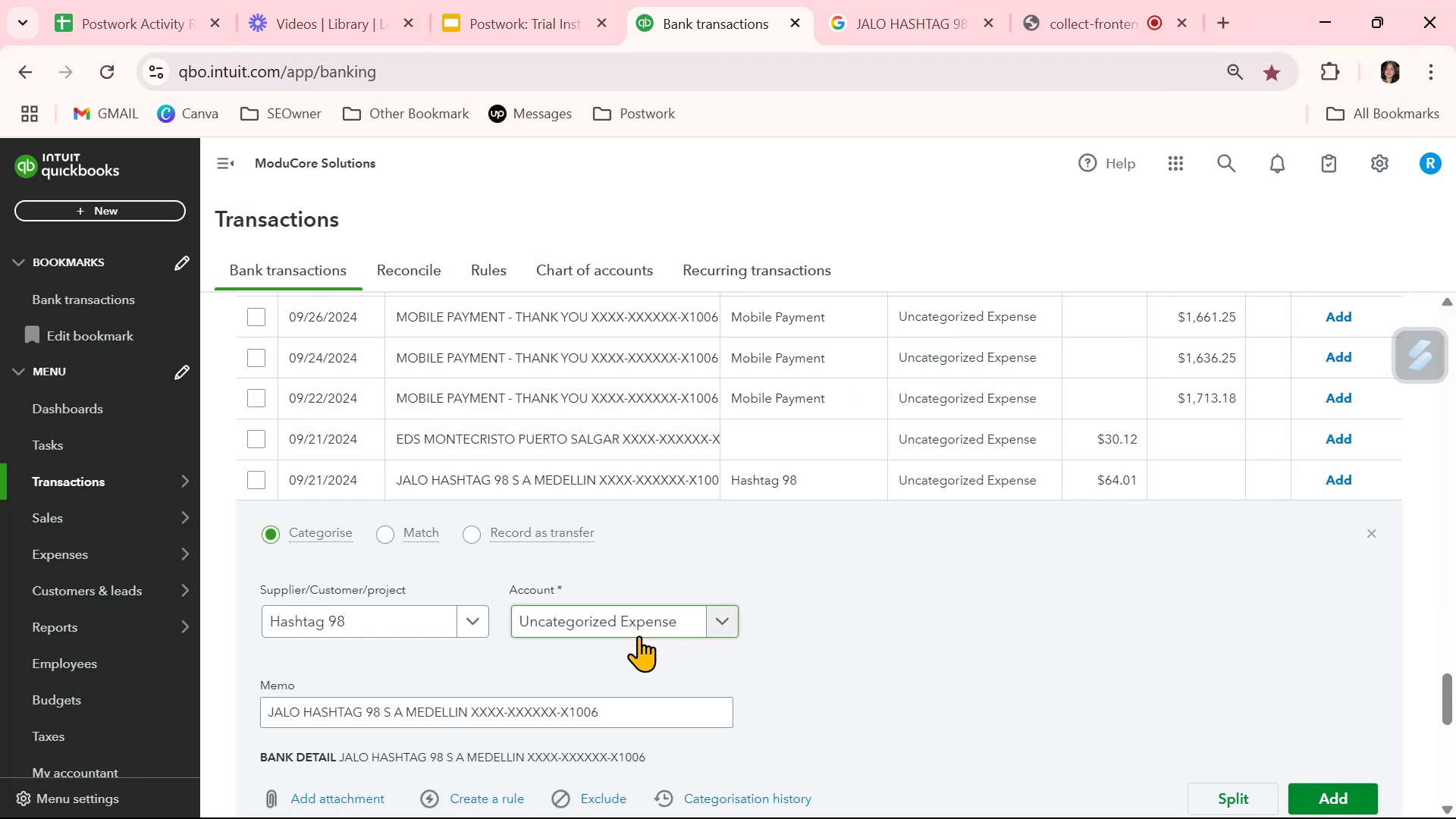 
left_click([639, 632])
 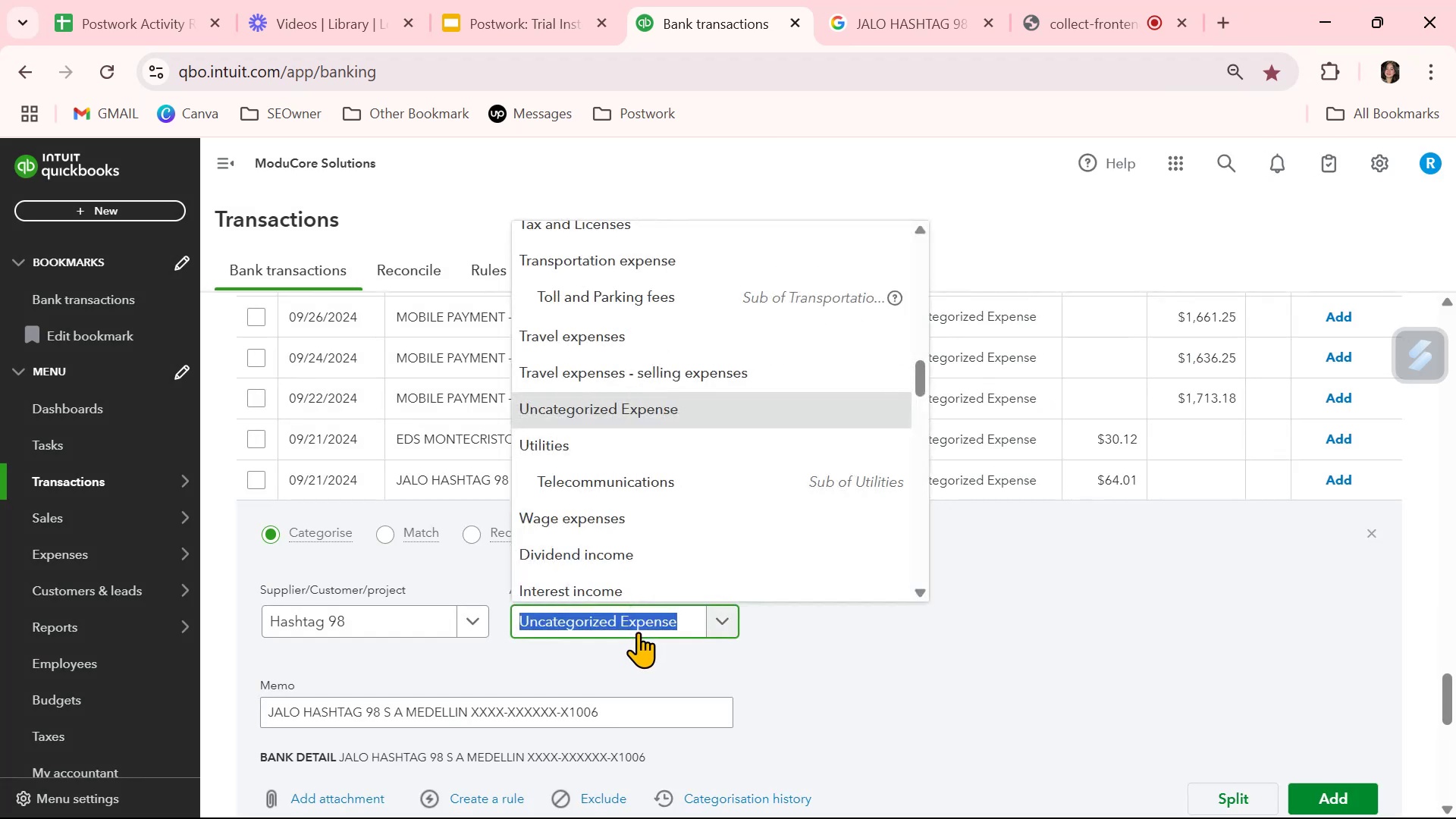 
type(tra)
 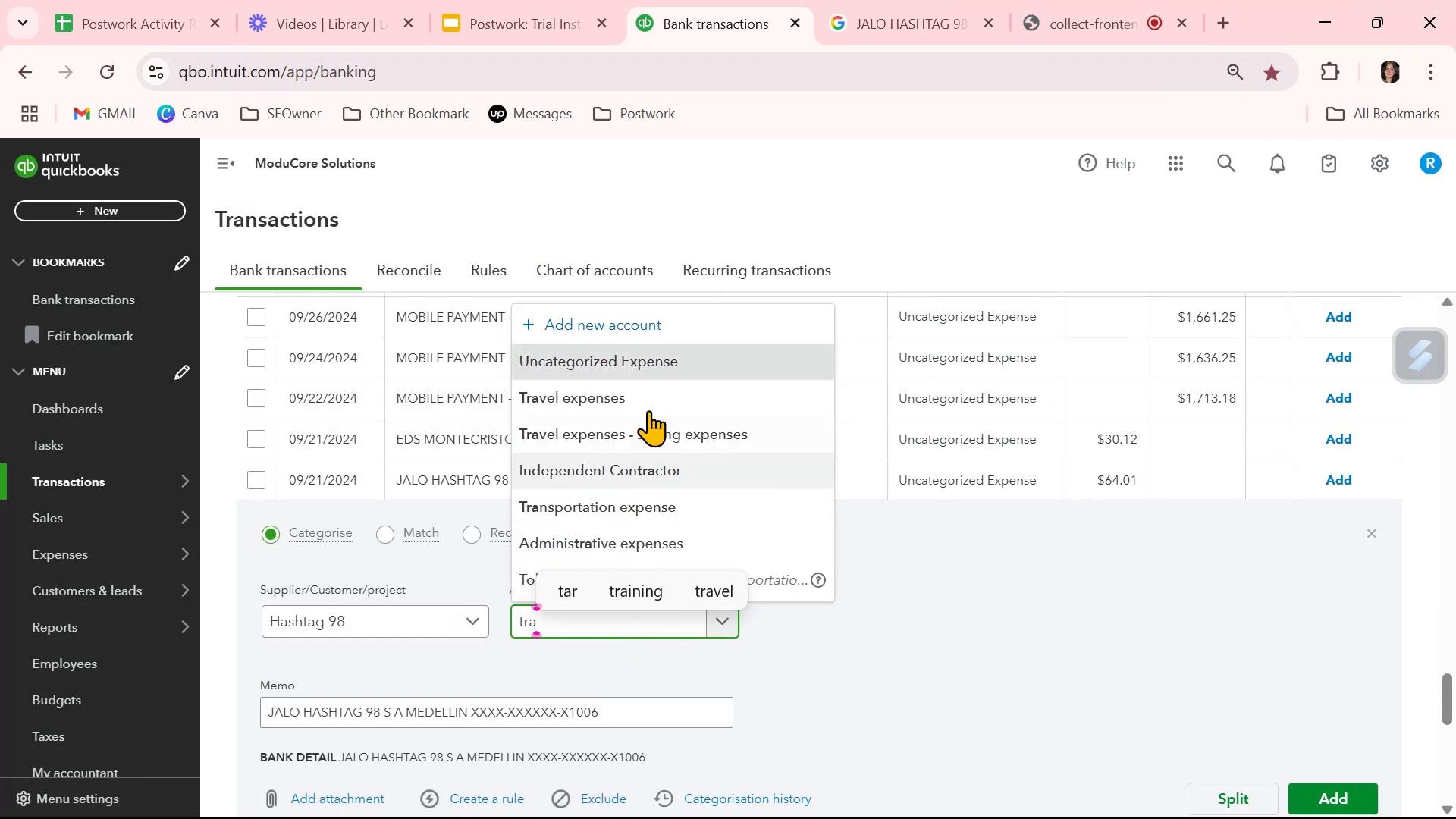 
left_click([652, 392])
 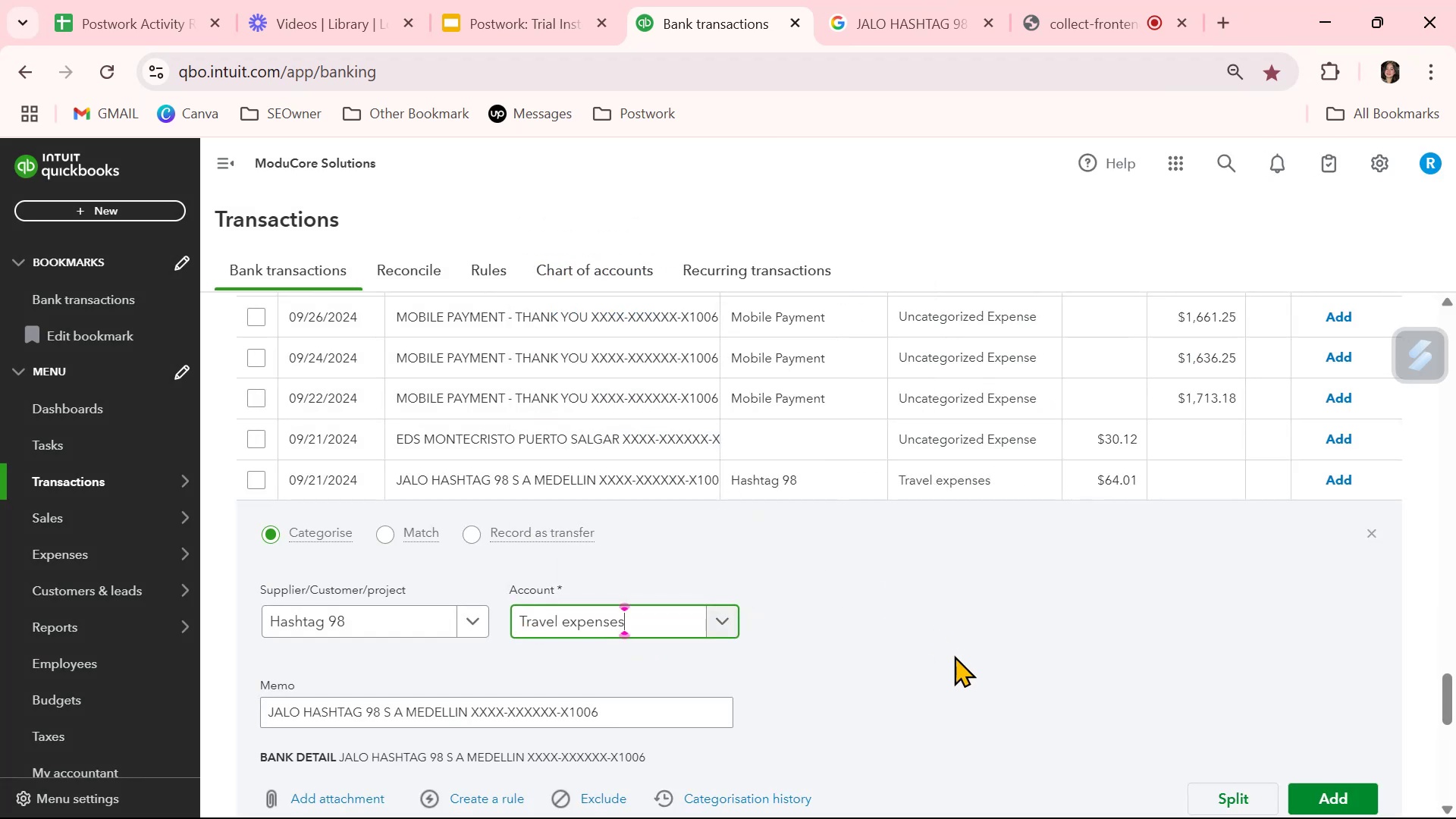 
left_click([976, 685])
 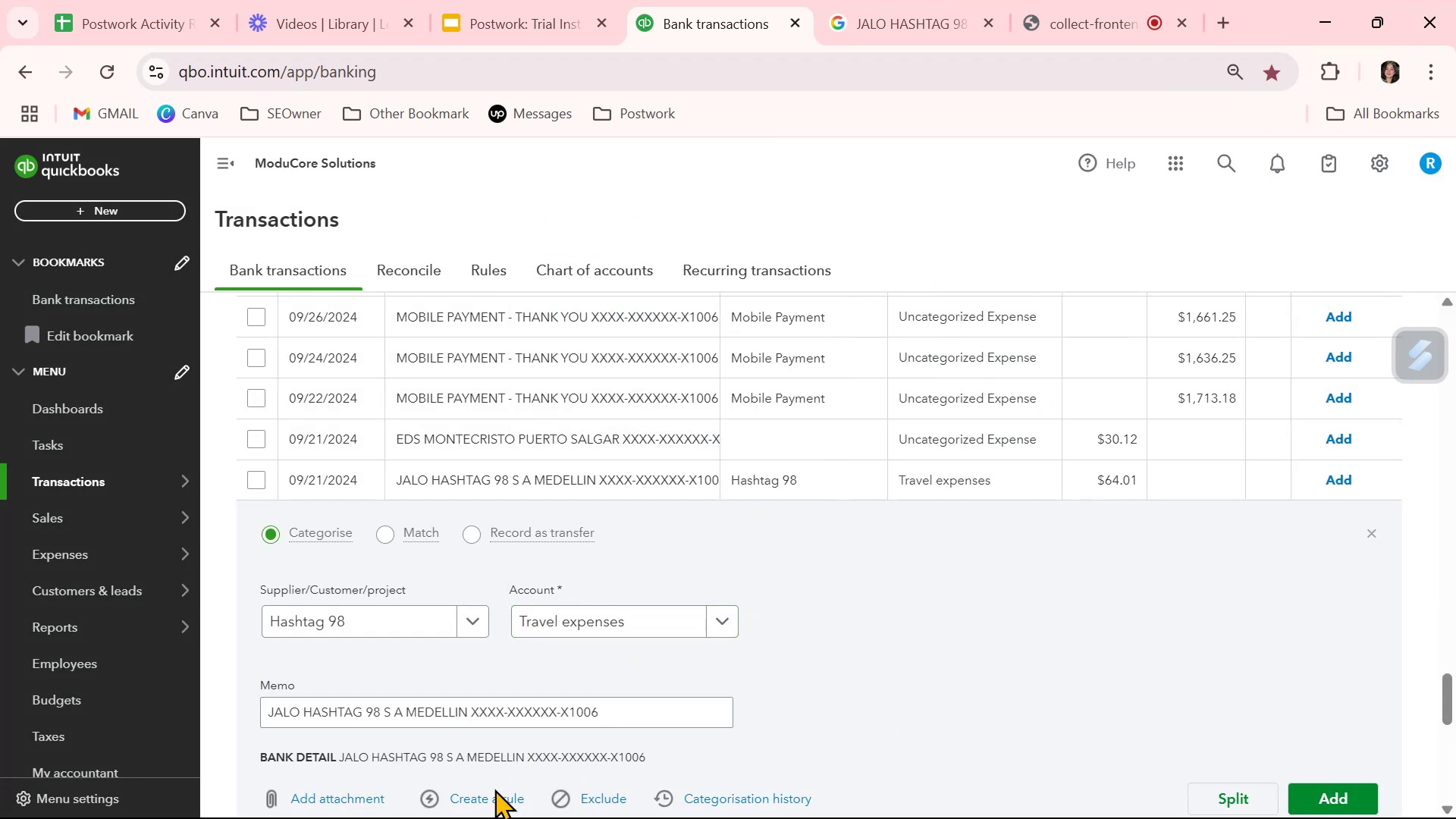 
left_click([495, 794])
 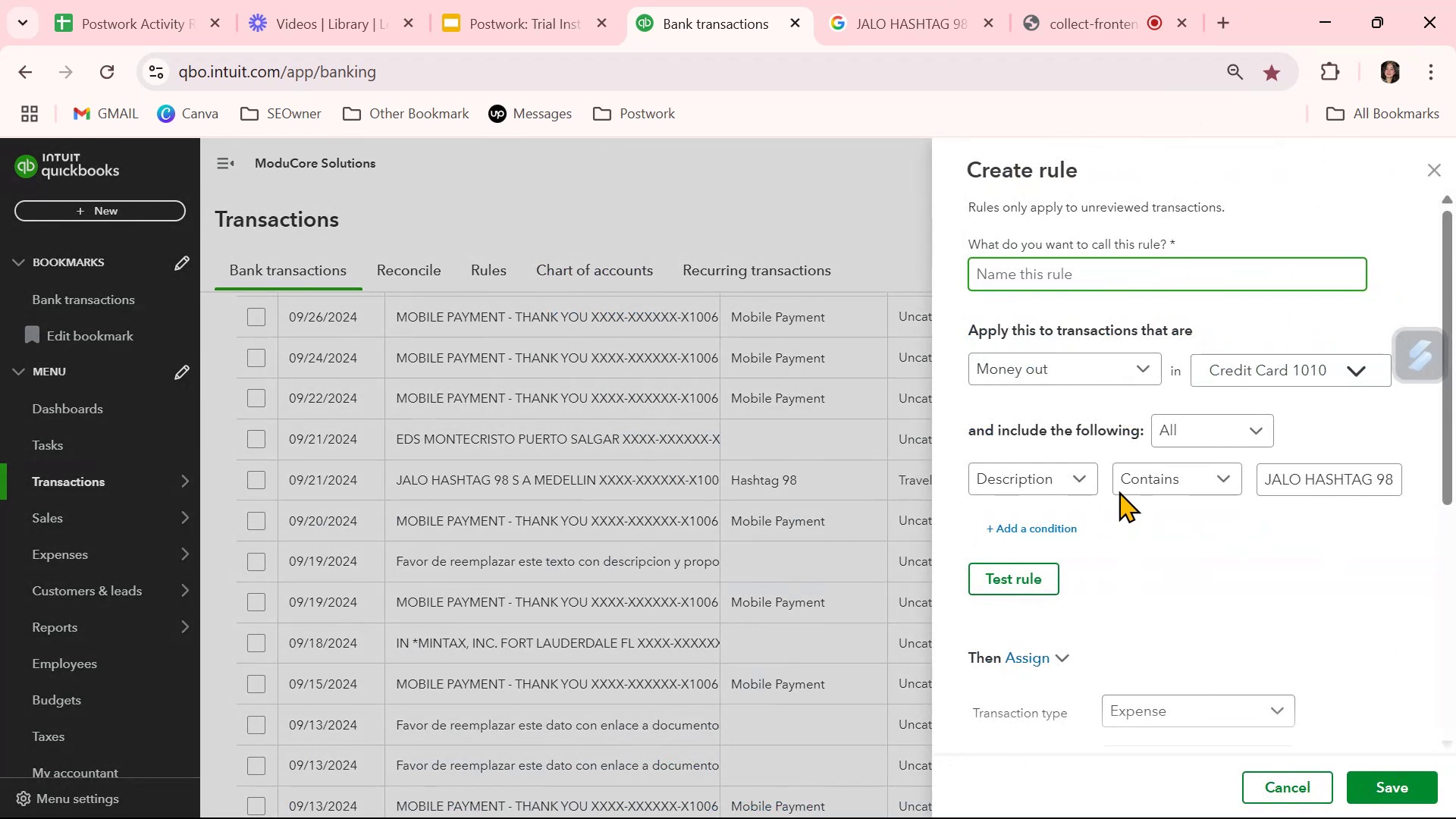 
key(Control+ControlLeft)
 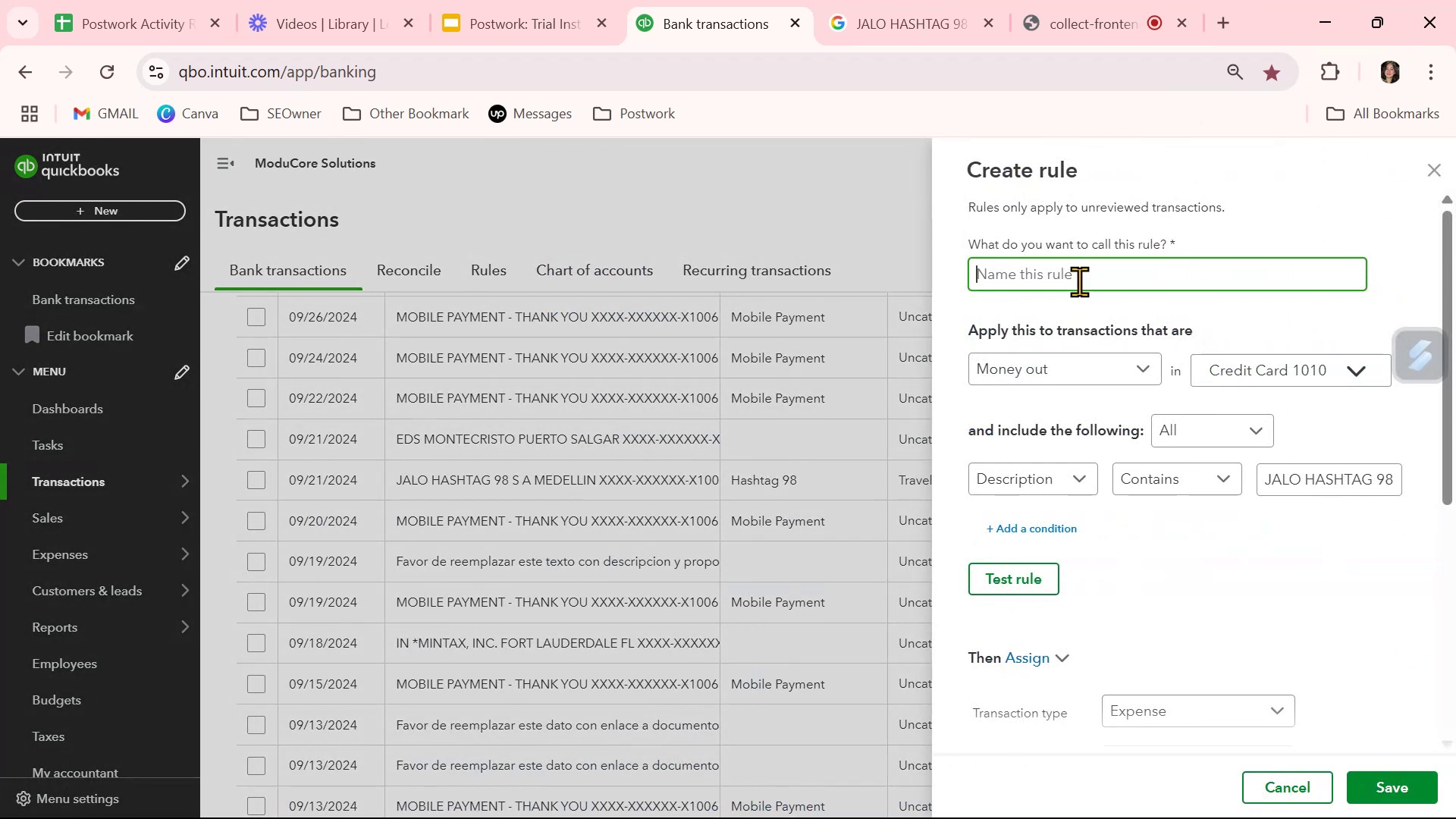 
key(Control+V)
 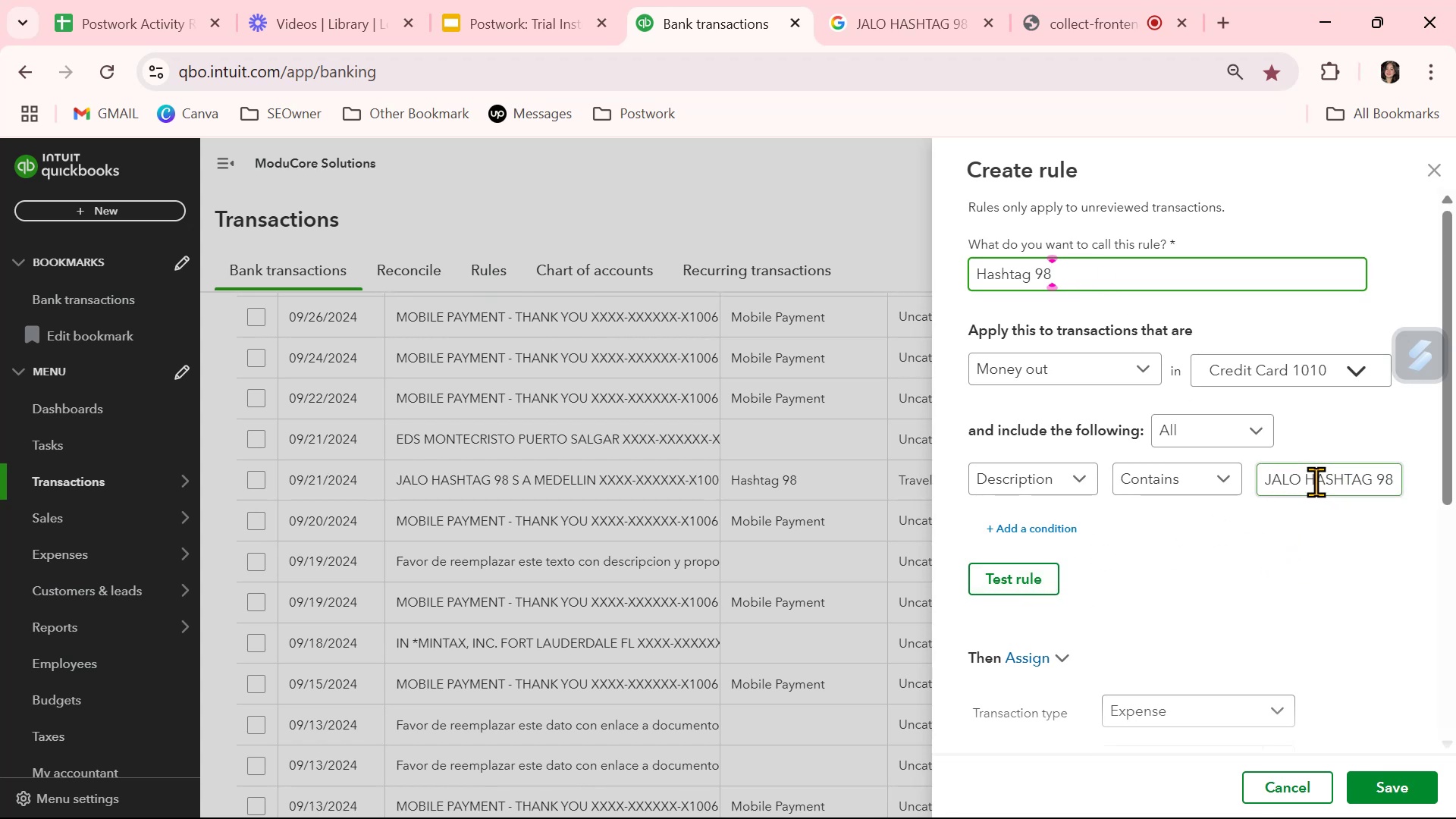 
wait(6.64)
 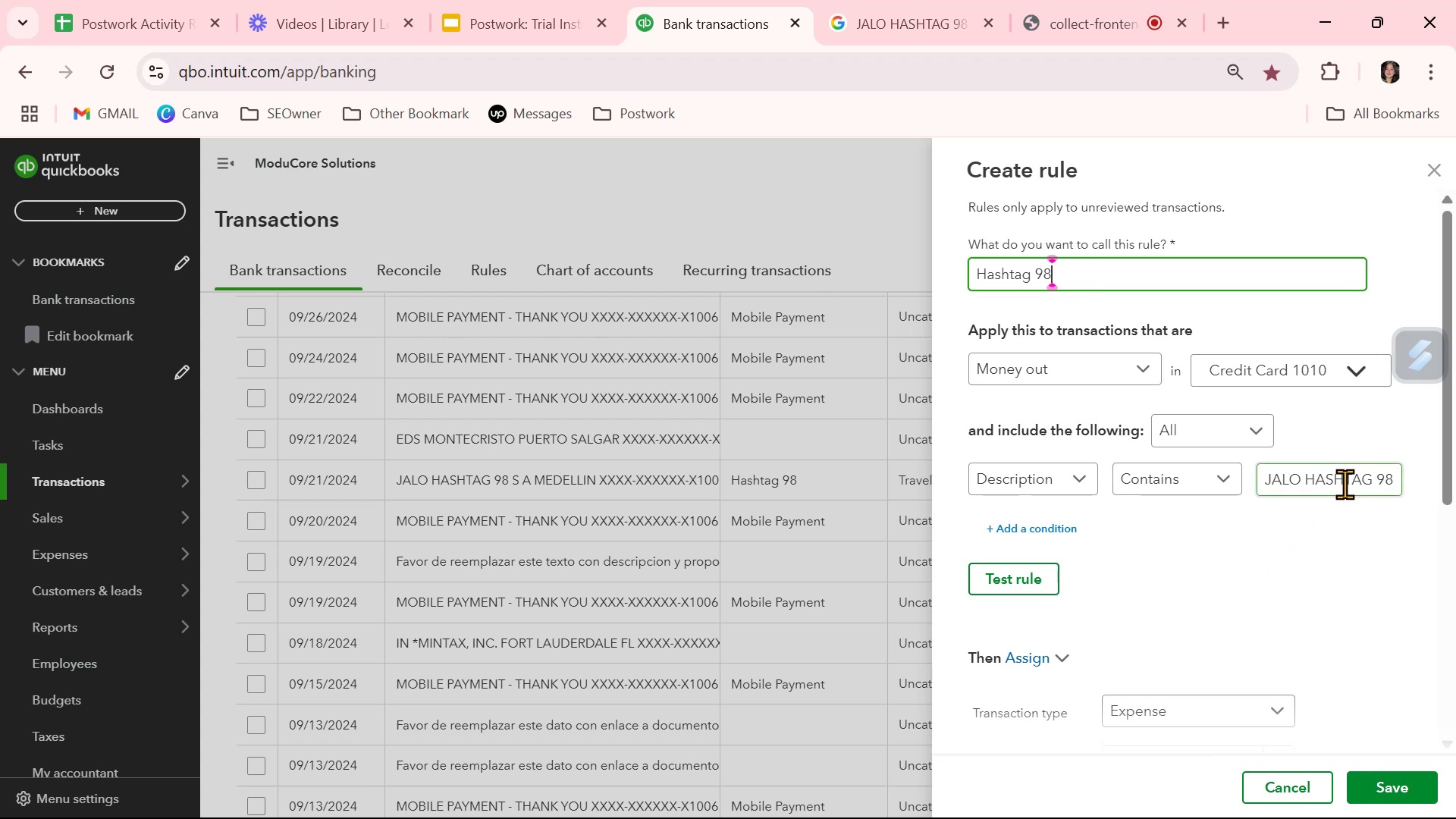 
left_click([1307, 479])
 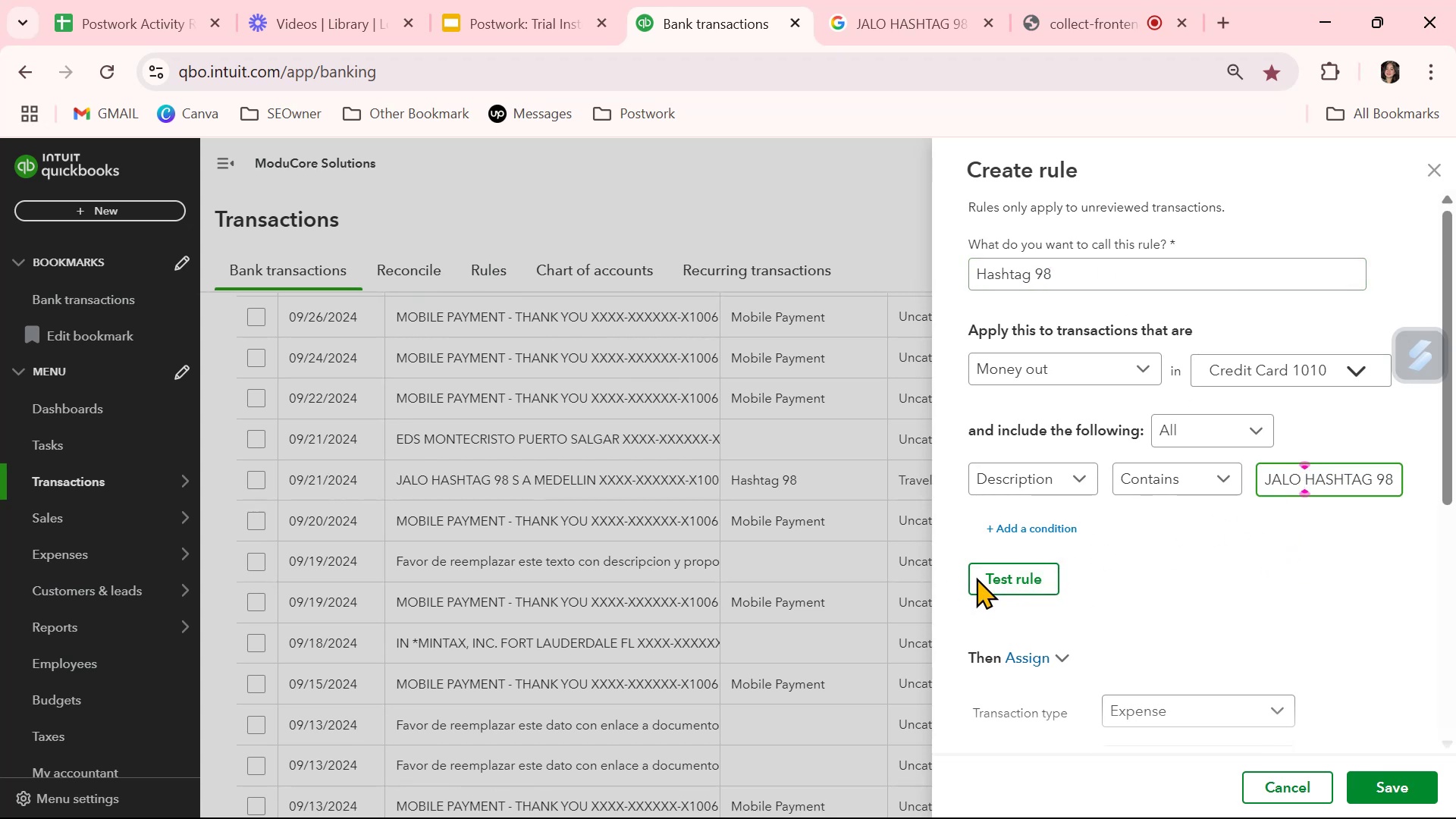 
left_click([996, 576])
 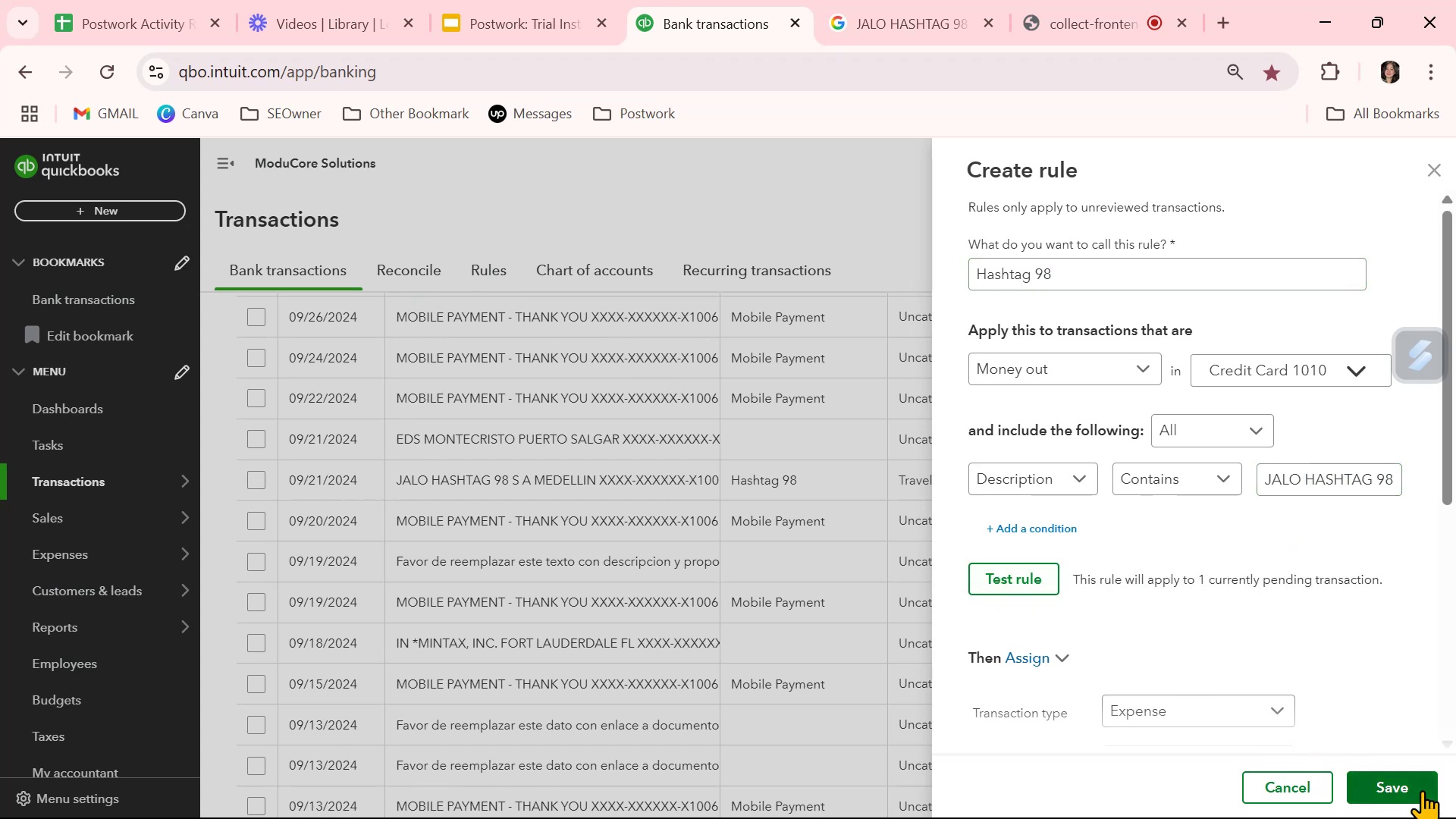 
left_click([1420, 784])
 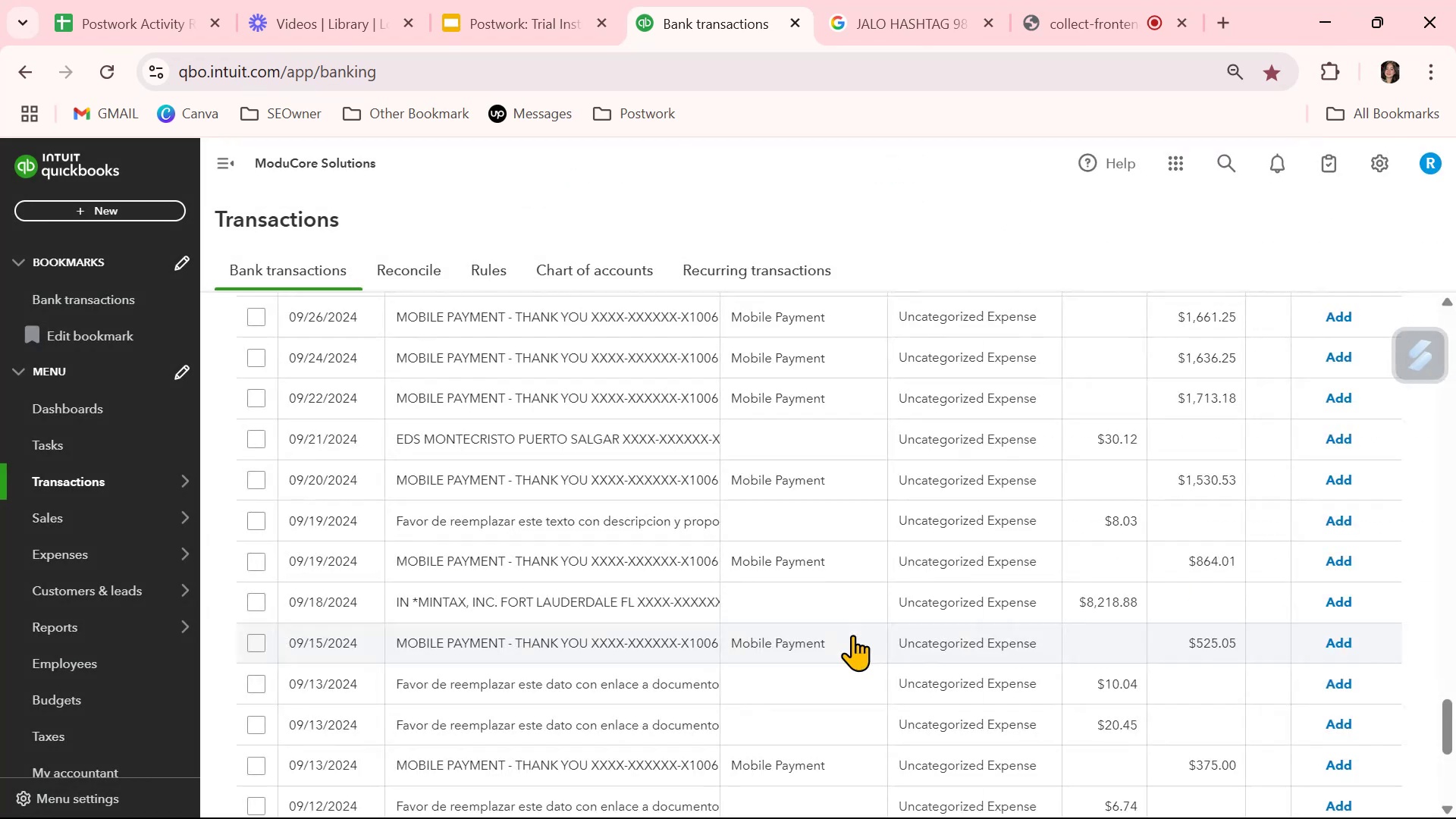 
scroll: coordinate [816, 645], scroll_direction: up, amount: 1.0
 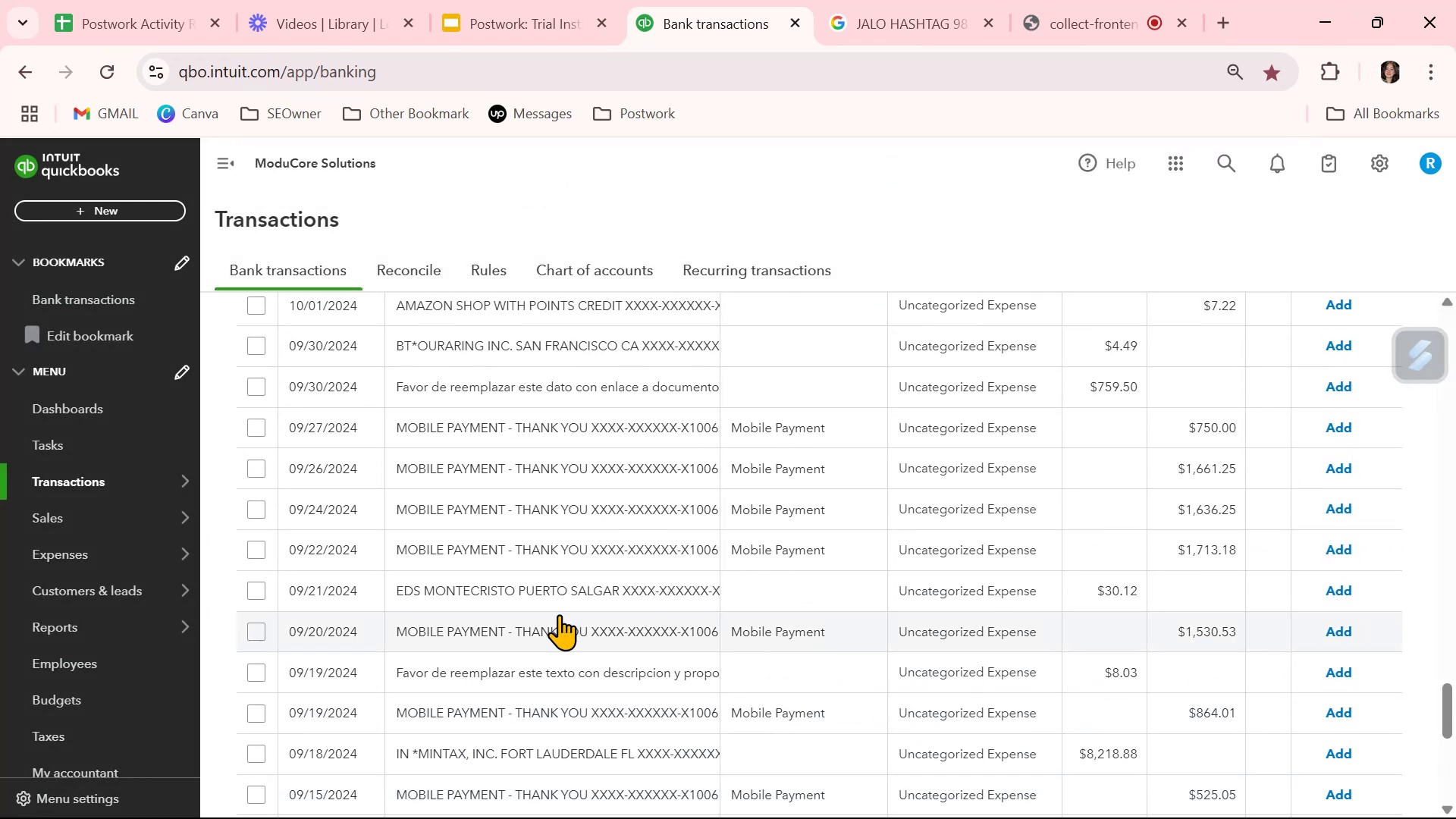 
left_click([565, 596])
 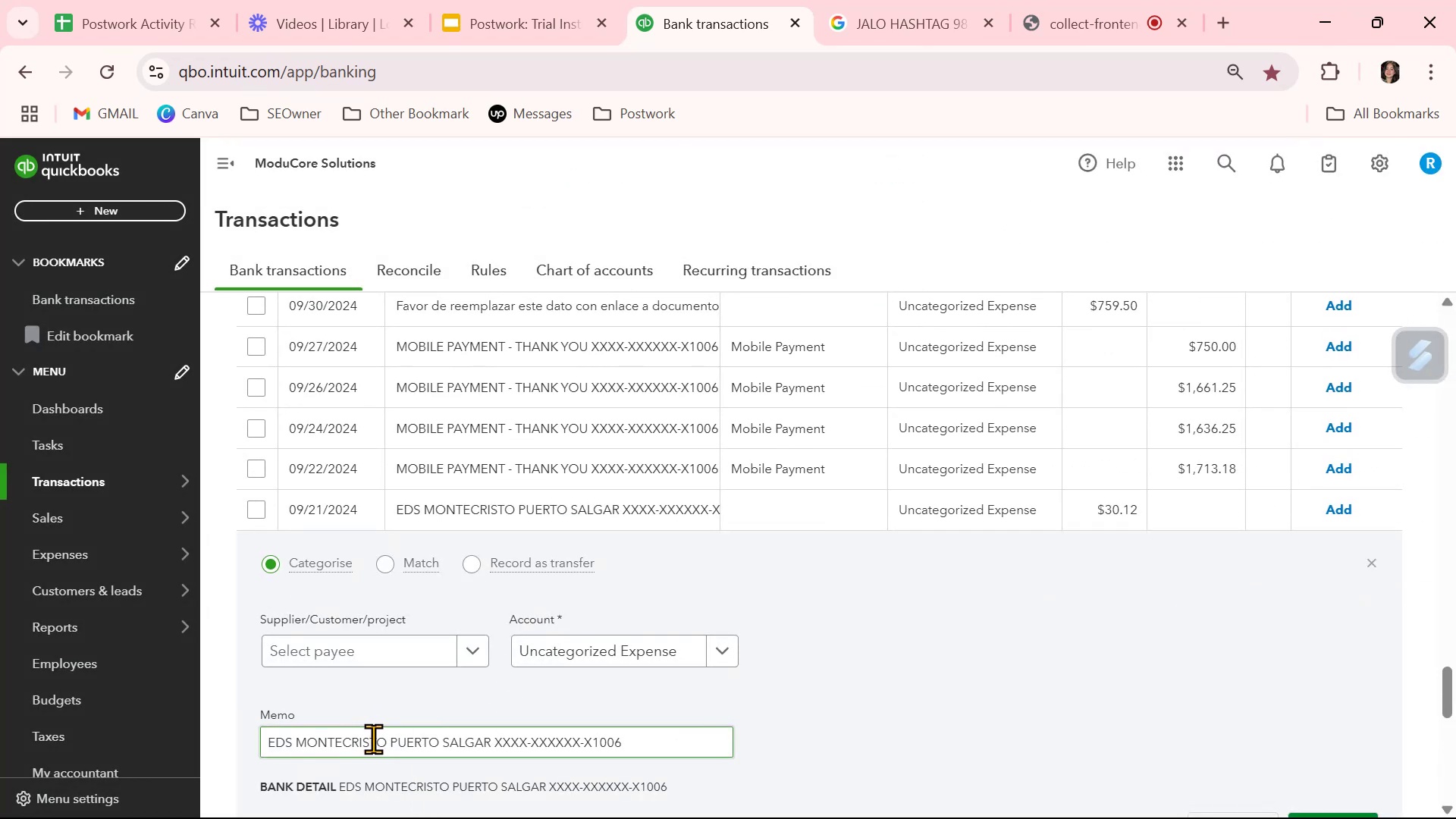 
double_click([428, 748])
 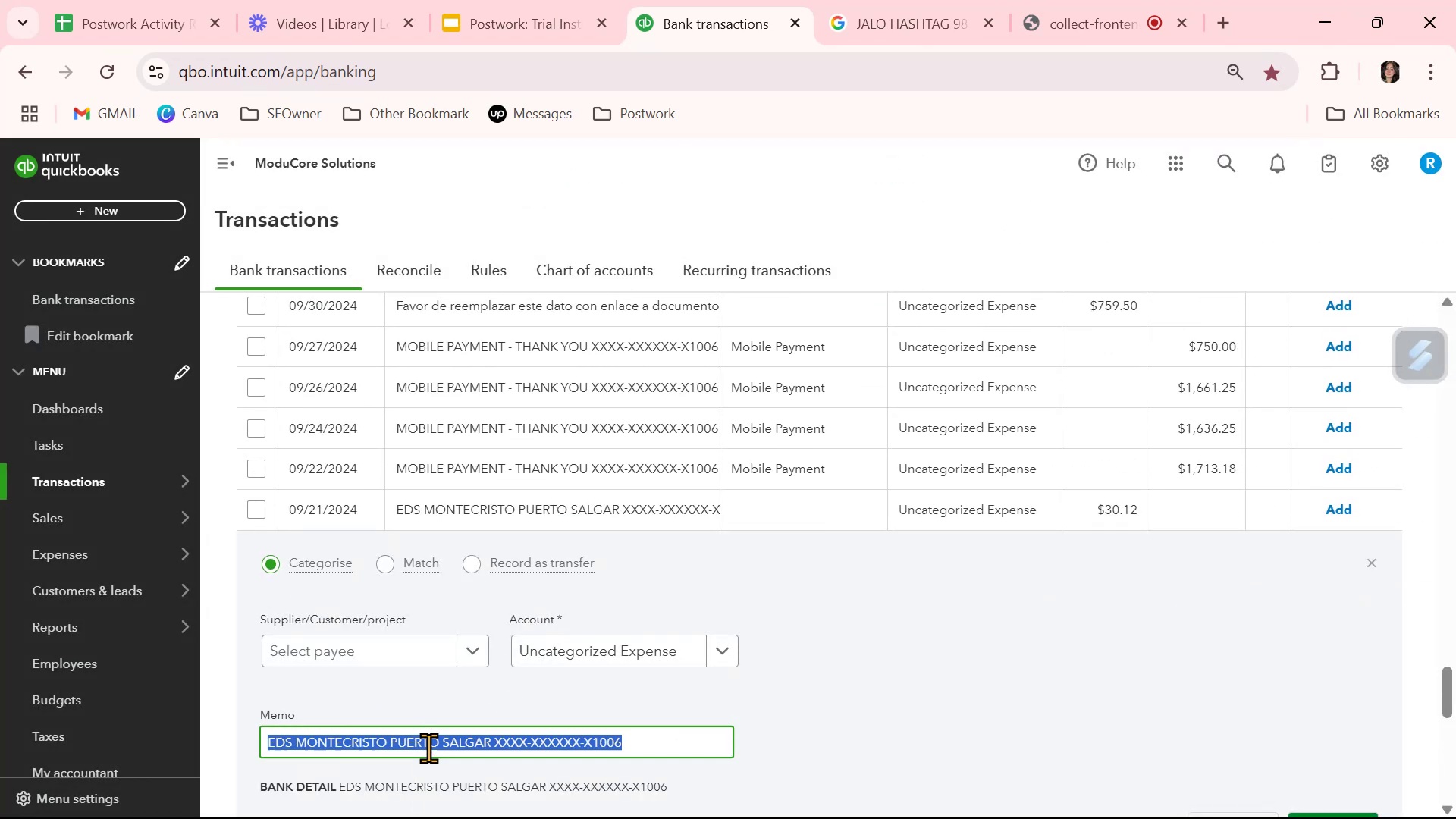 
triple_click([428, 748])
 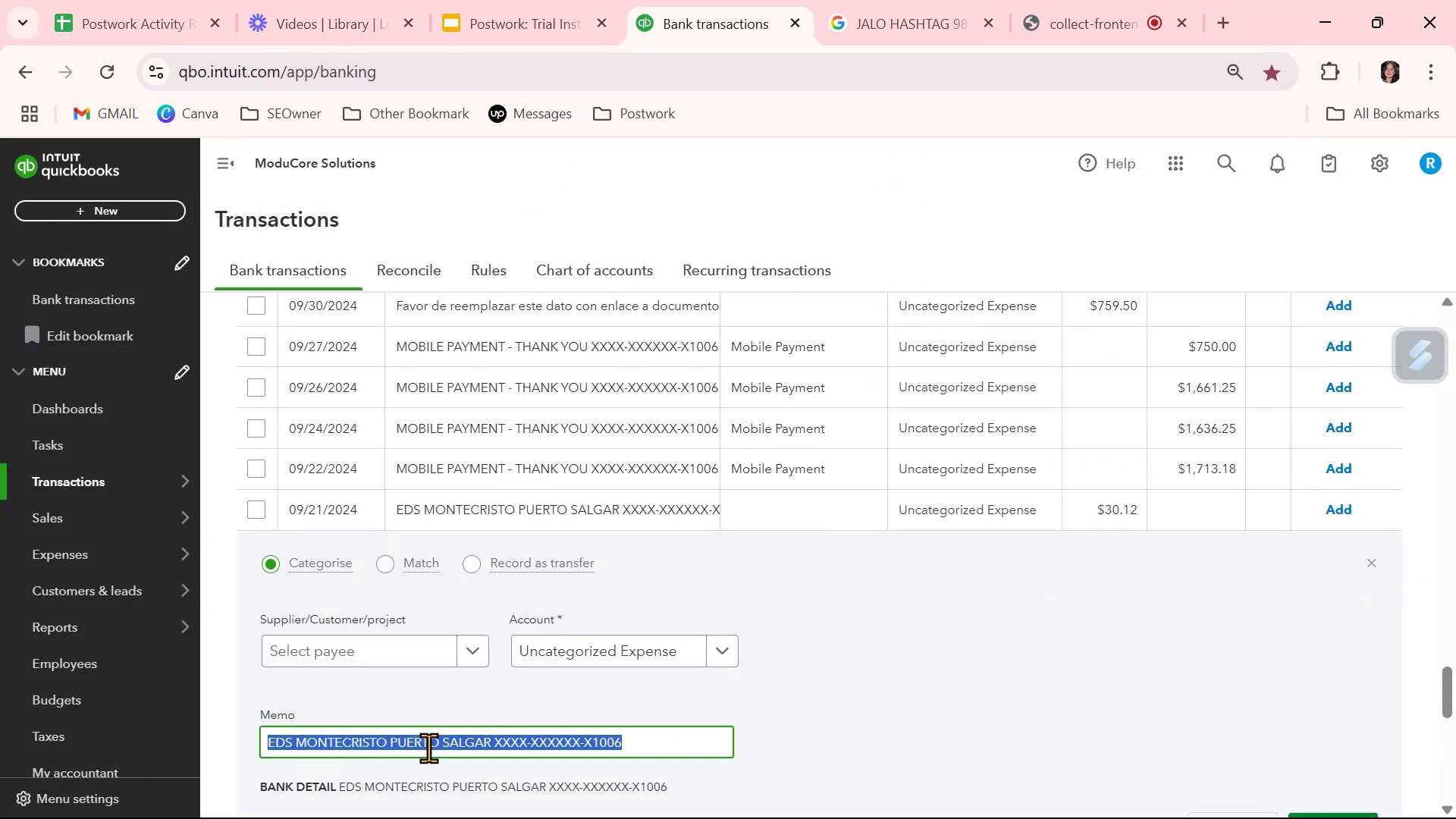 
key(Control+ControlLeft)
 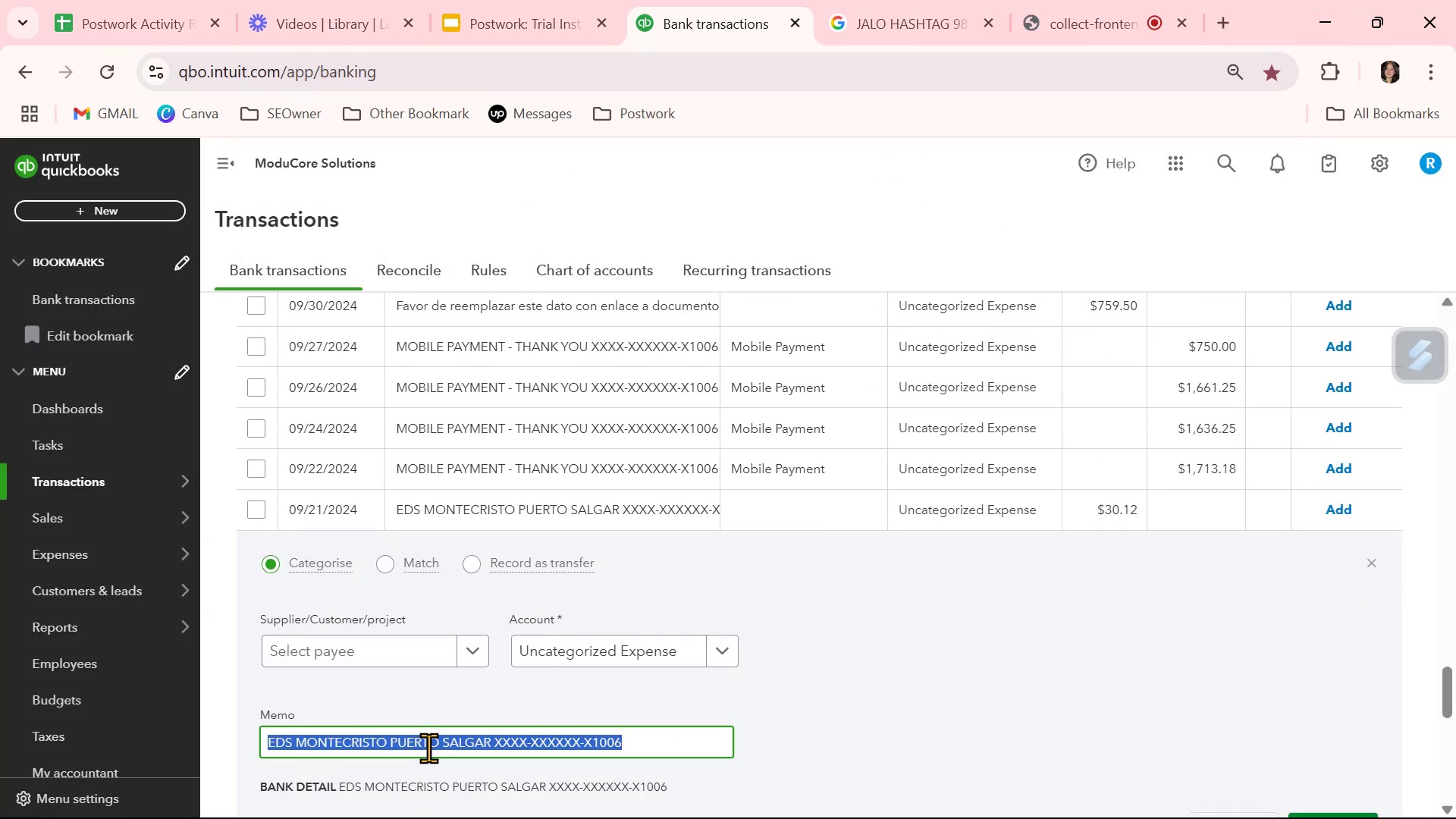 
key(Control+C)
 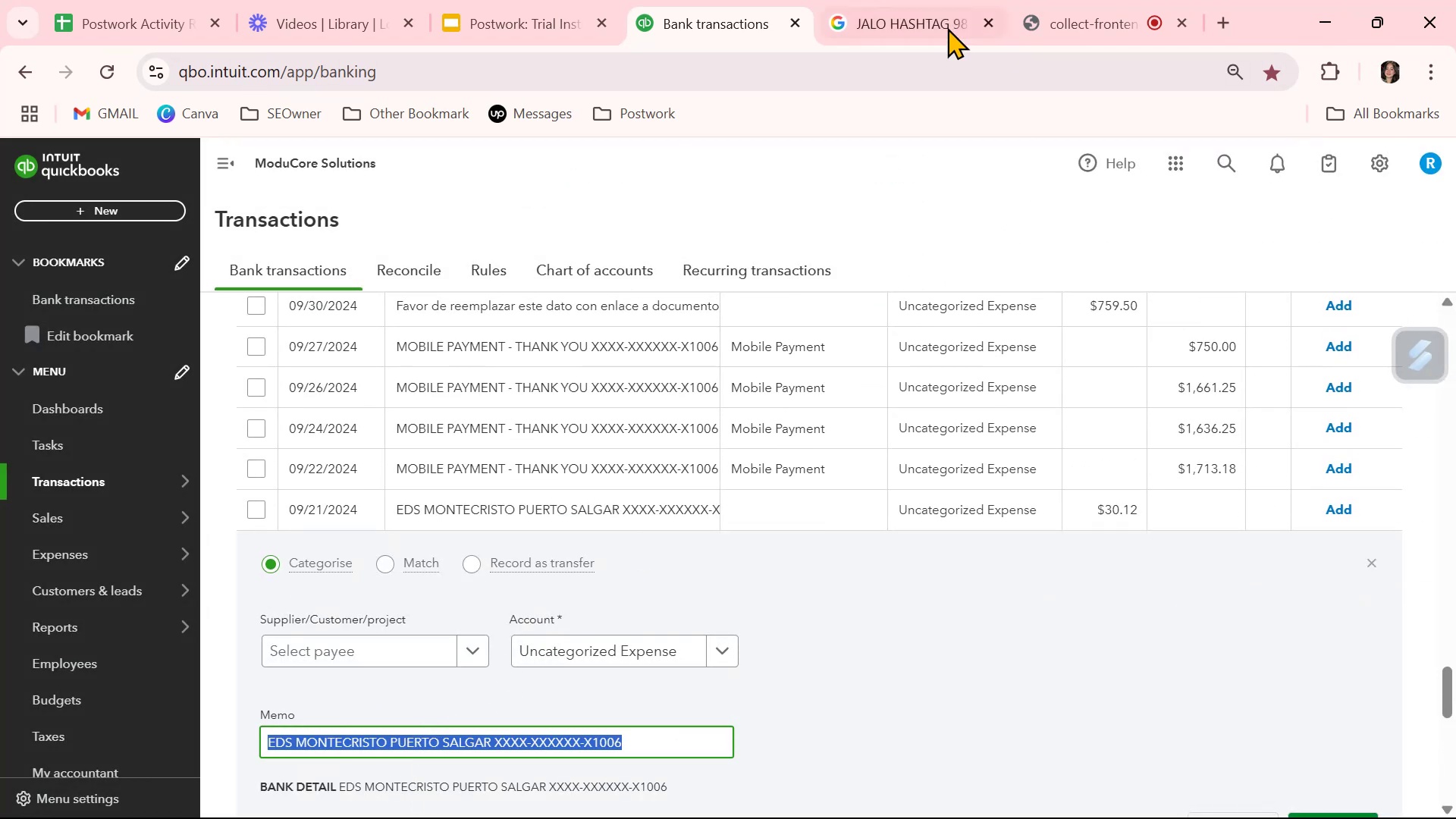 
left_click([913, 21])
 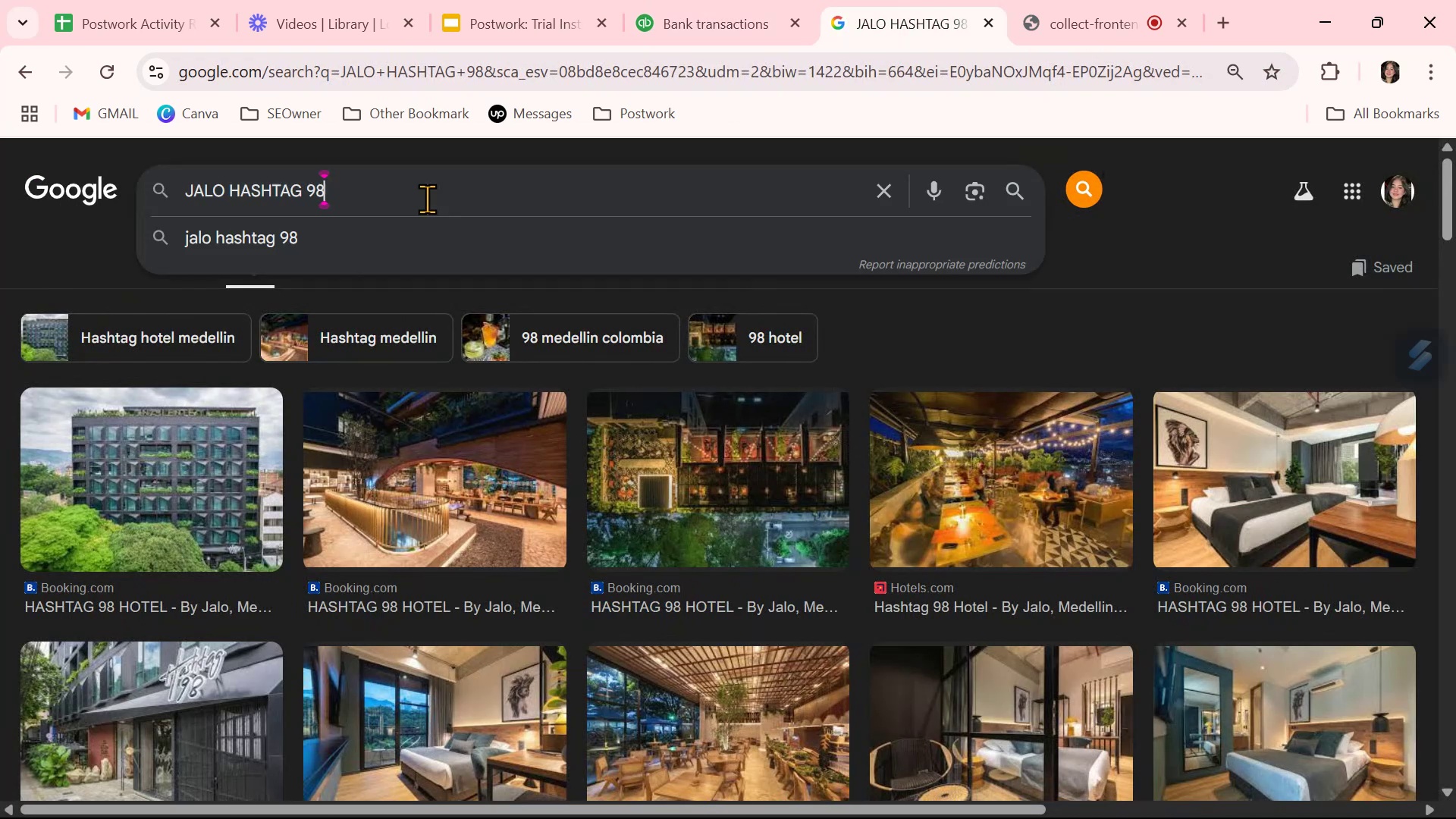 
double_click([427, 199])
 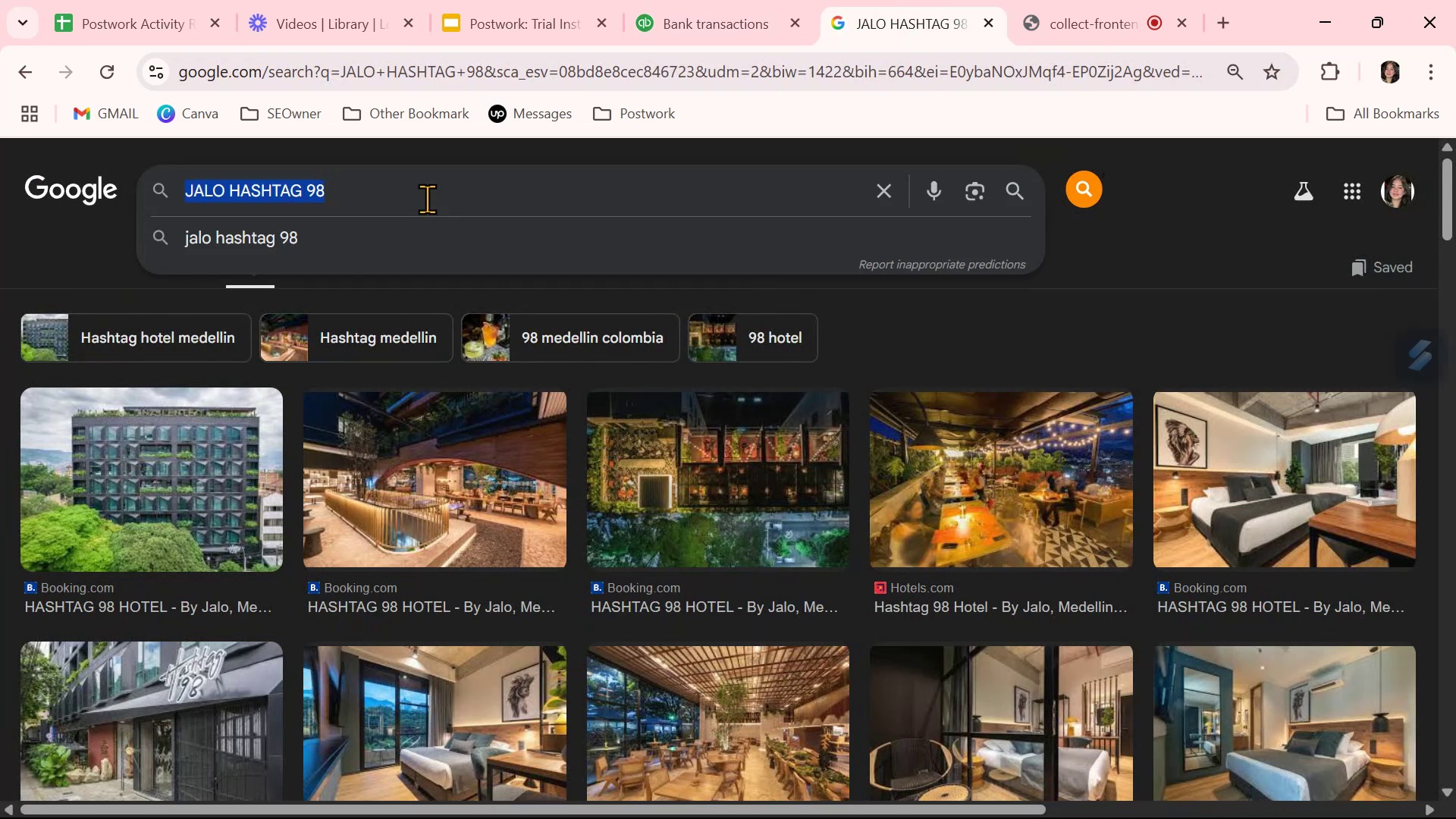 
triple_click([427, 199])
 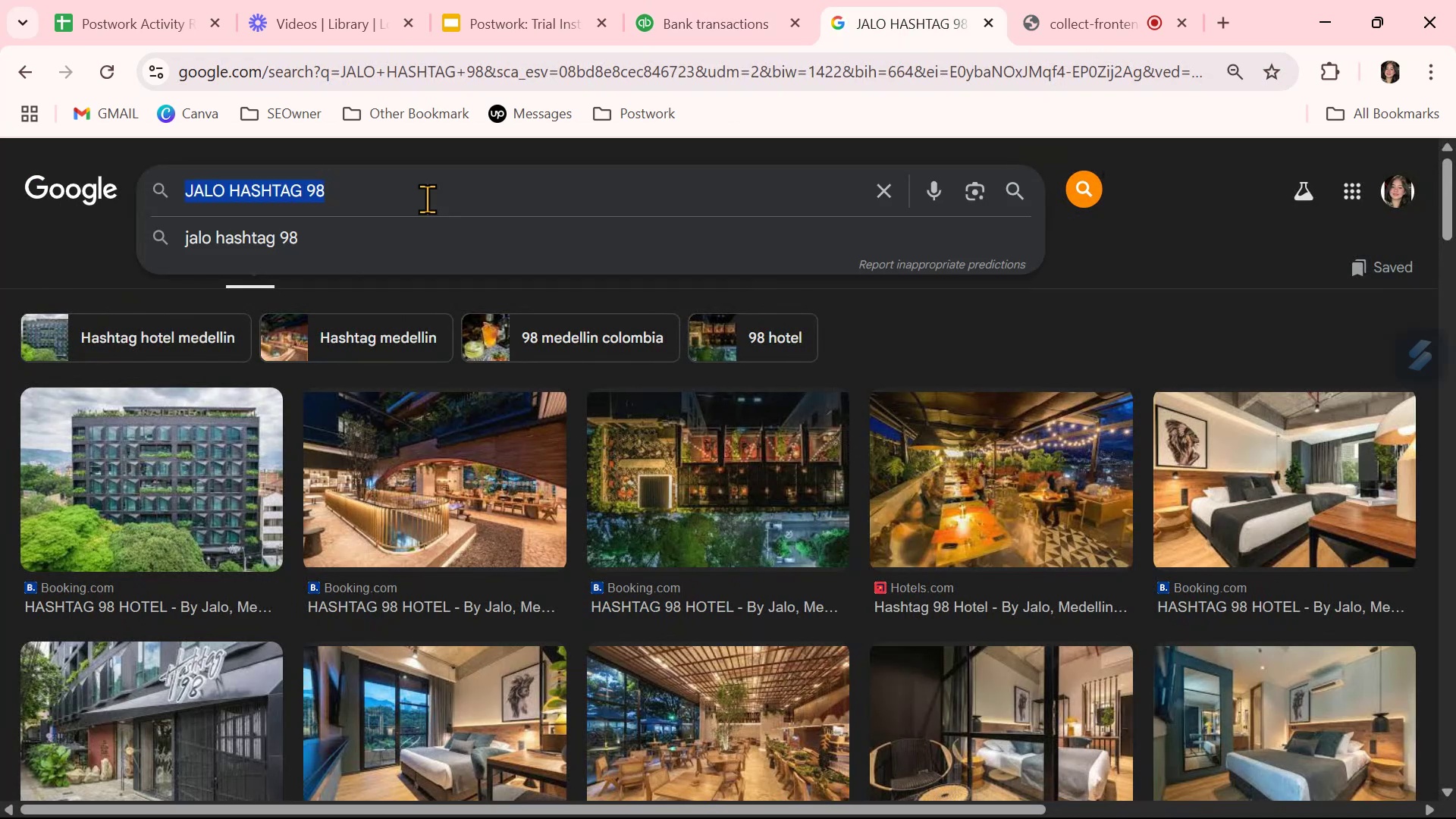 
key(Control+ControlLeft)
 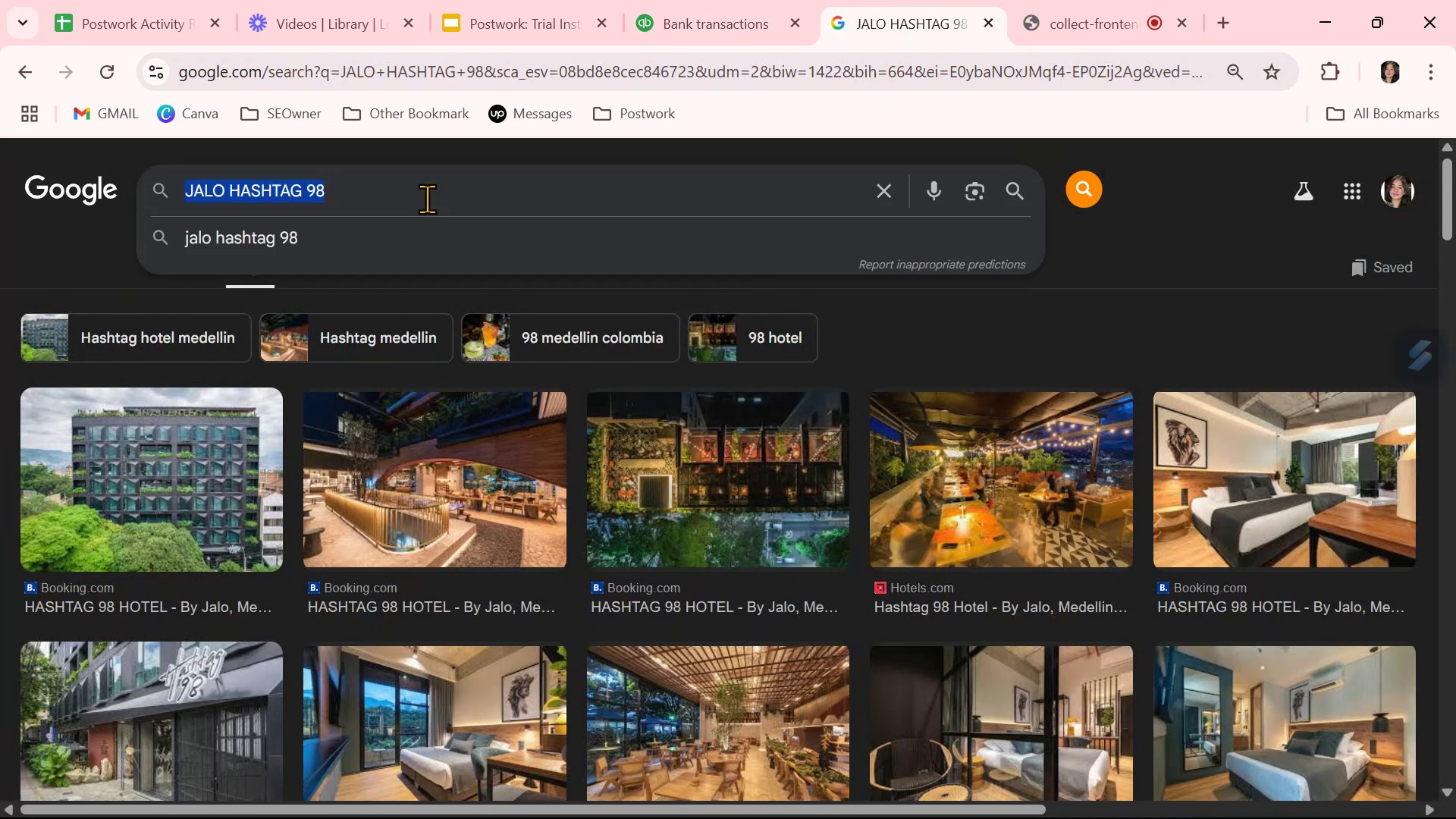 
key(Control+V)
 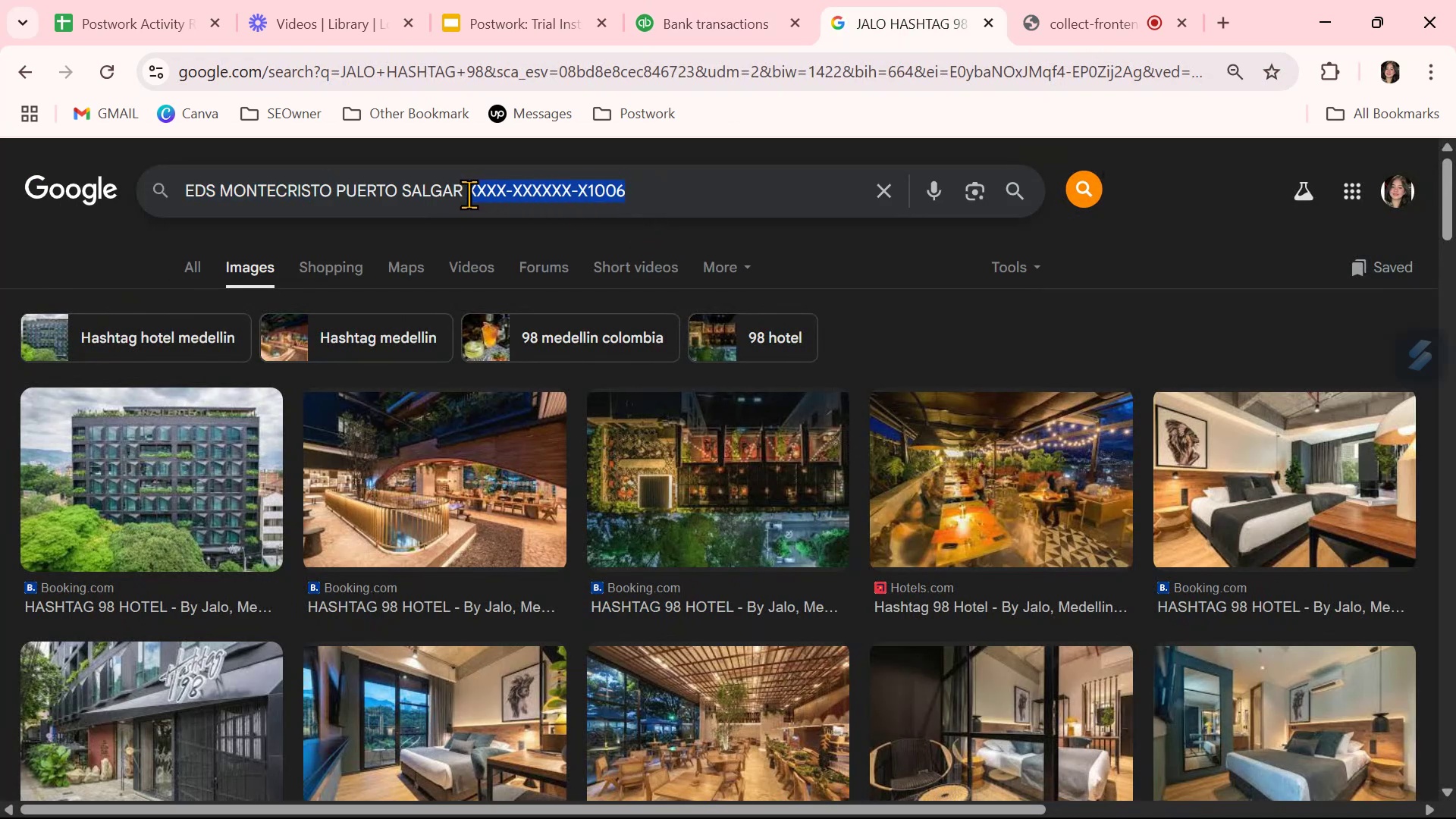 
key(Backspace)
 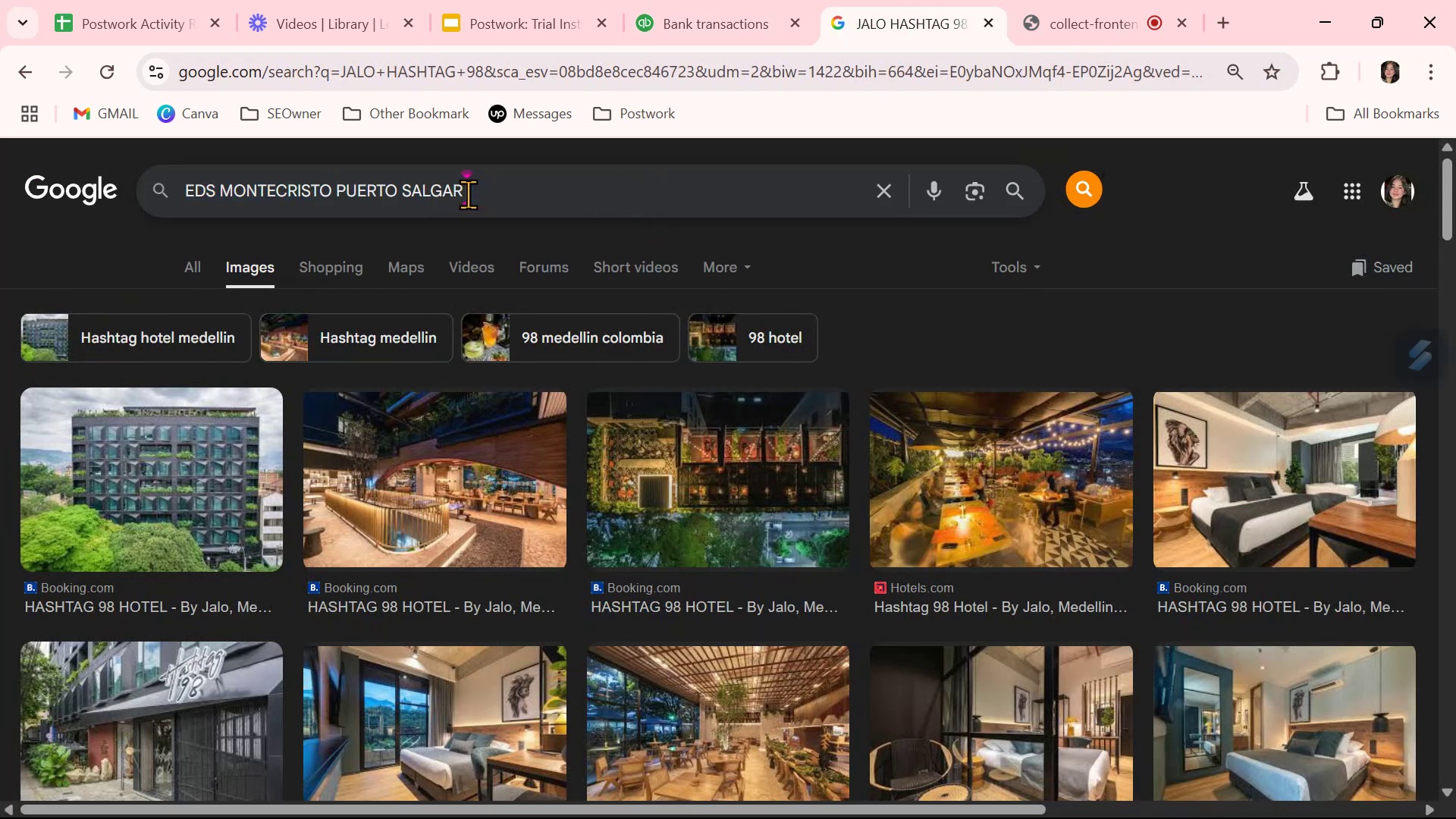 
key(Backspace)
 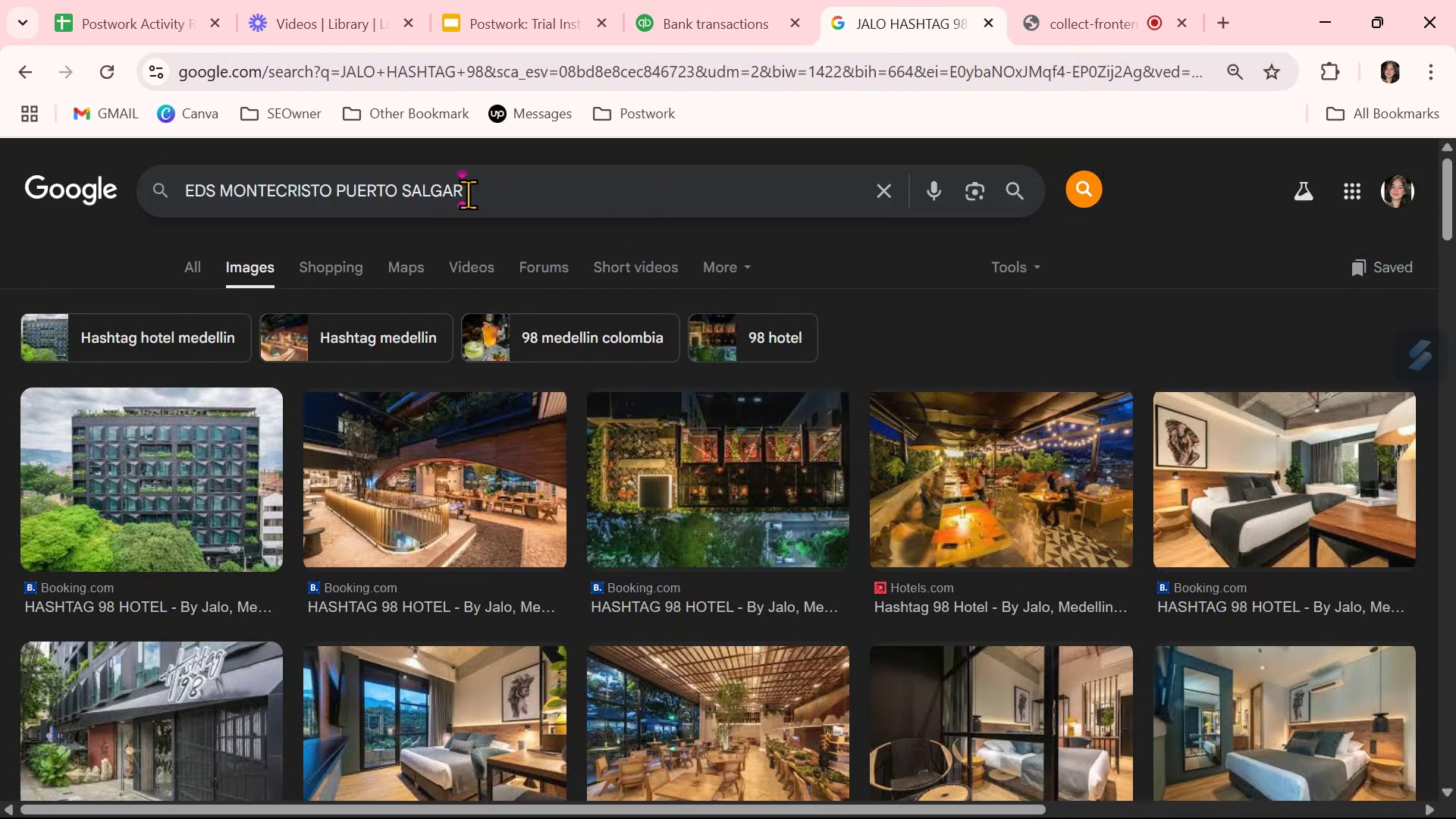 
key(Enter)
 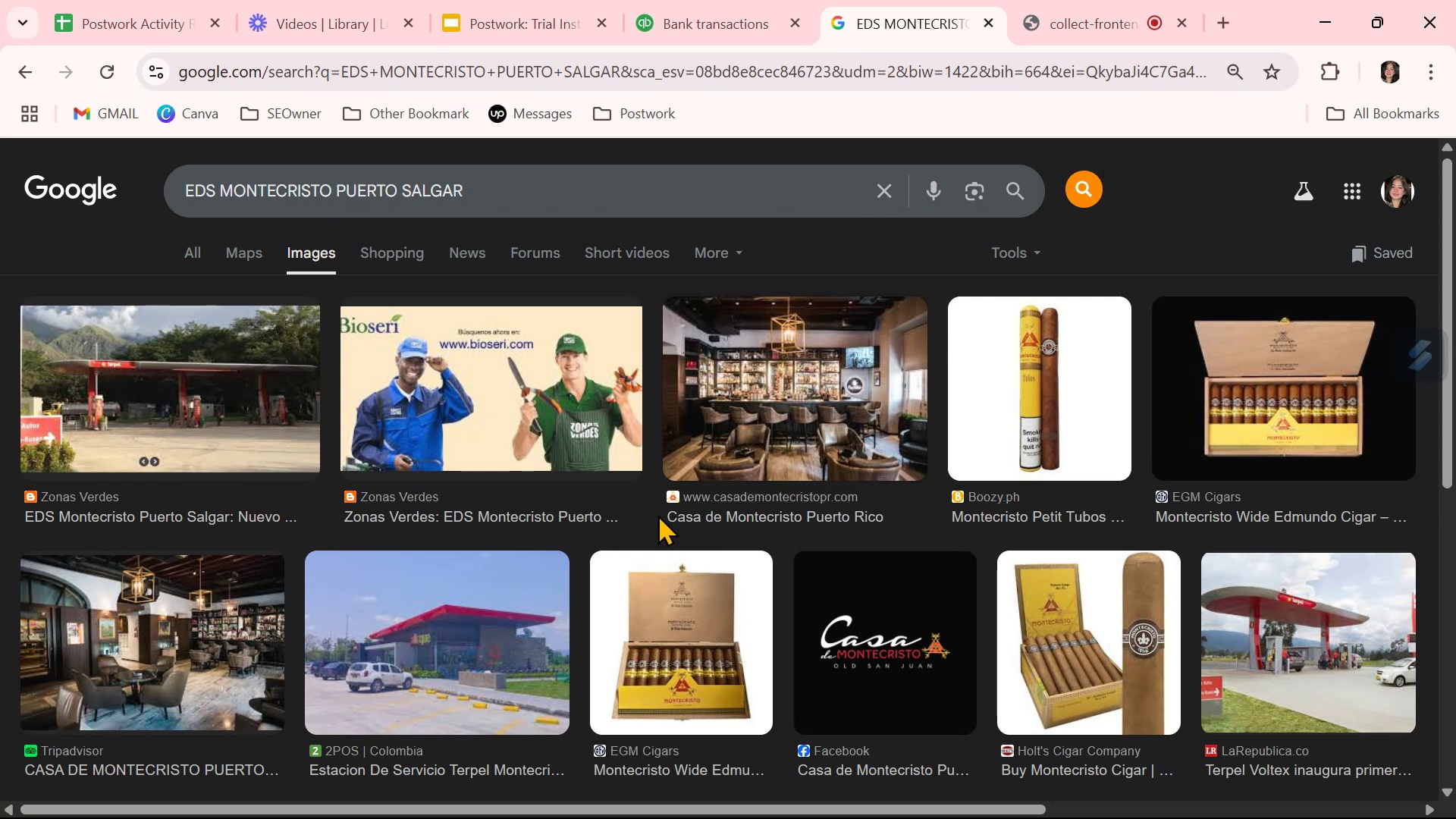 
wait(15.01)
 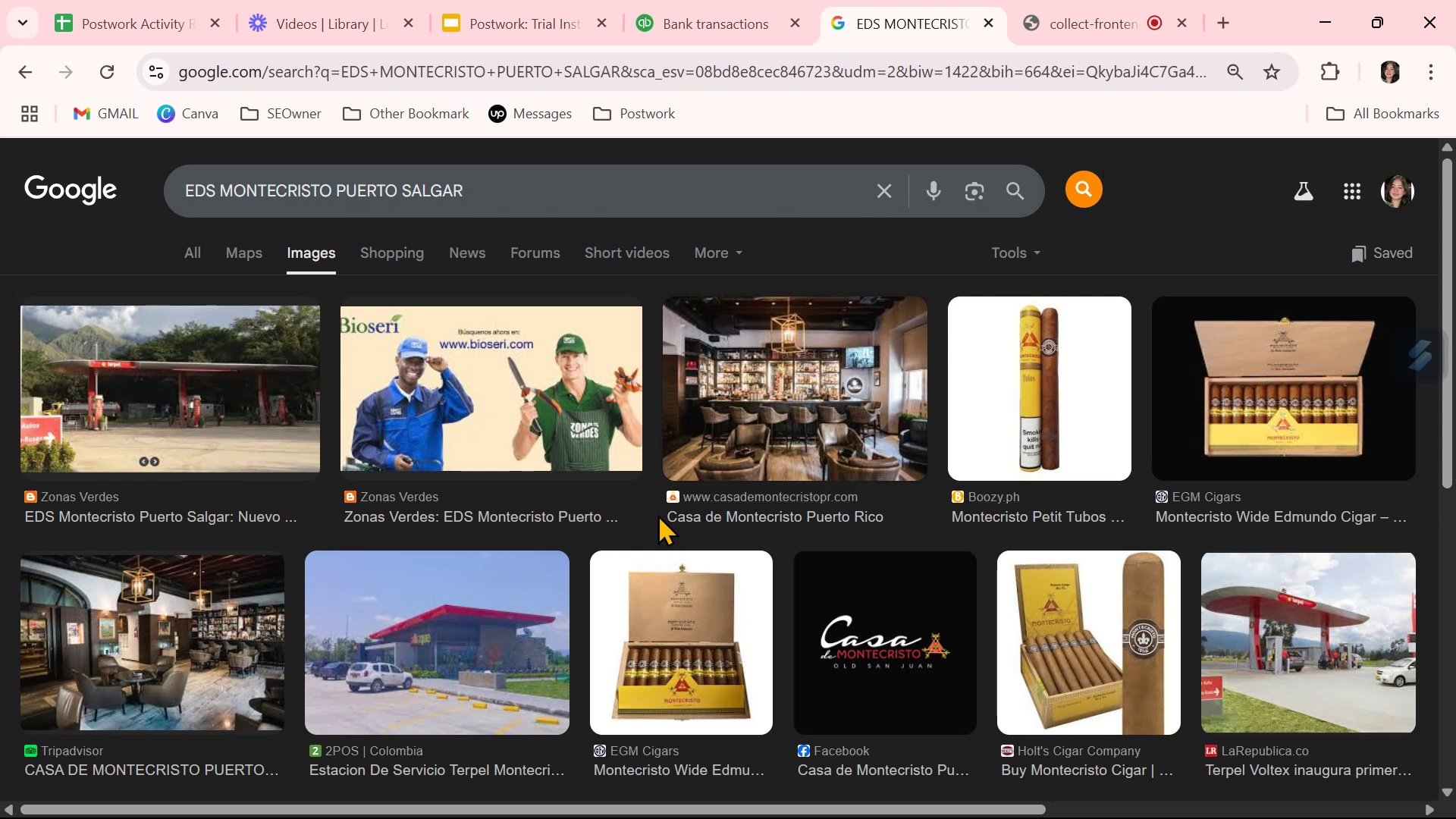 
scroll: coordinate [657, 514], scroll_direction: down, amount: 3.0
 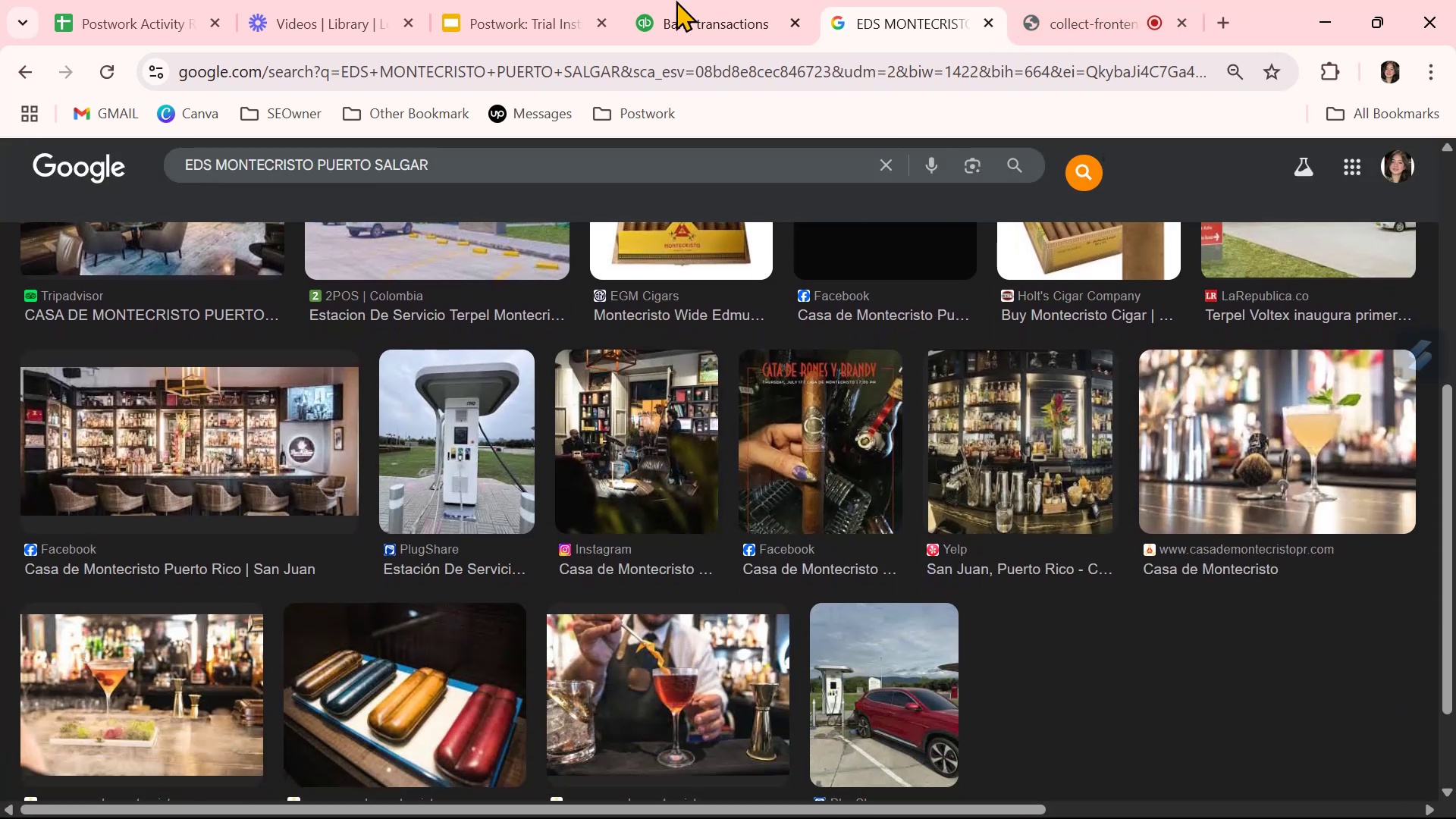 
left_click([708, 26])
 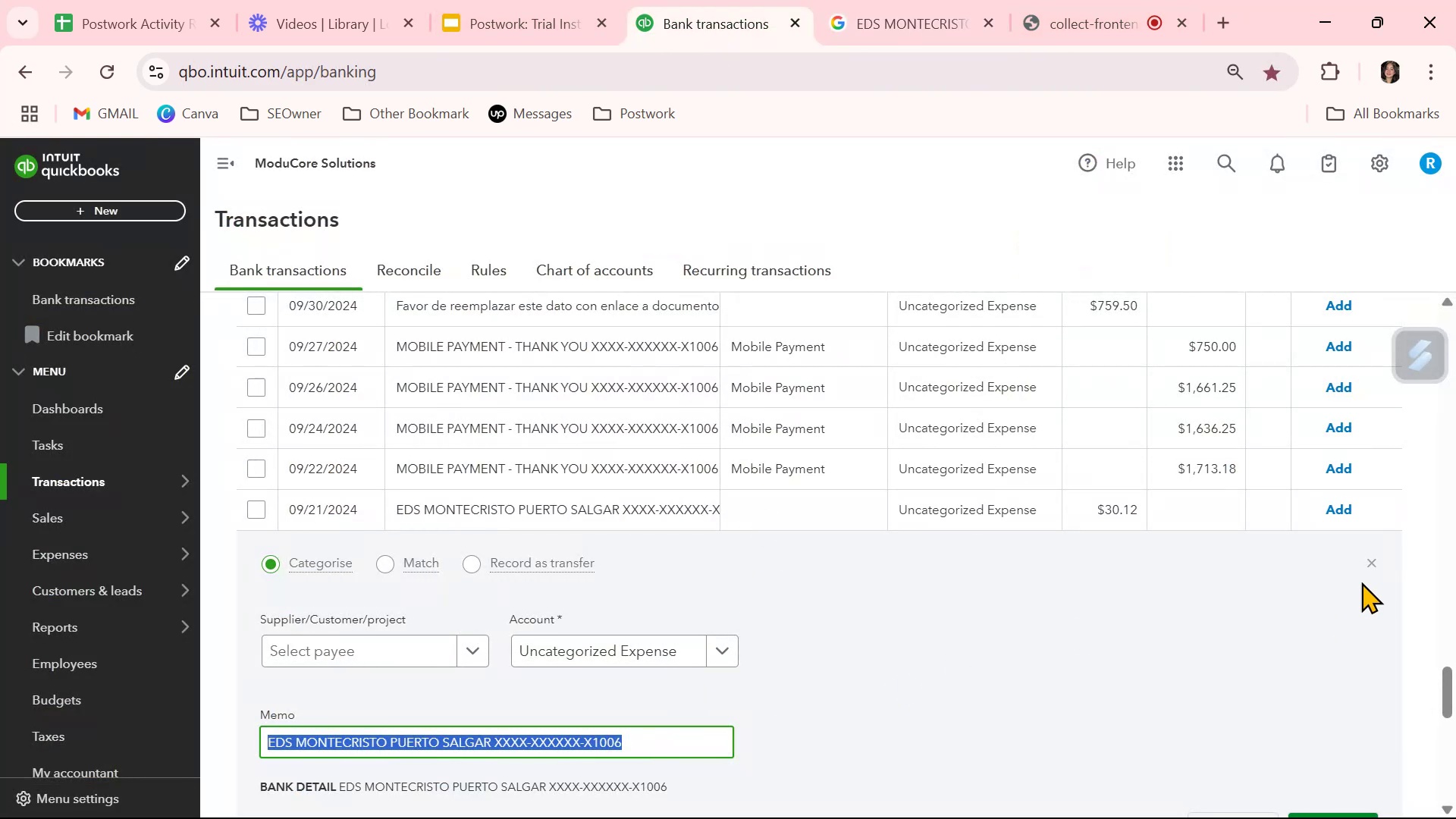 
left_click([1377, 565])
 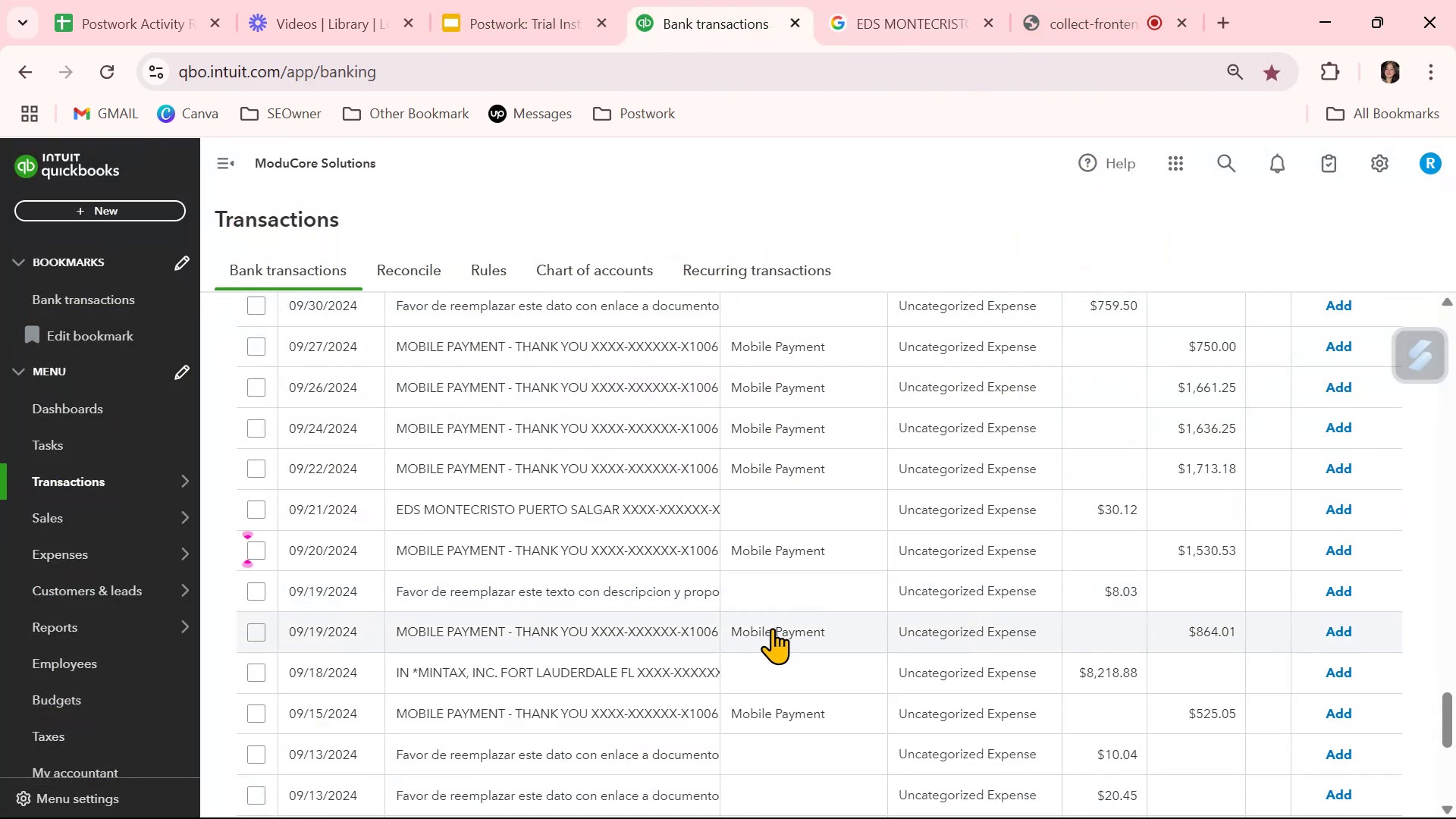 
scroll: coordinate [793, 633], scroll_direction: down, amount: 6.0
 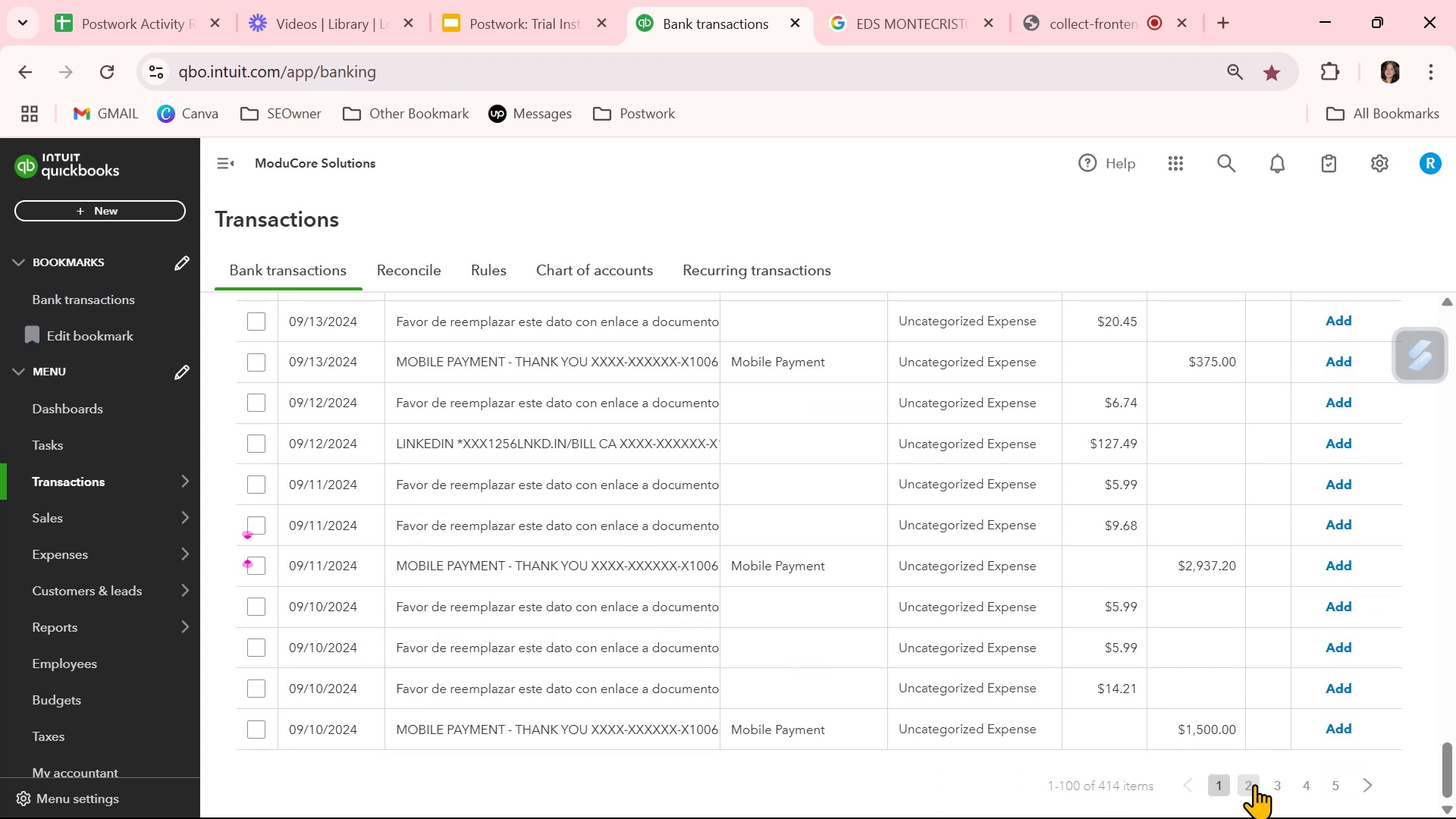 
left_click([1253, 789])
 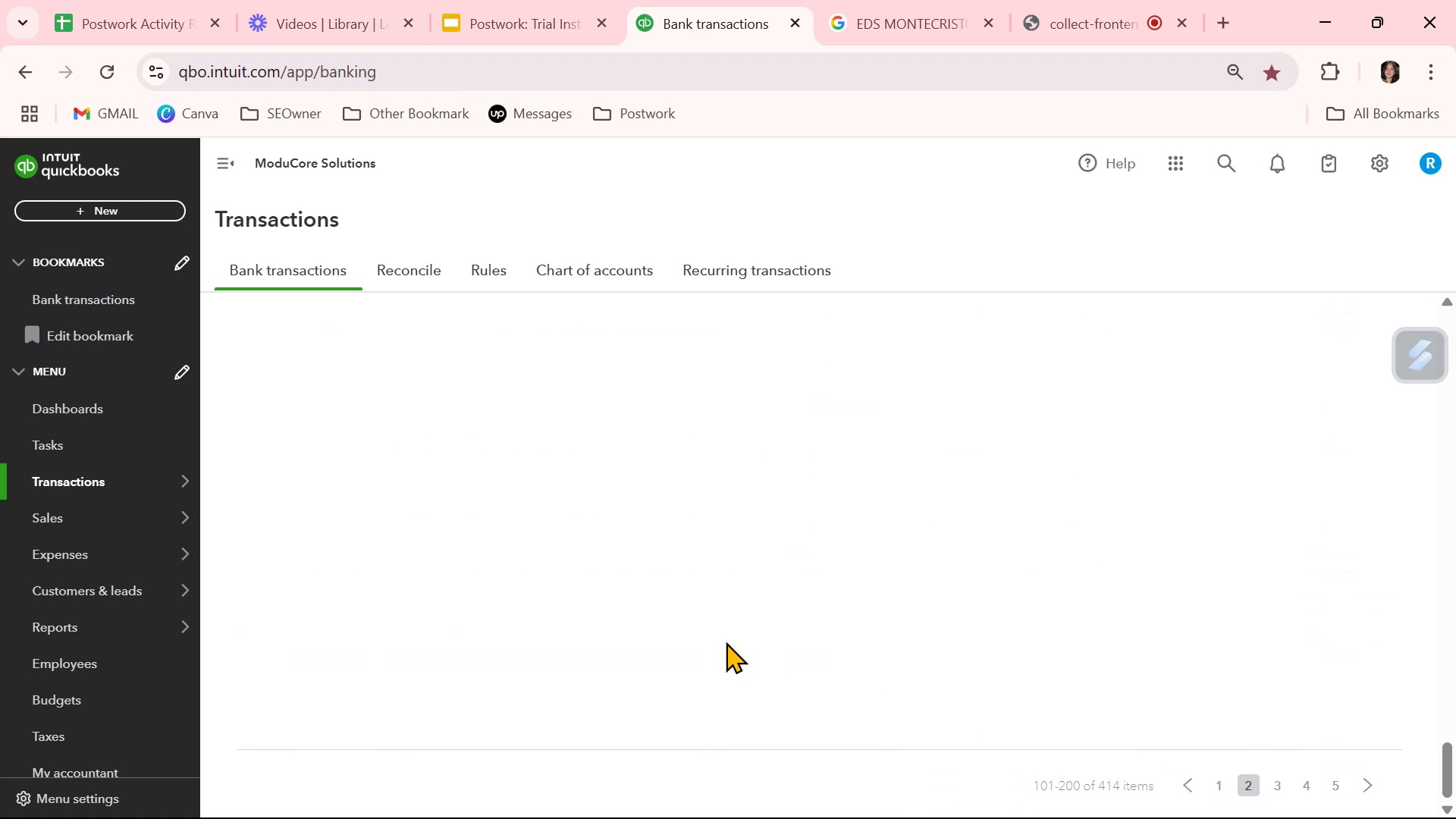 
scroll: coordinate [732, 636], scroll_direction: up, amount: 30.0
 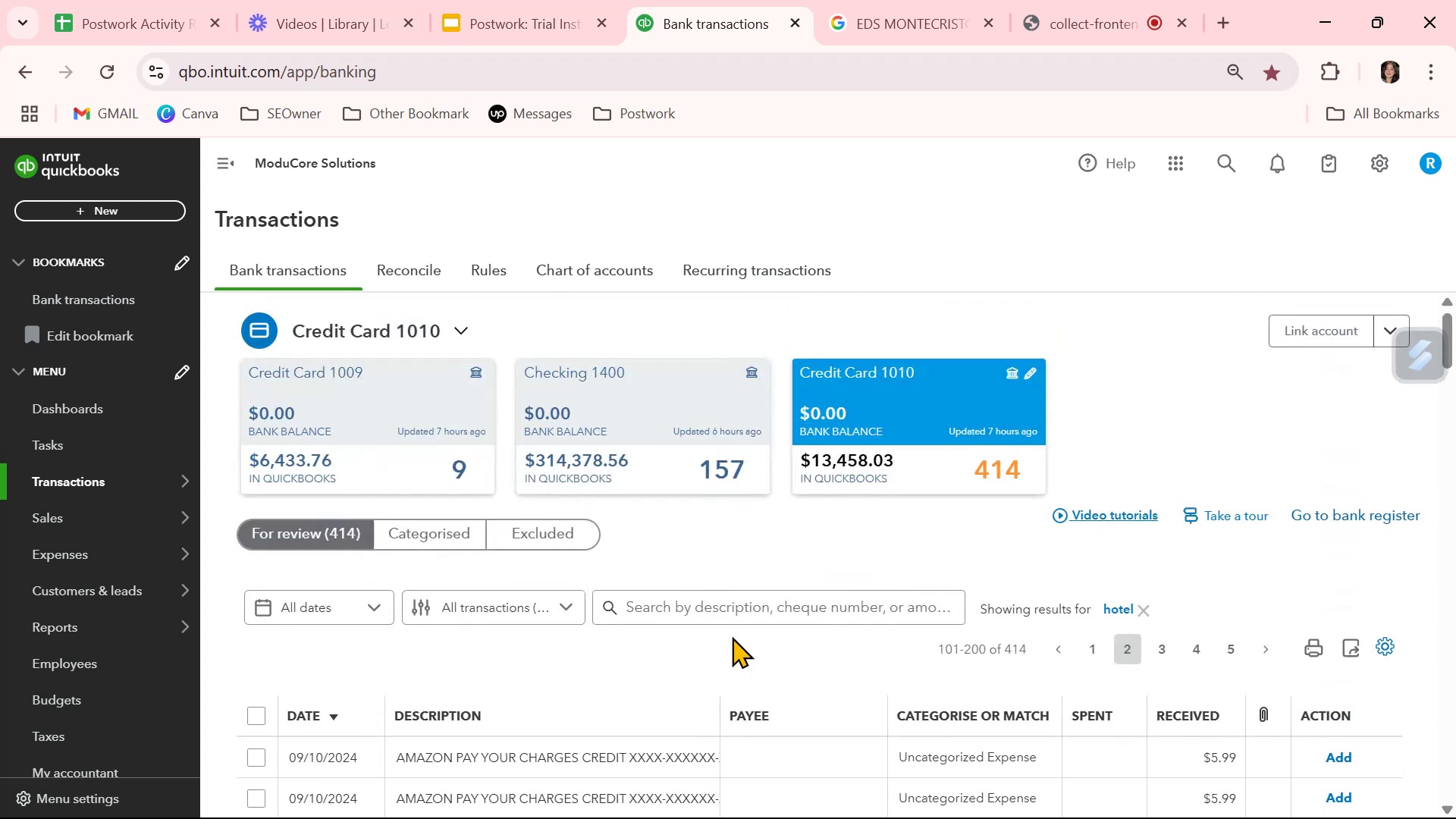 
scroll: coordinate [732, 636], scroll_direction: down, amount: 3.0
 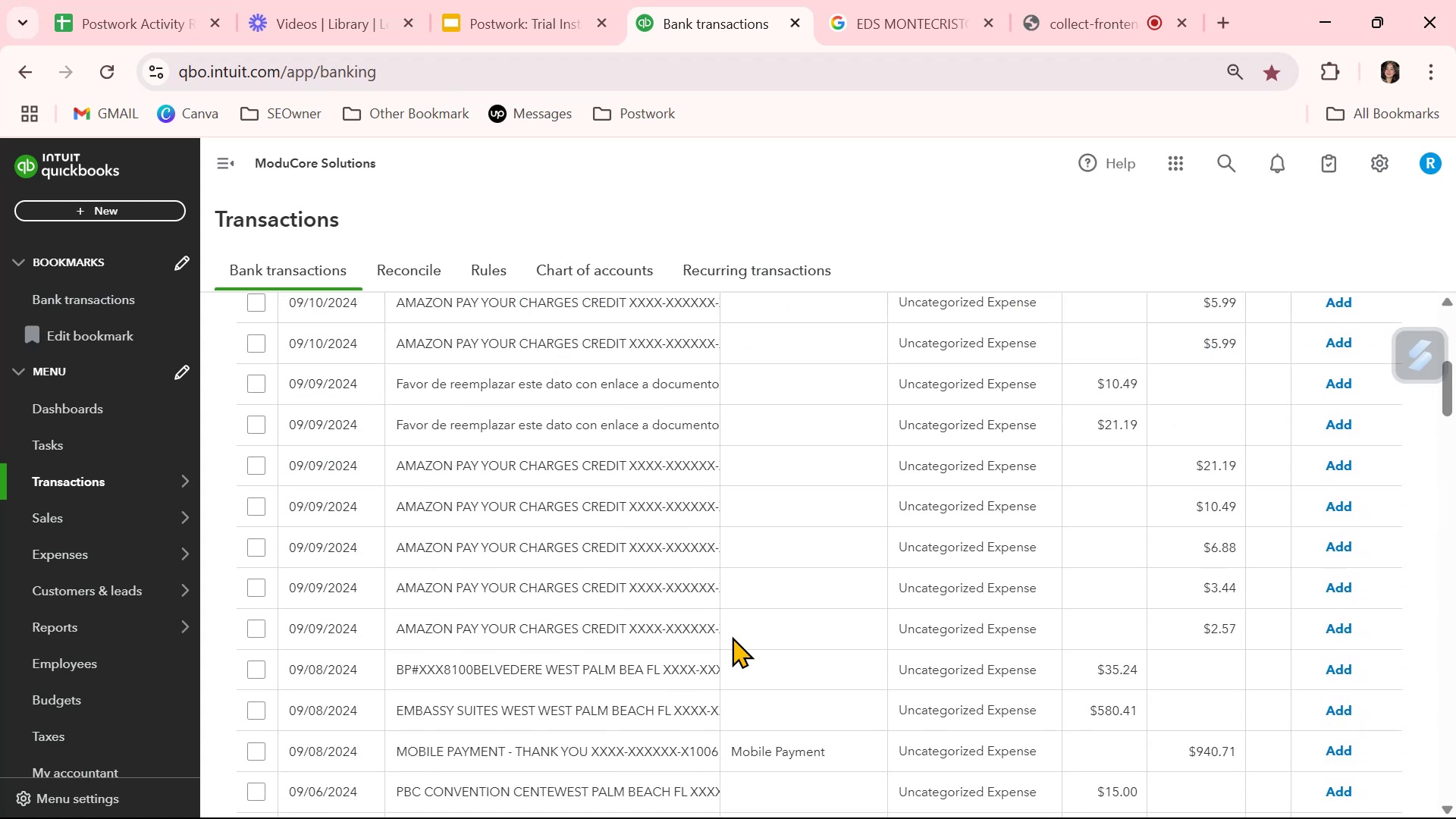 
scroll: coordinate [732, 636], scroll_direction: up, amount: 2.0
 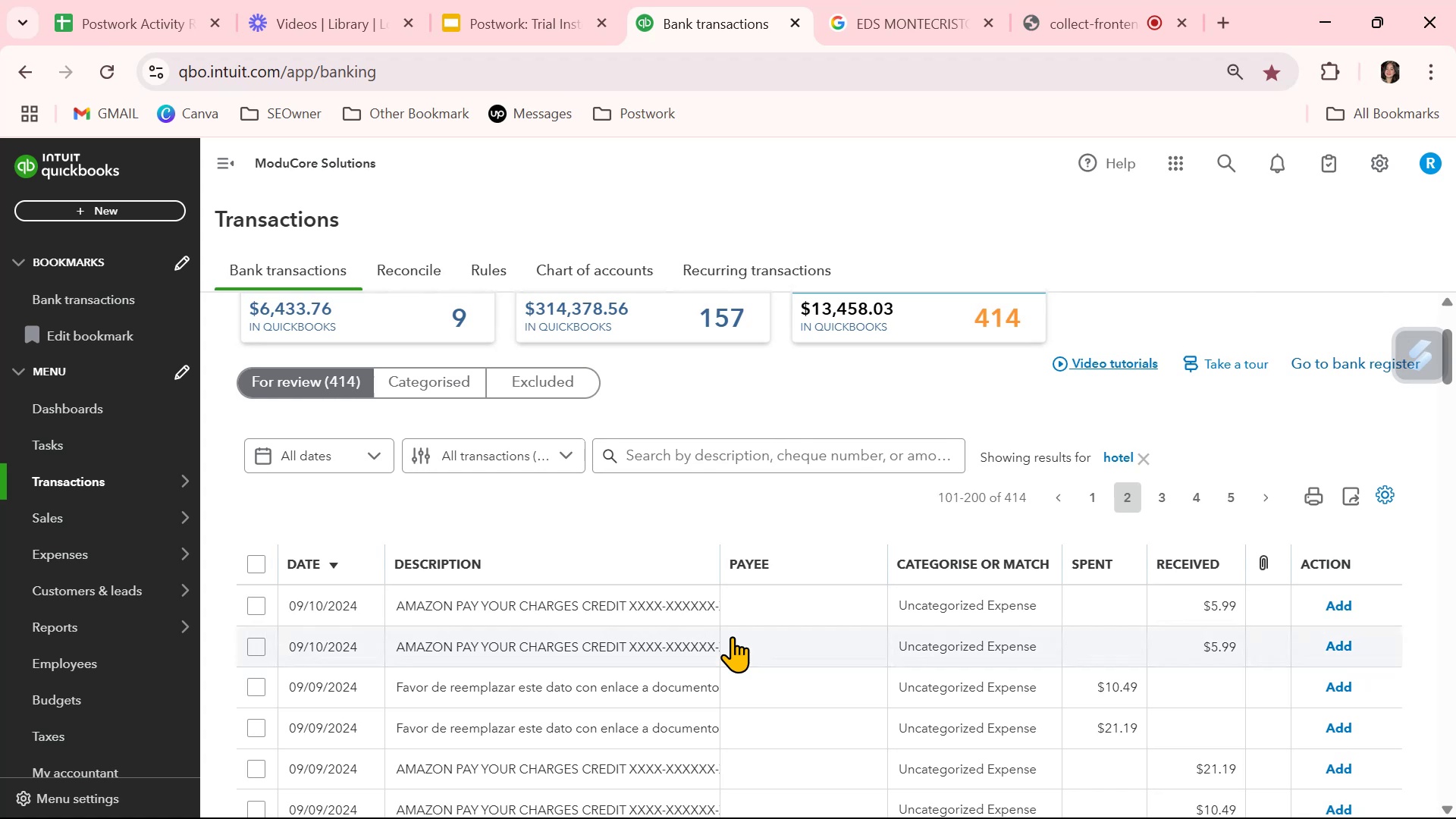 
scroll: coordinate [732, 636], scroll_direction: down, amount: 3.0
 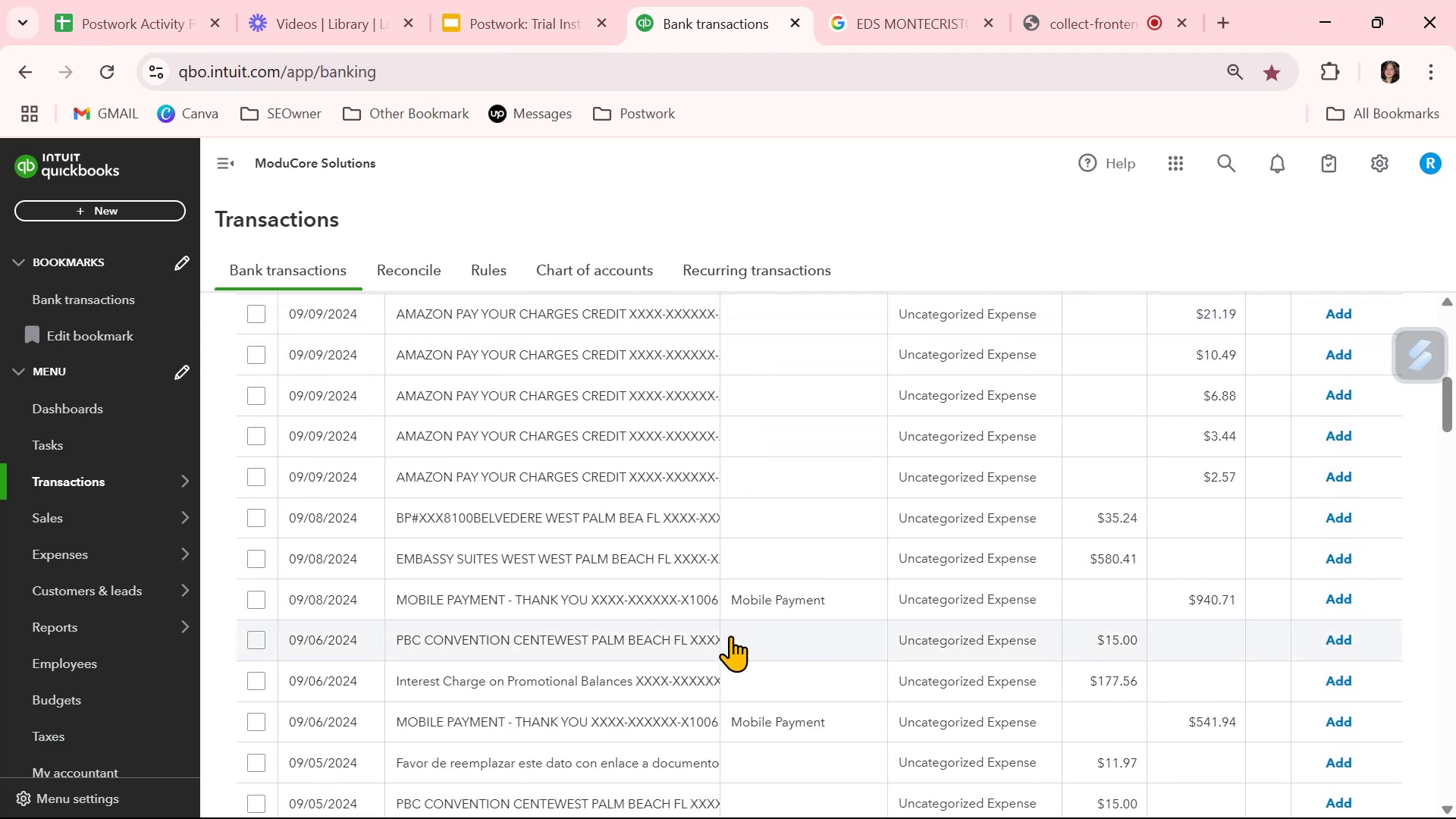 
left_click([553, 565])
 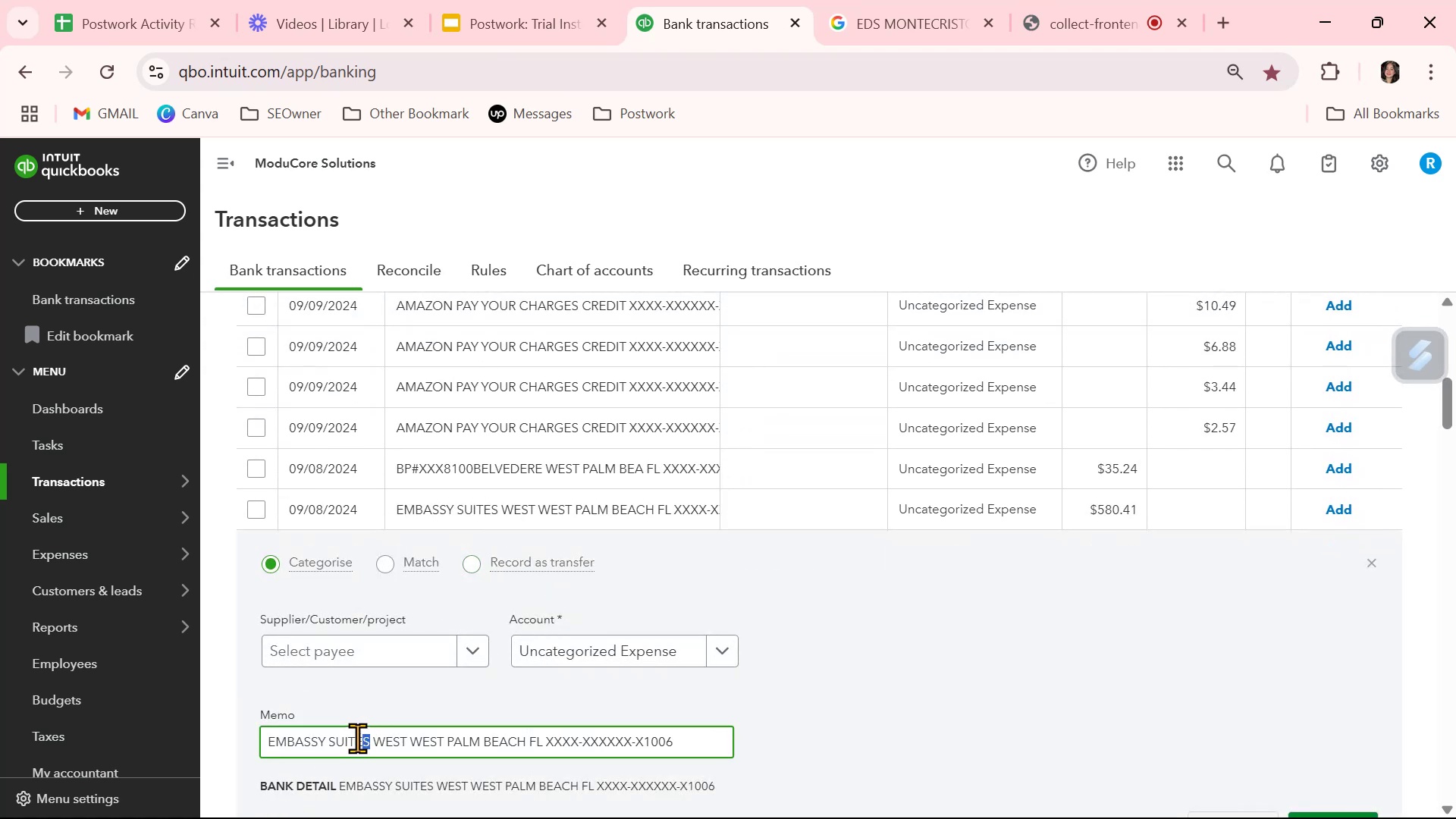 
key(Control+ControlLeft)
 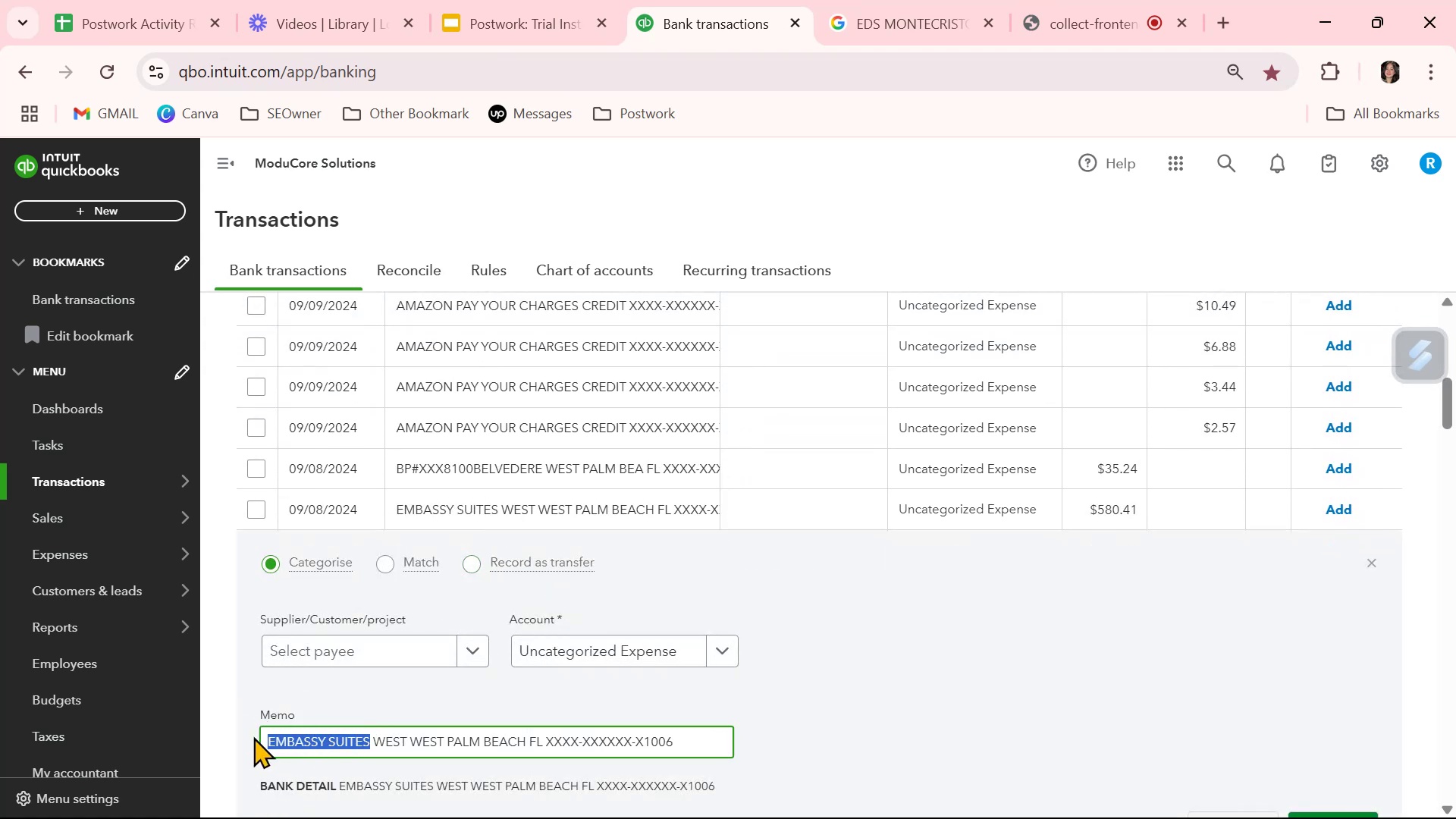 
key(Control+C)
 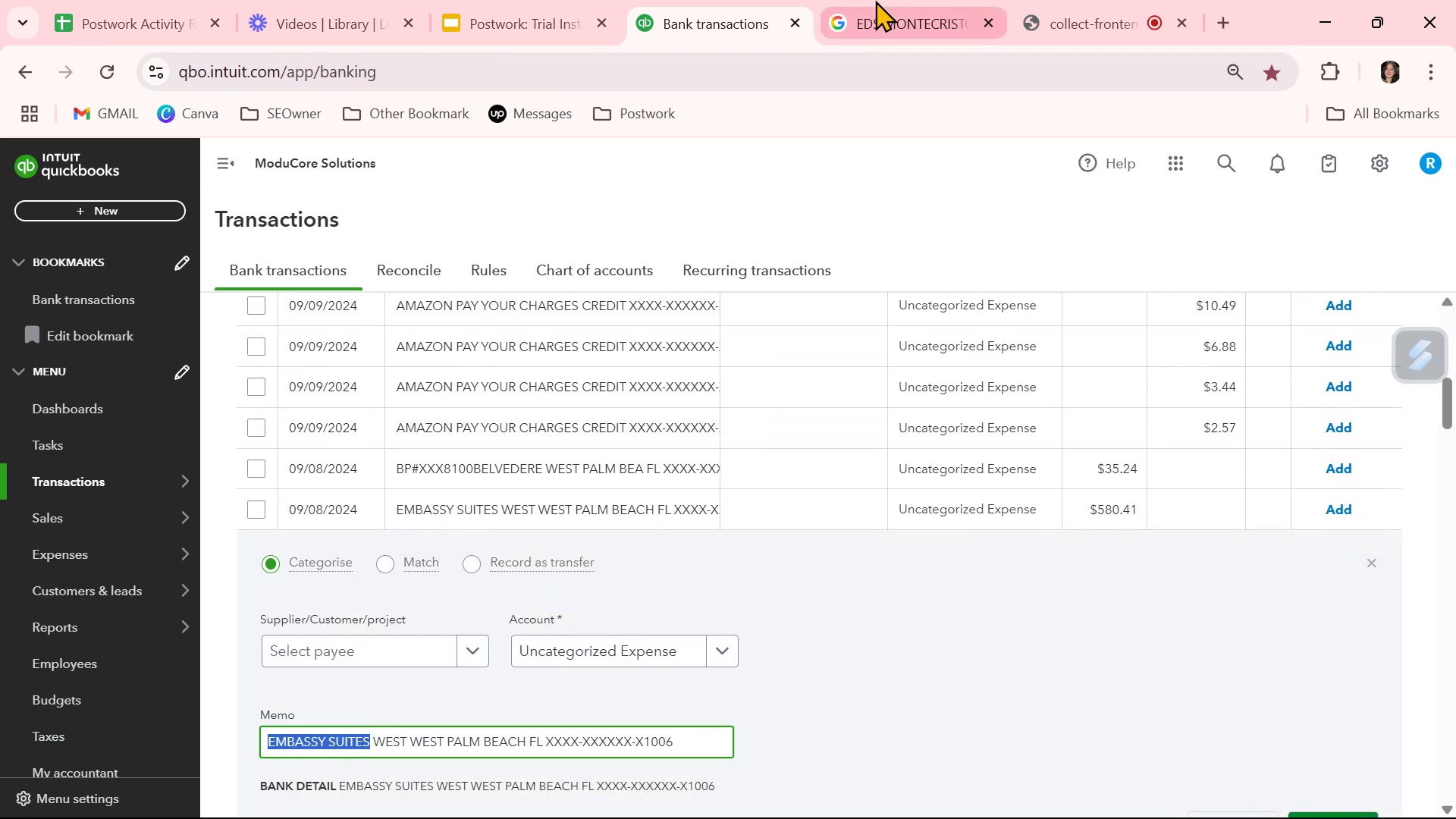 
left_click([875, 0])
 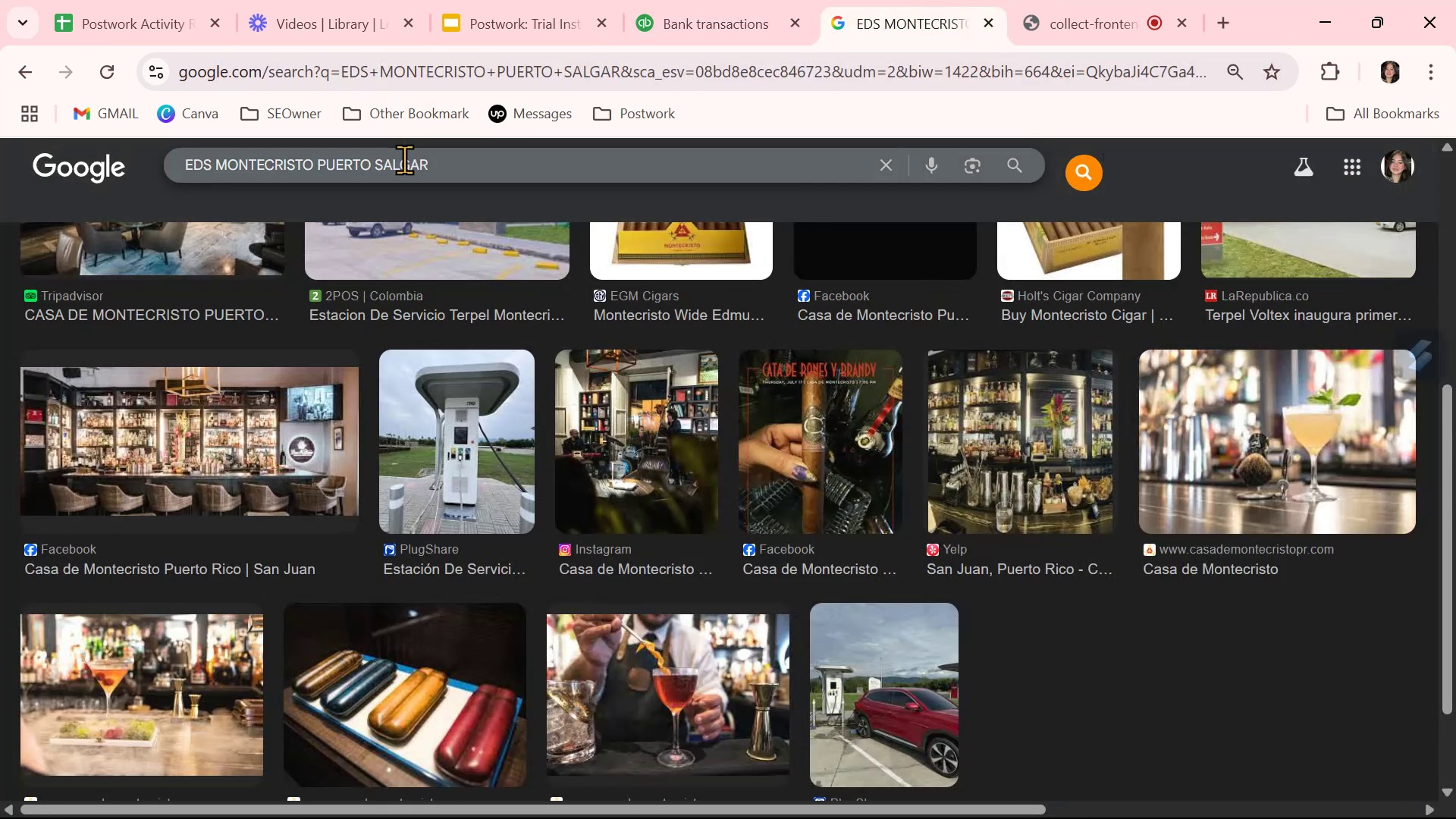 
double_click([404, 159])
 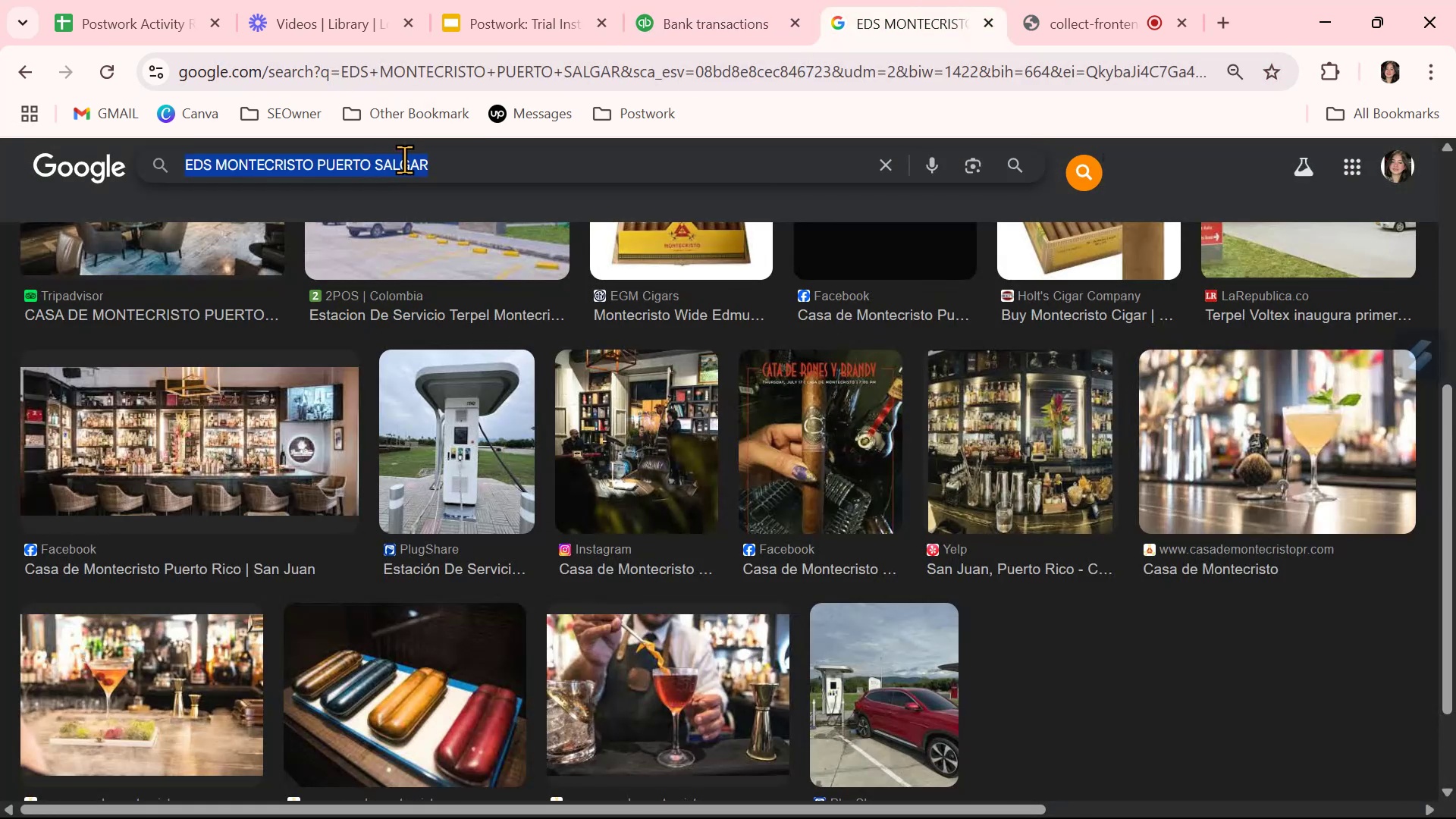 
triple_click([404, 159])
 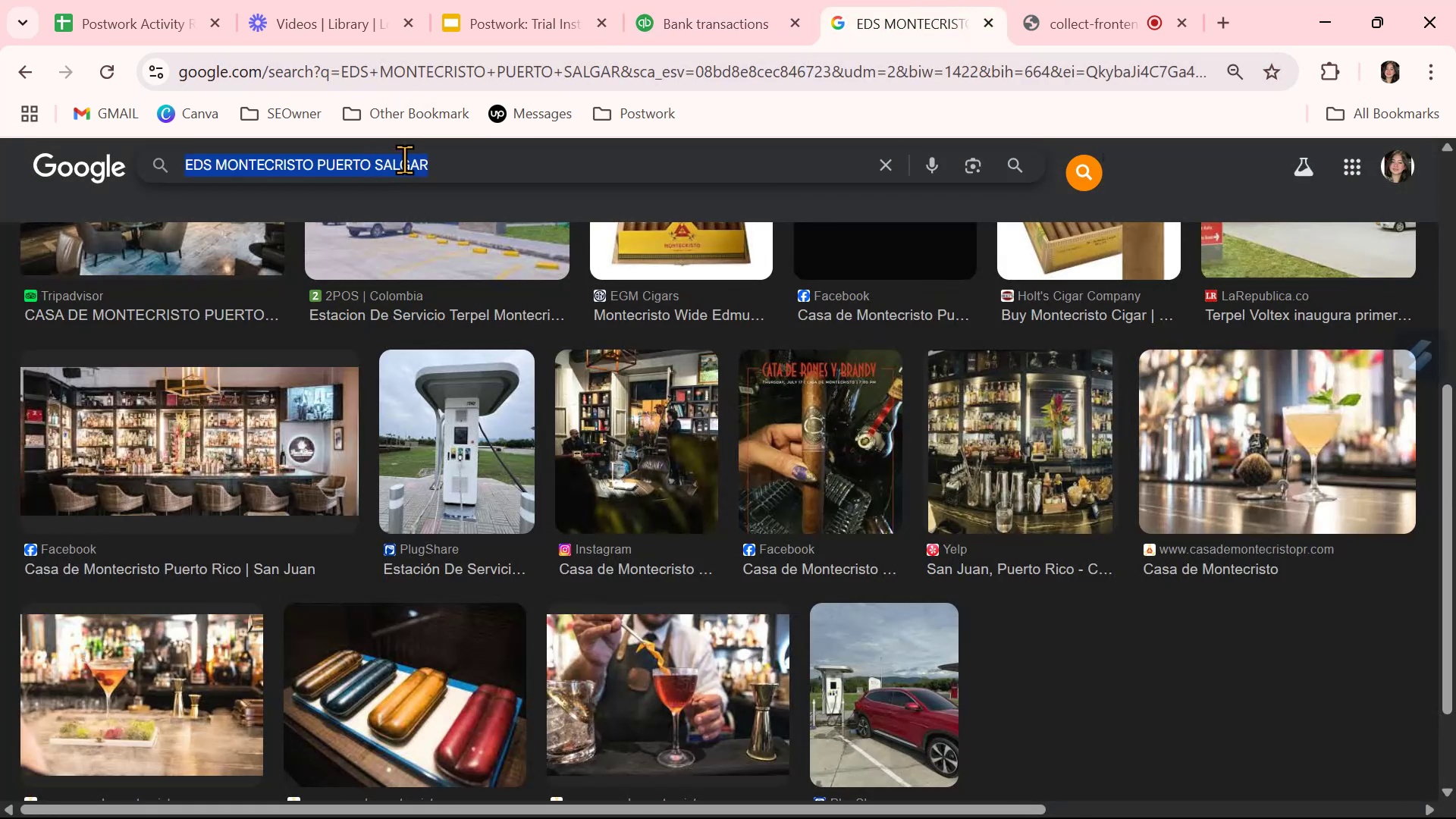 
key(Control+ControlLeft)
 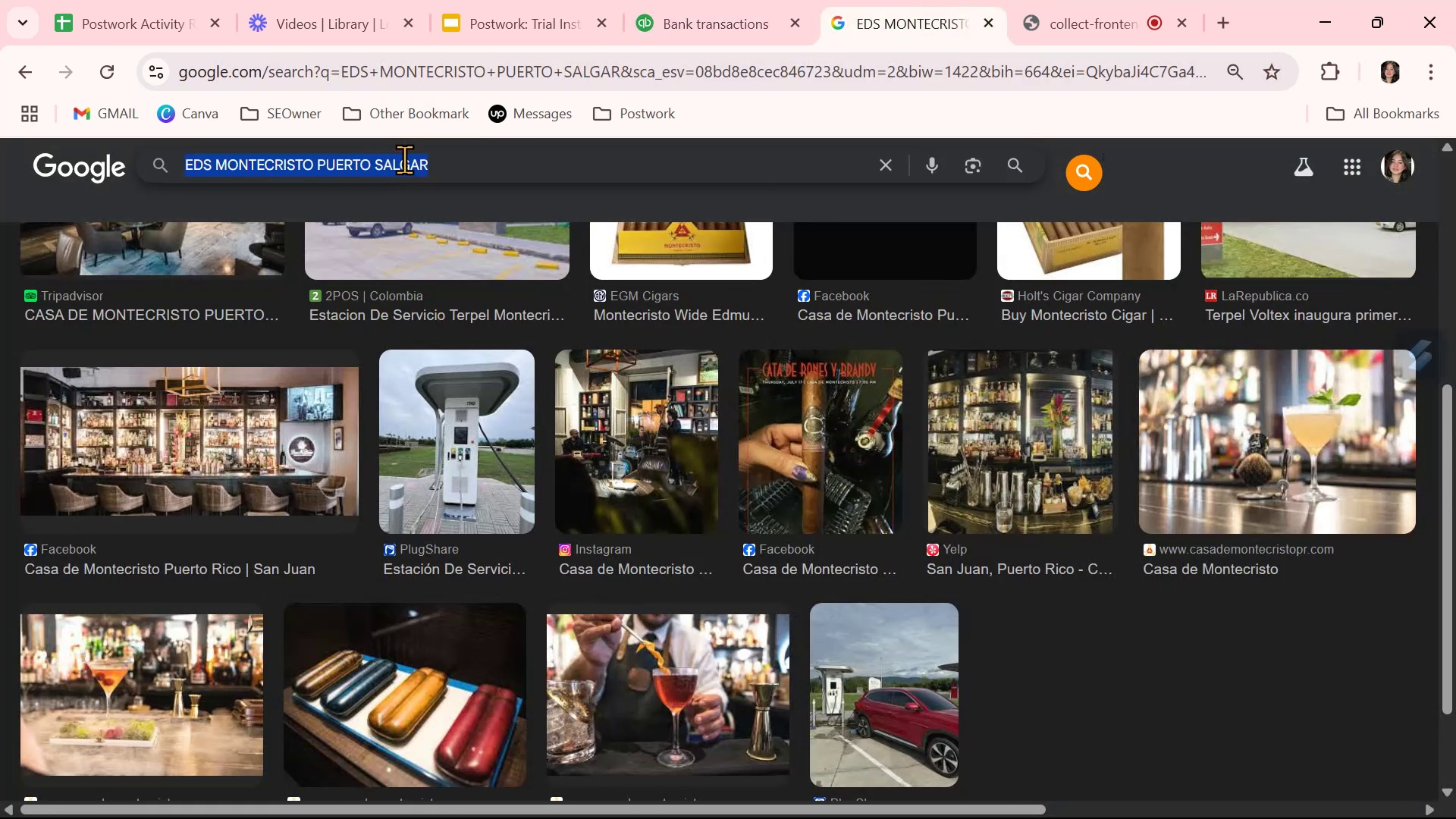 
key(Control+V)
 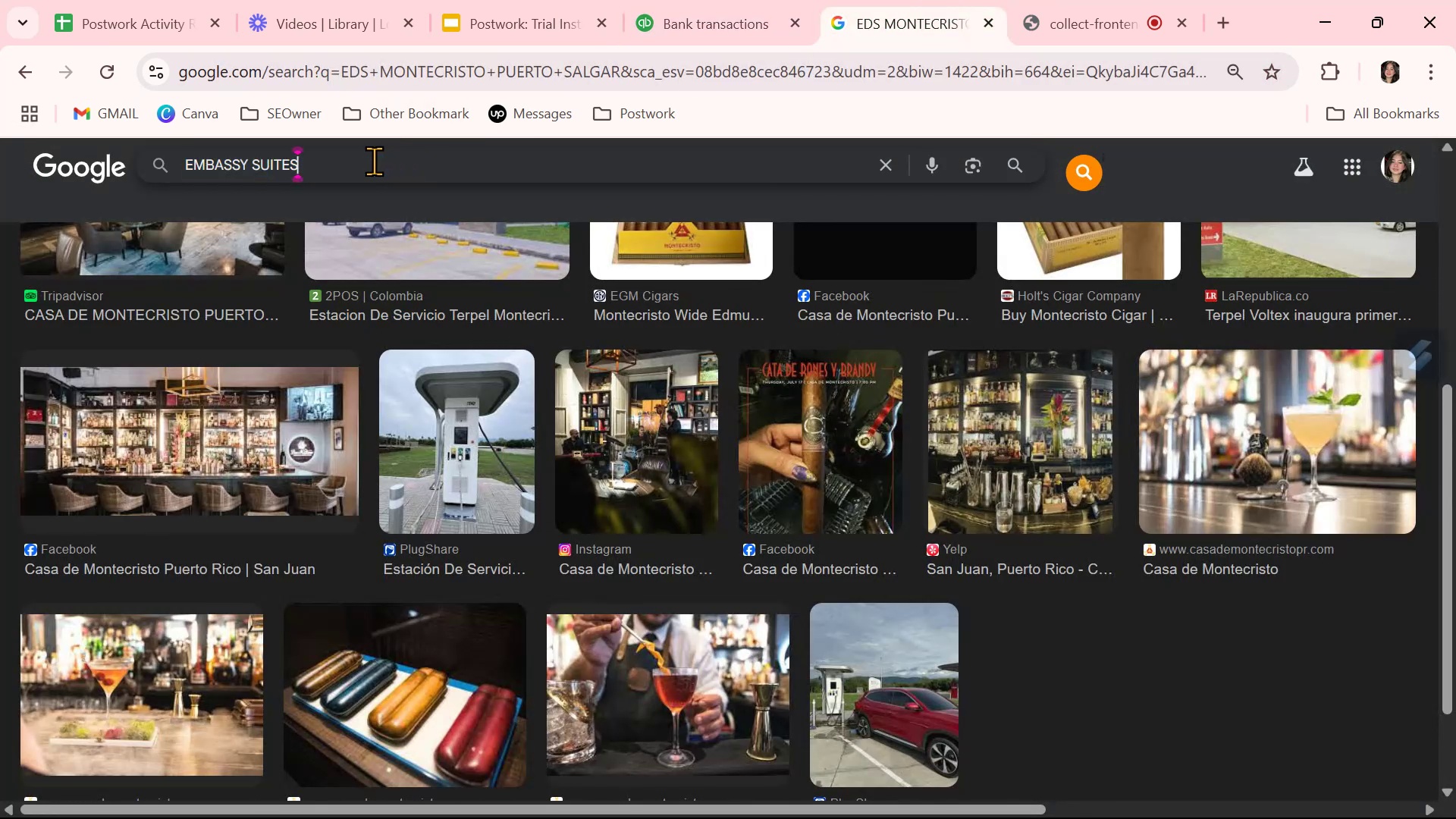 
key(NumpadEnter)
 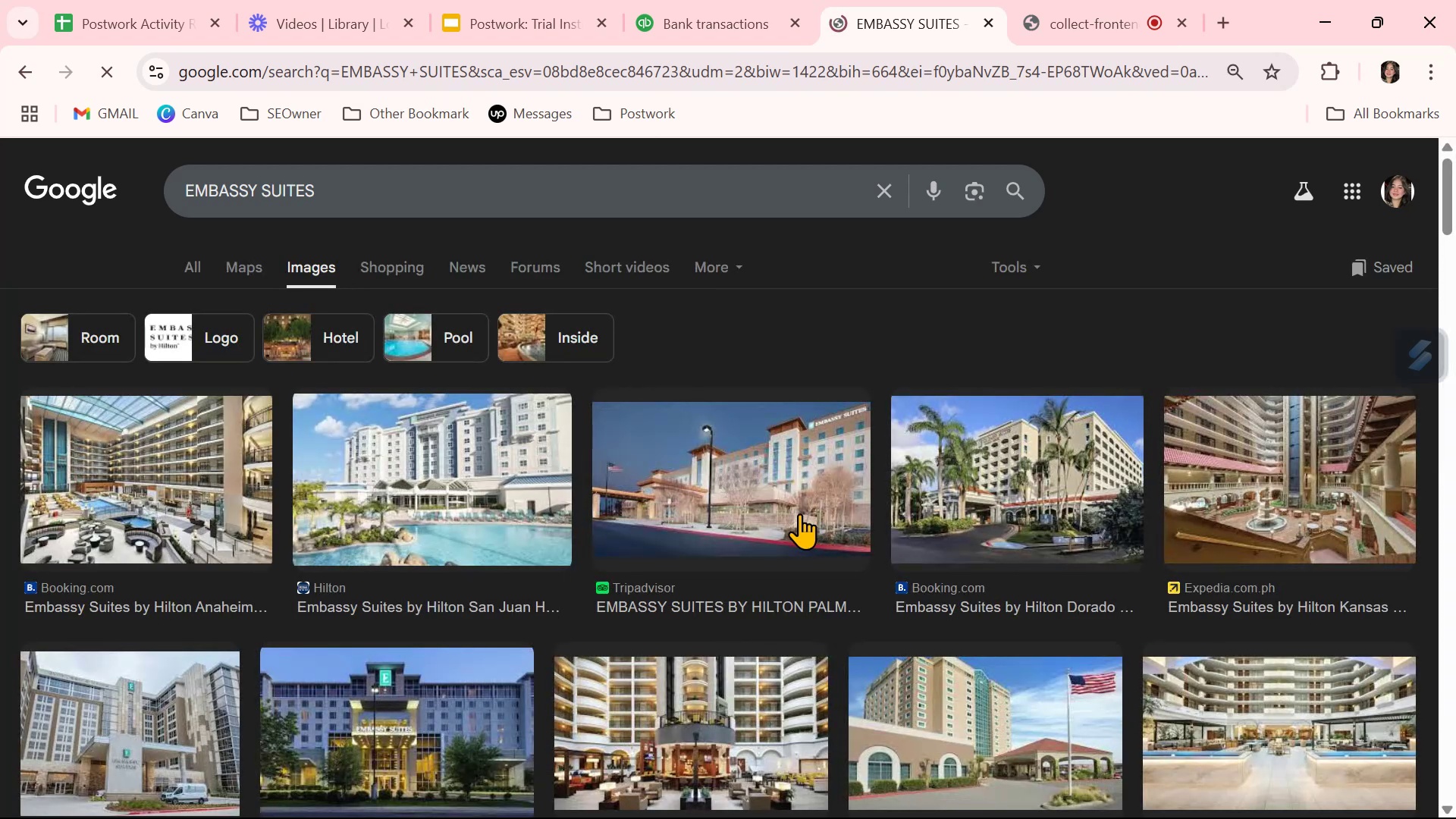 
left_click([681, 9])
 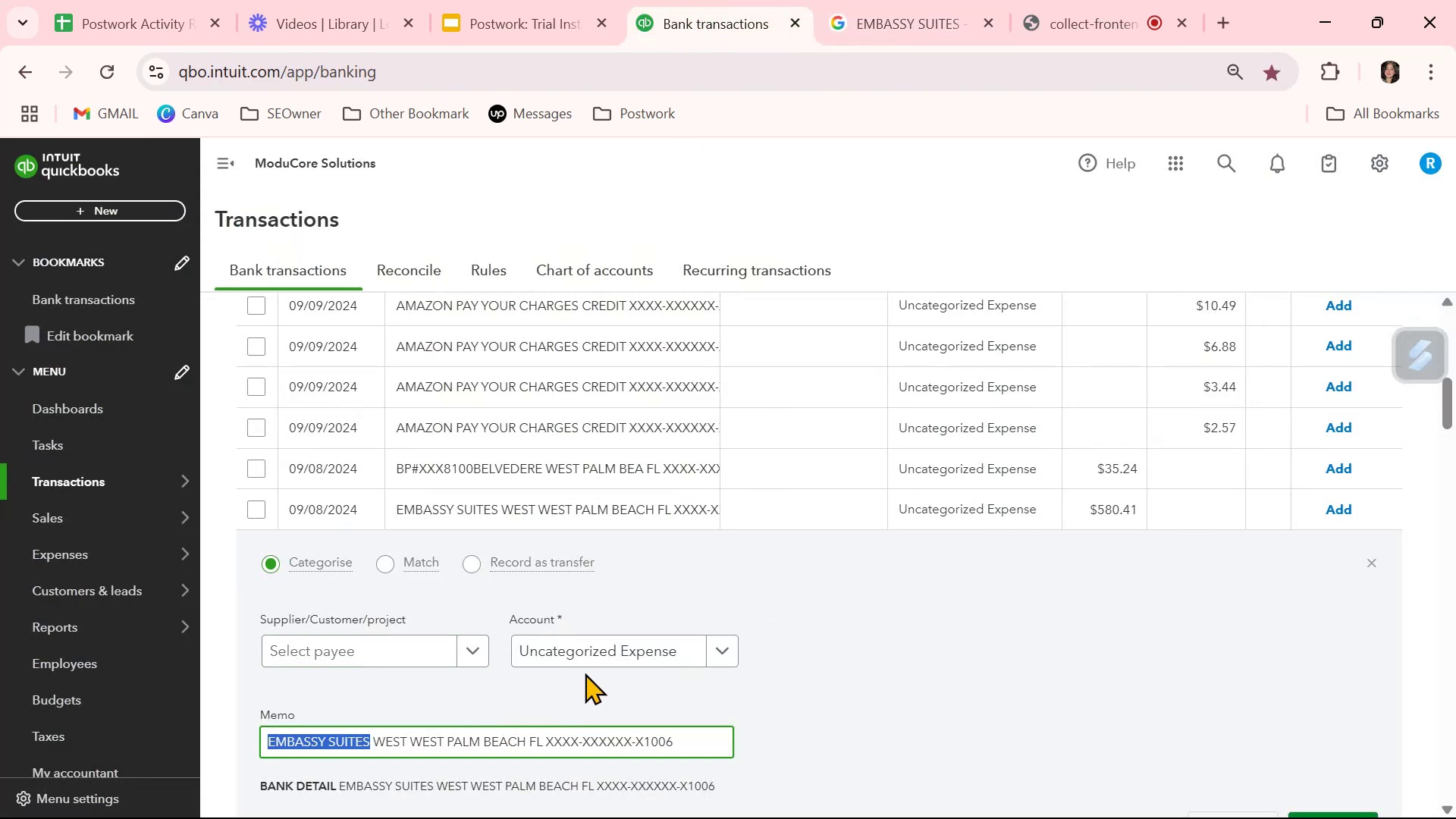 
left_click([623, 657])
 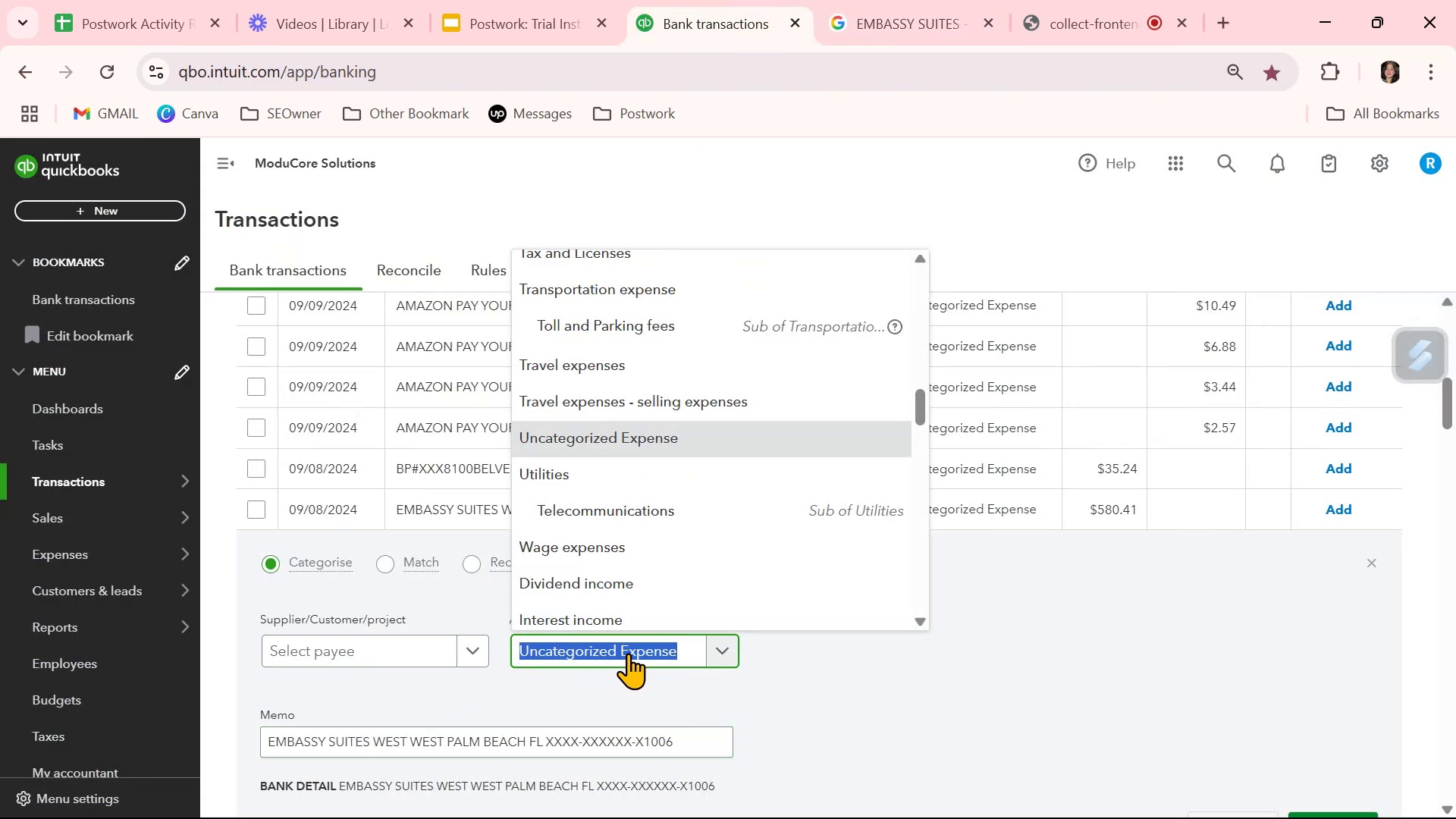 
type(trav)
 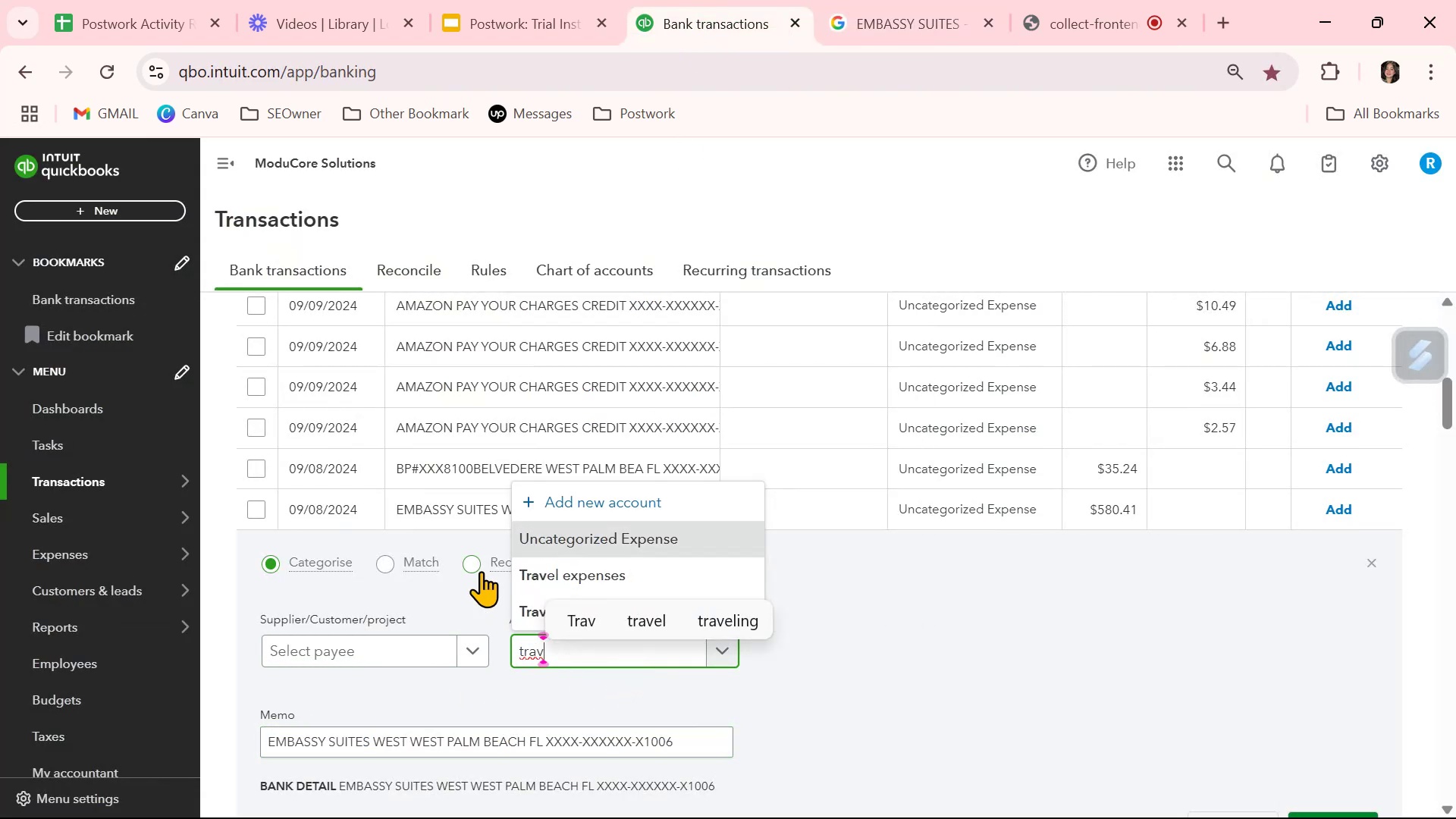 
left_click([533, 576])
 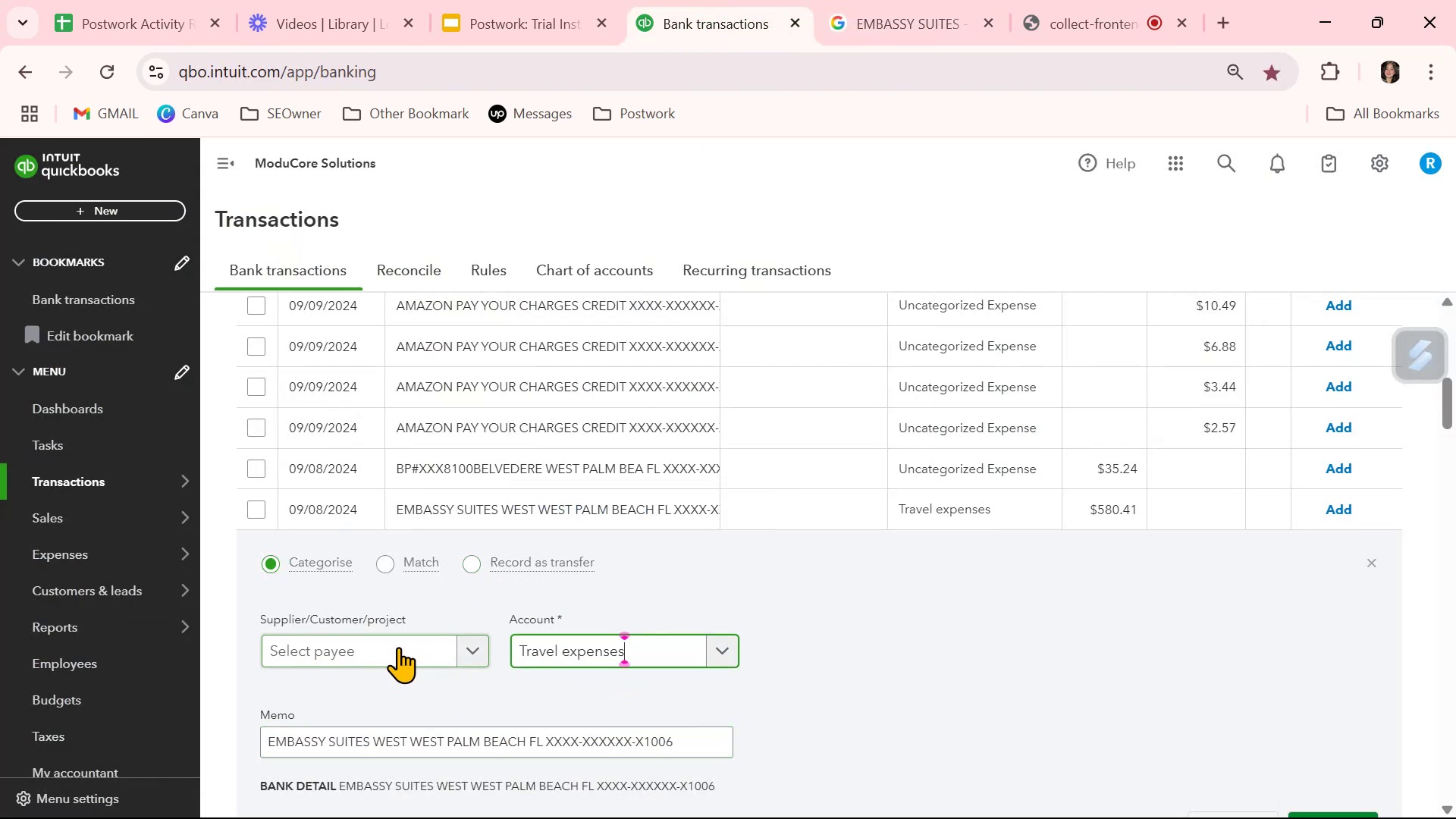 
left_click([398, 647])
 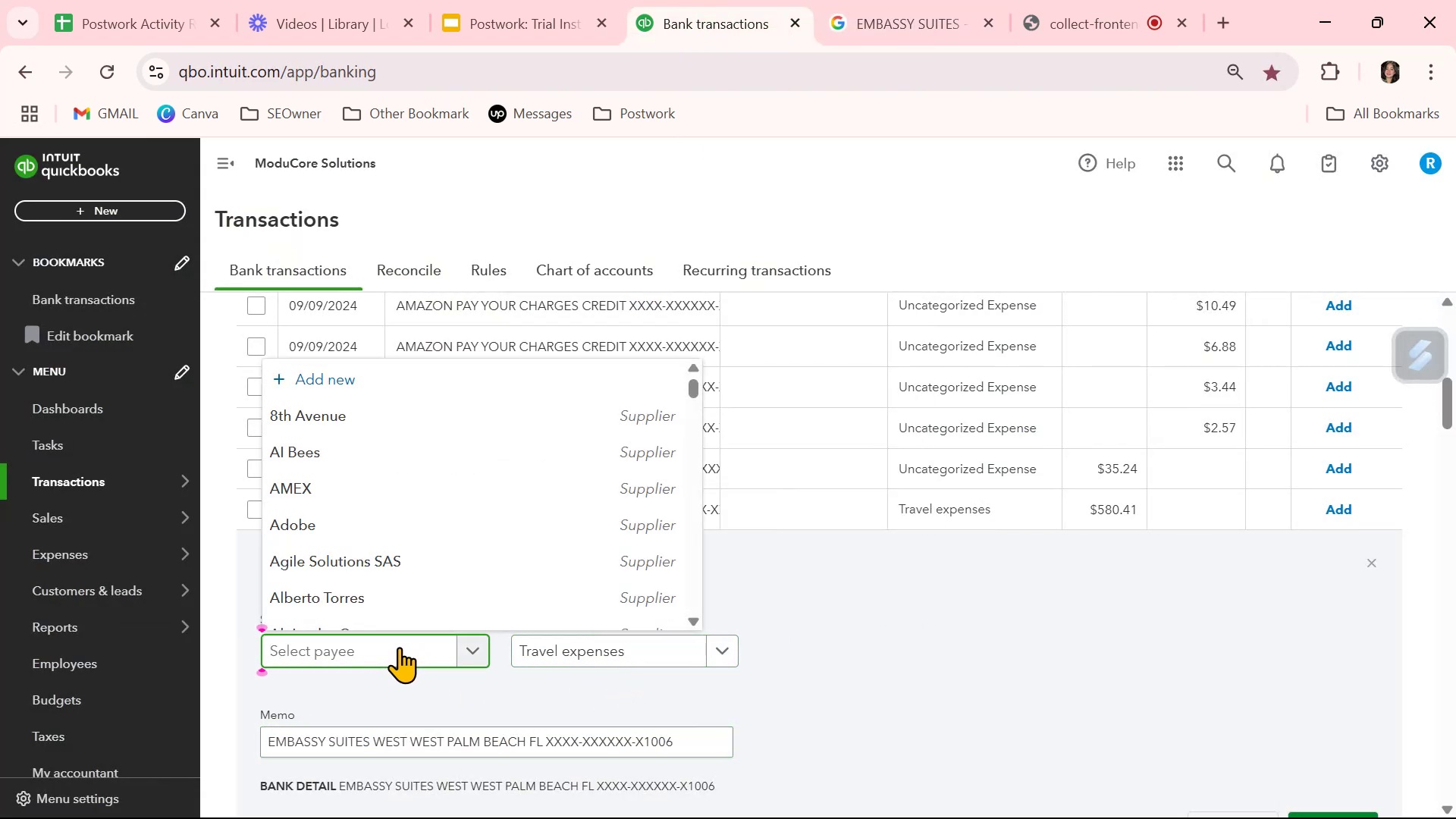 
type(Embassy Suites)
 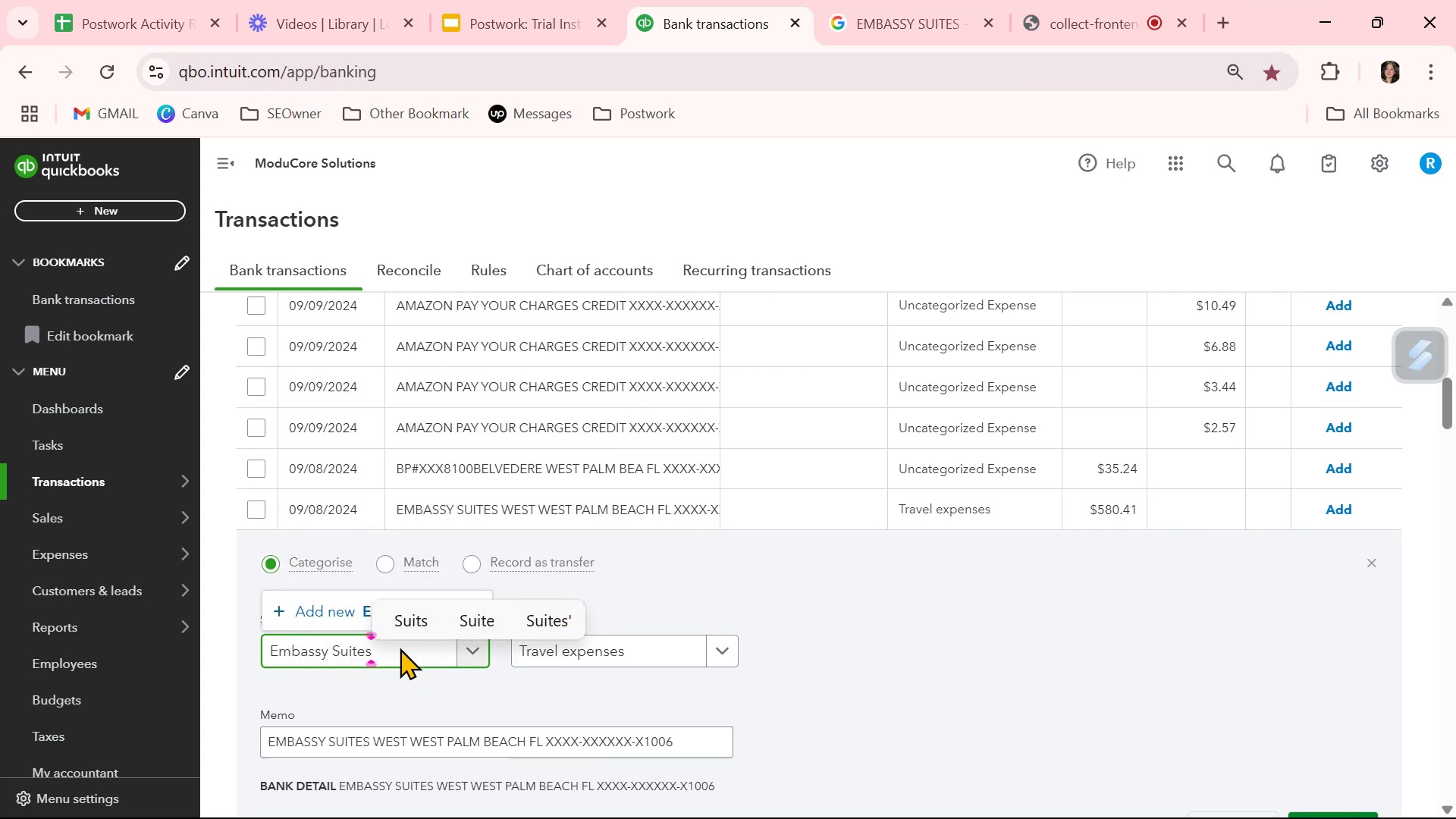 
left_click([419, 679])
 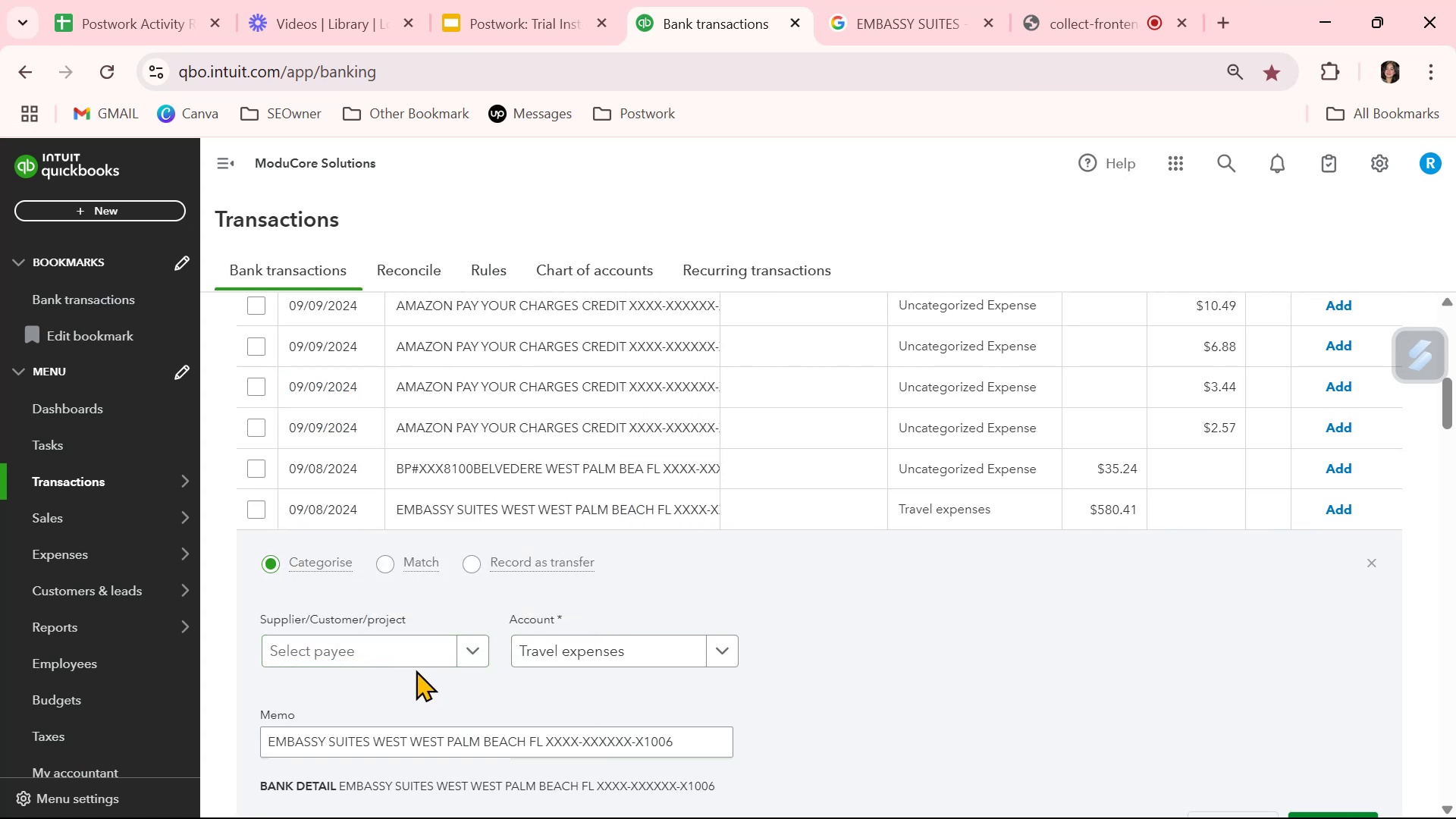 
left_click([415, 648])
 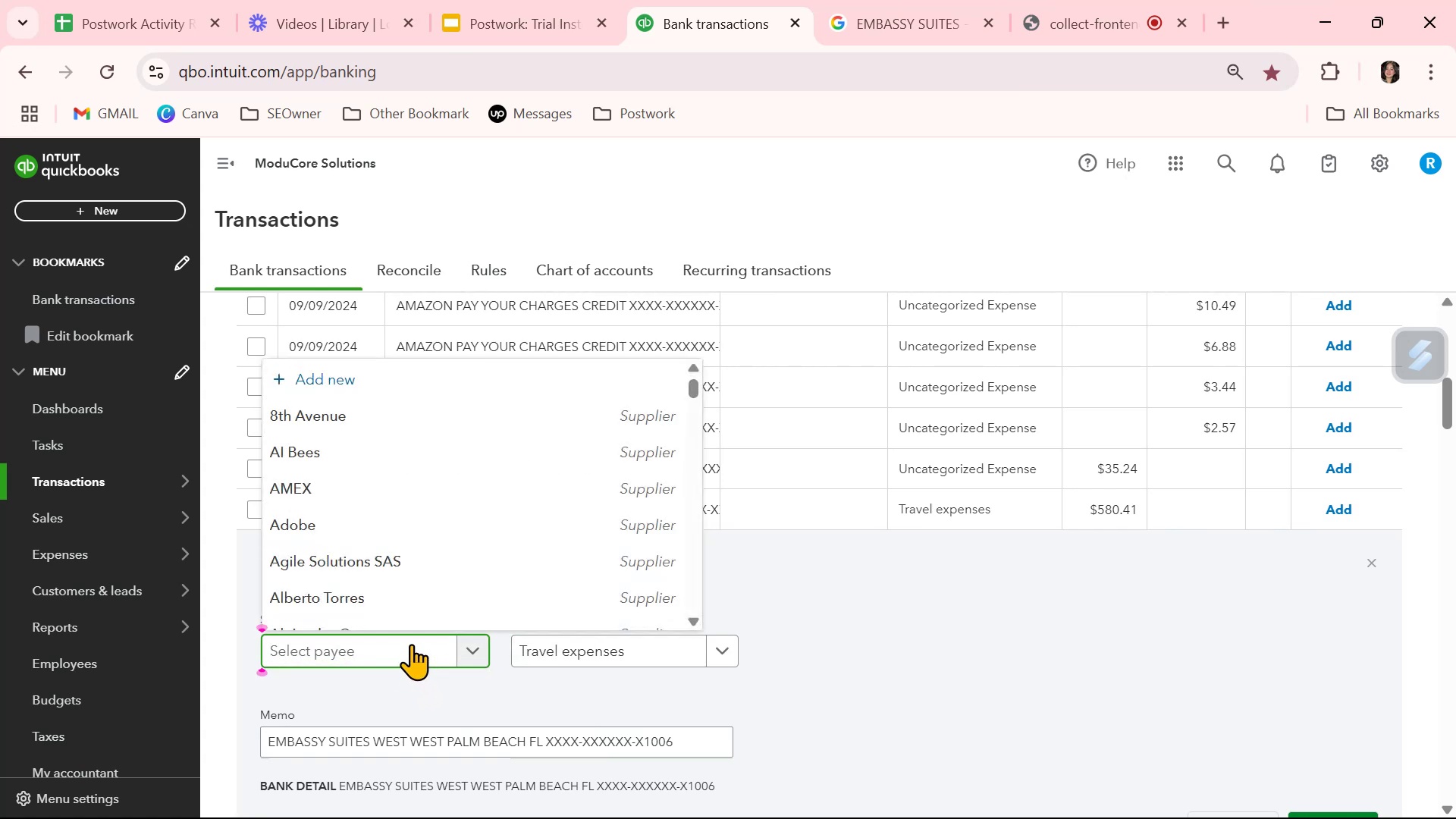 
type(Embassy Suites)
 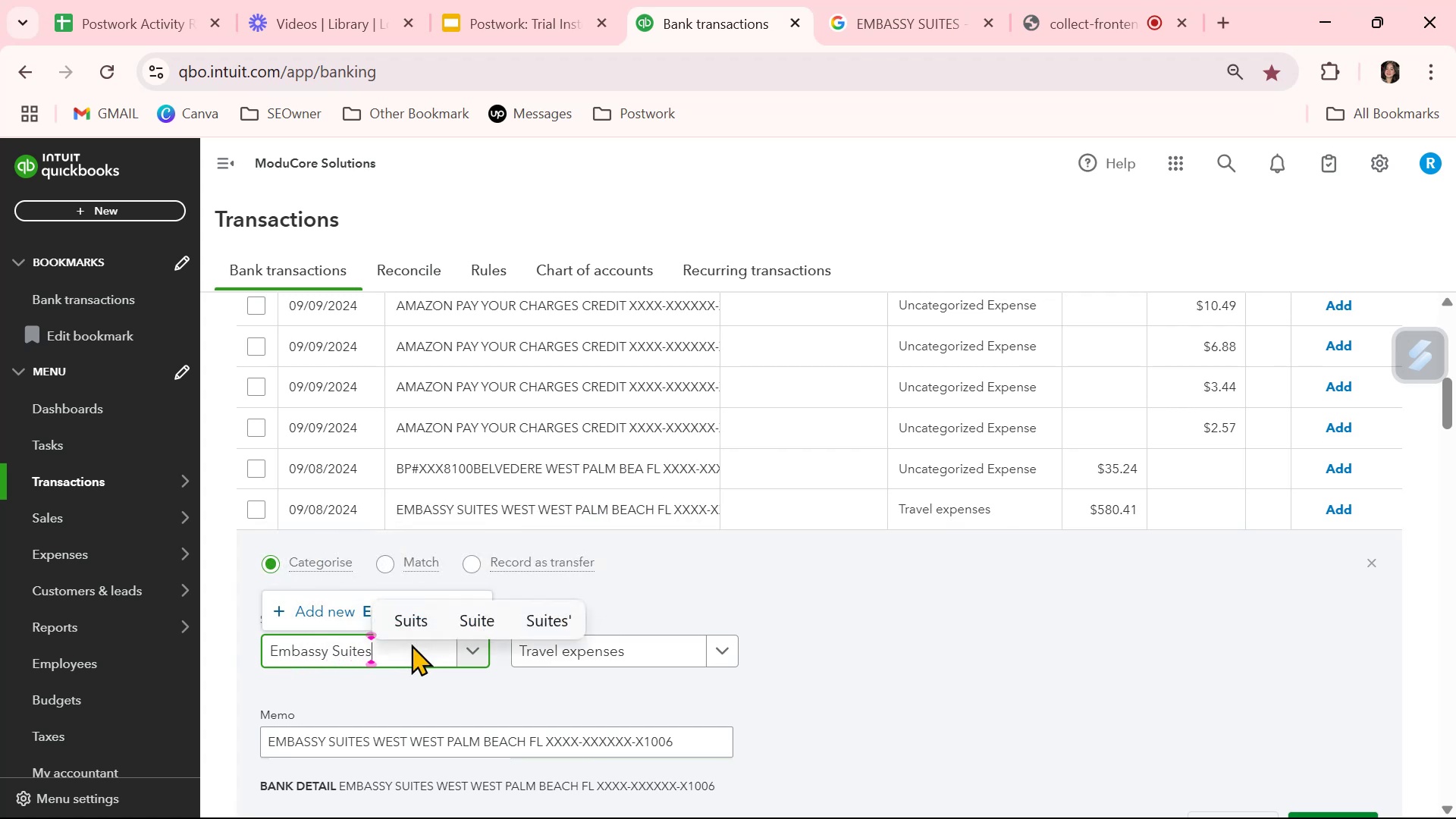 
left_click([333, 612])
 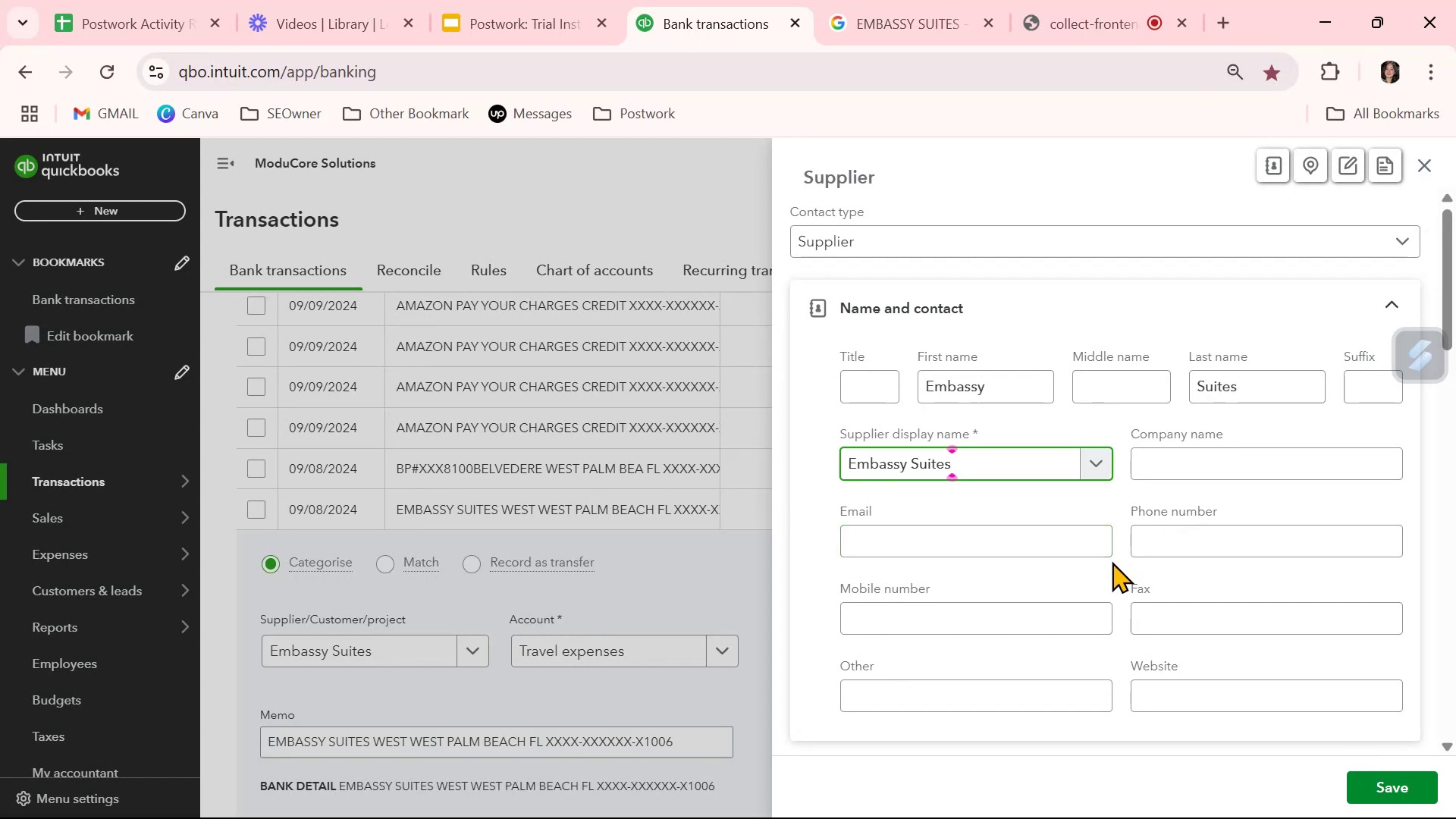 
wait(7.73)
 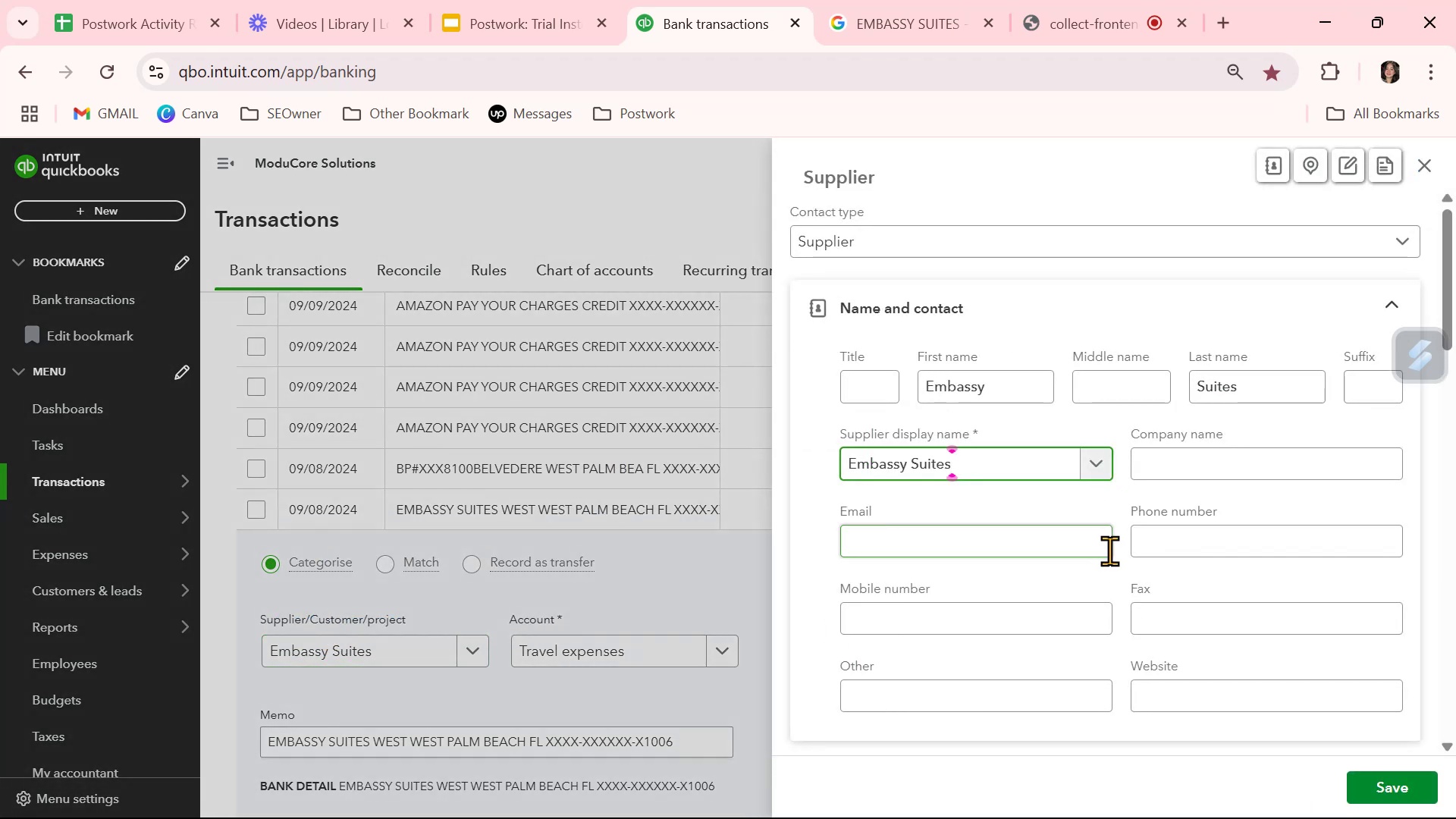 
key(Control+ControlLeft)
 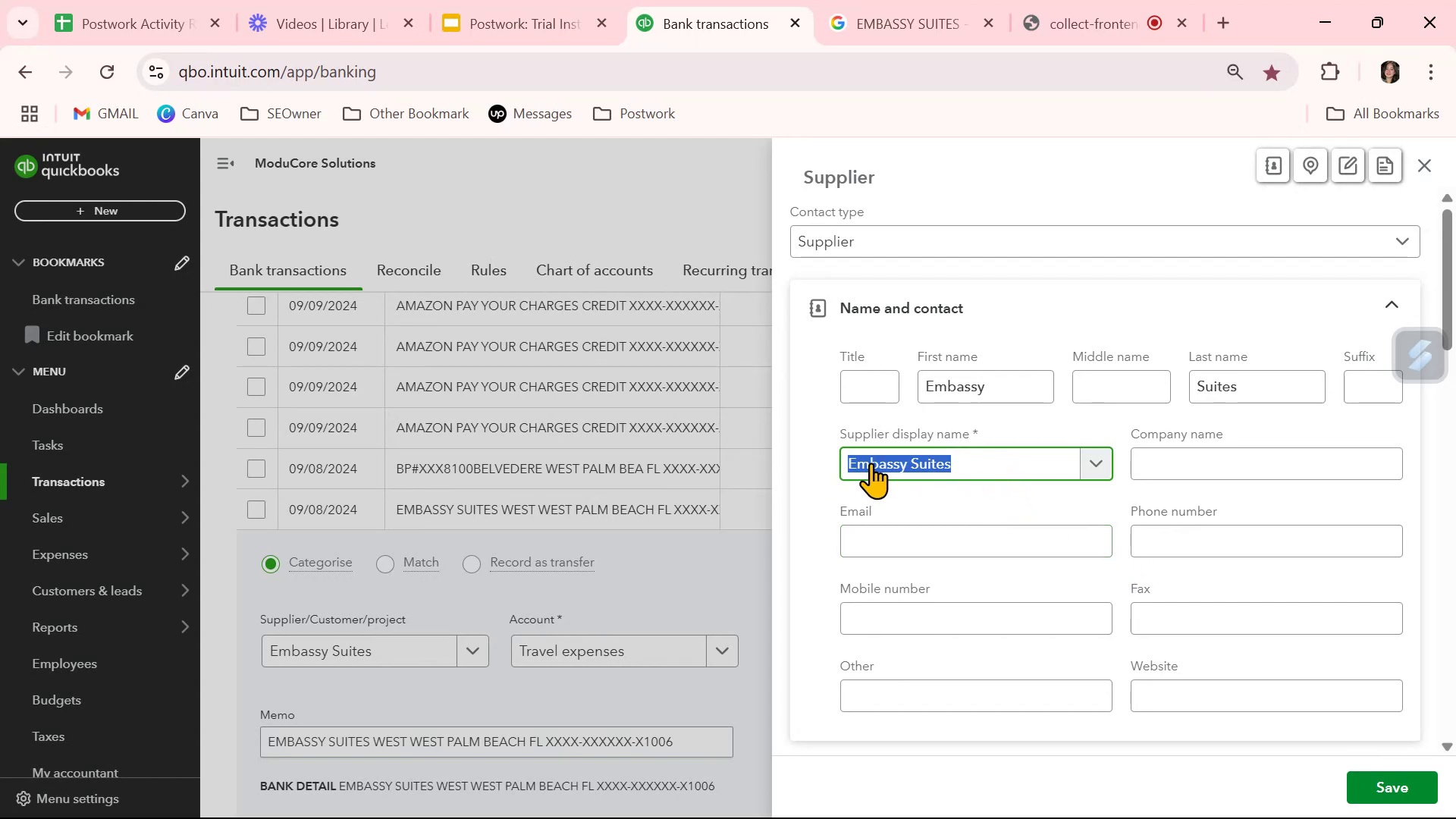 
key(Control+C)
 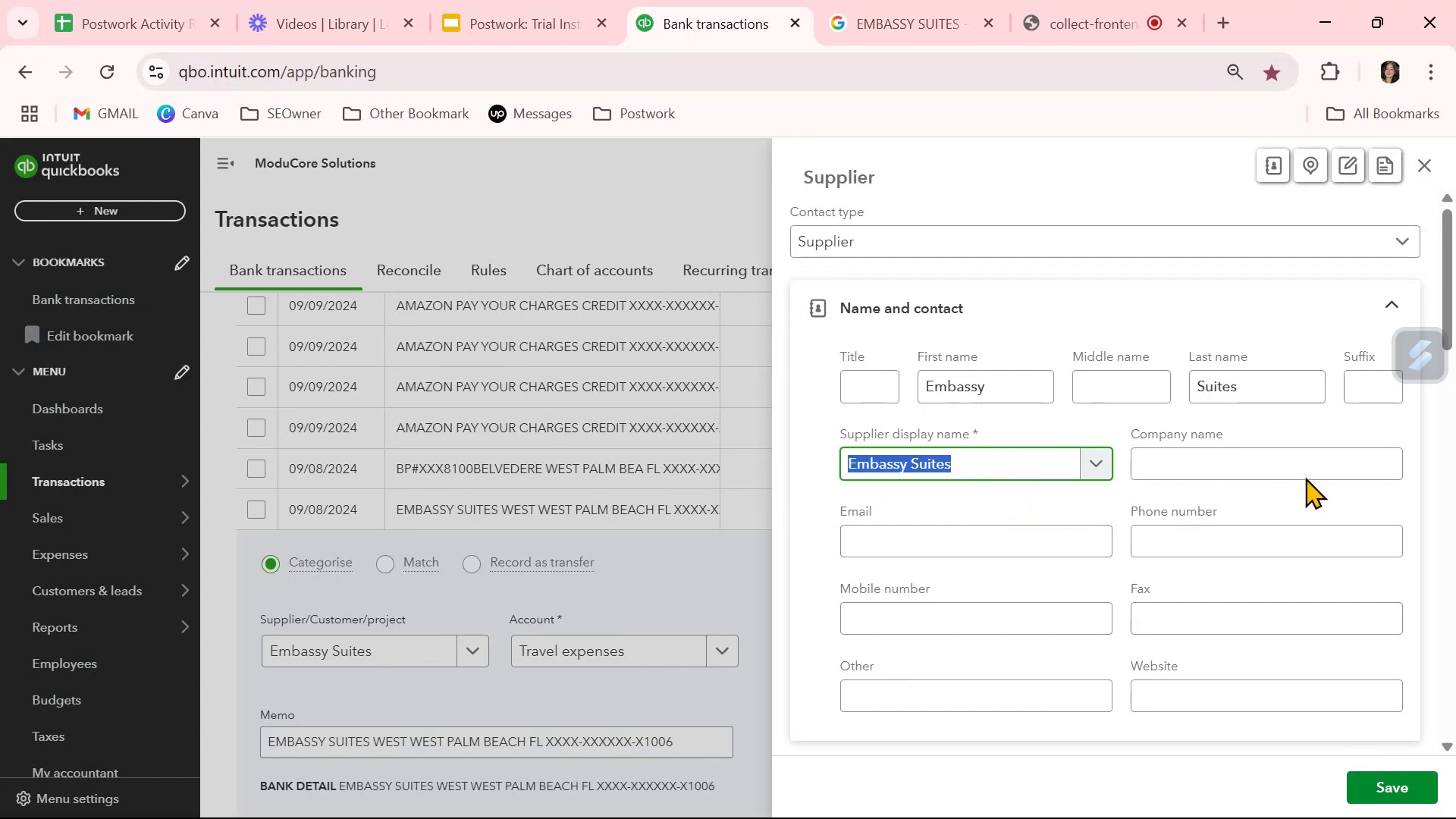 
left_click([1304, 472])
 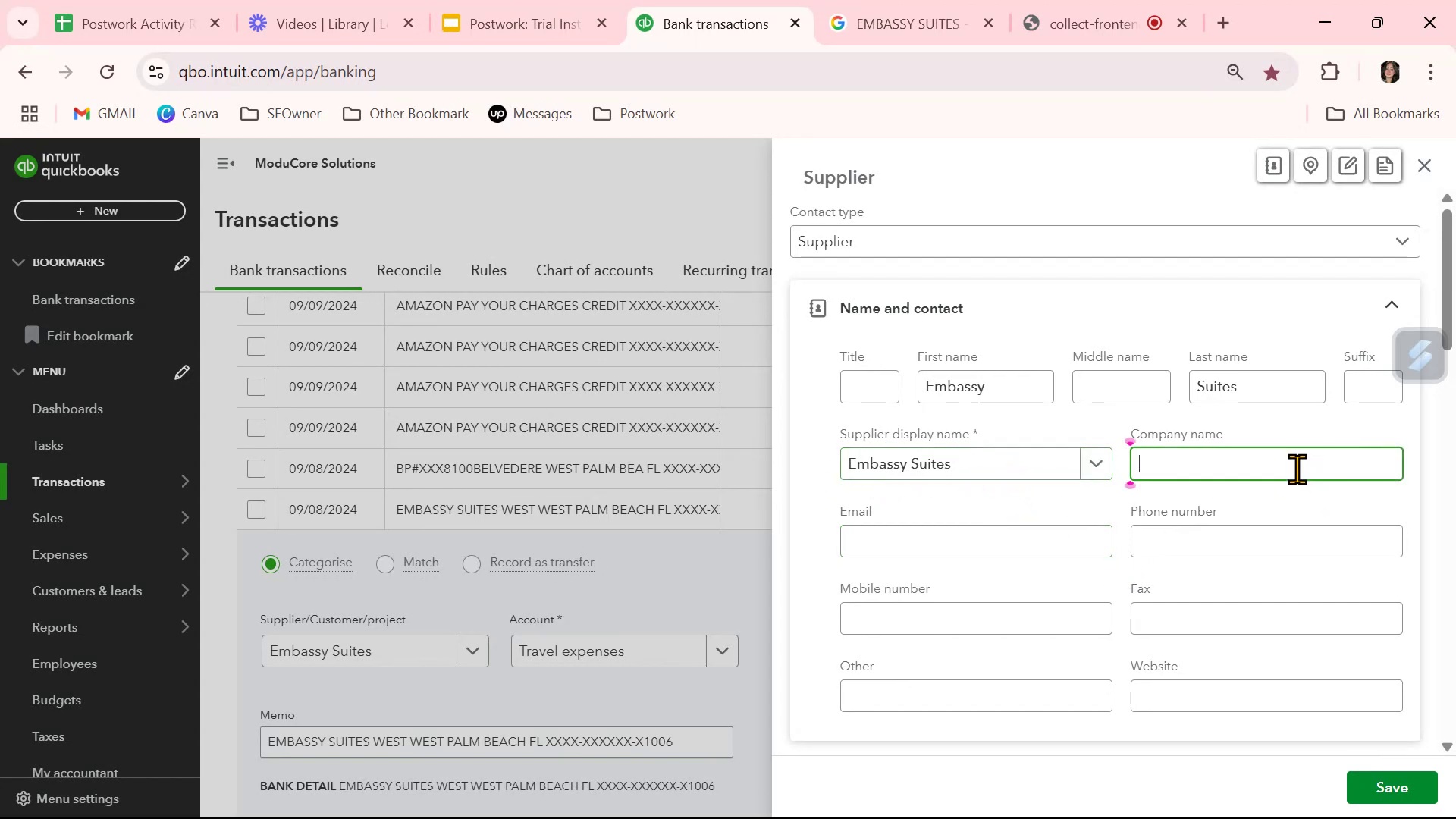 
key(Control+ControlLeft)
 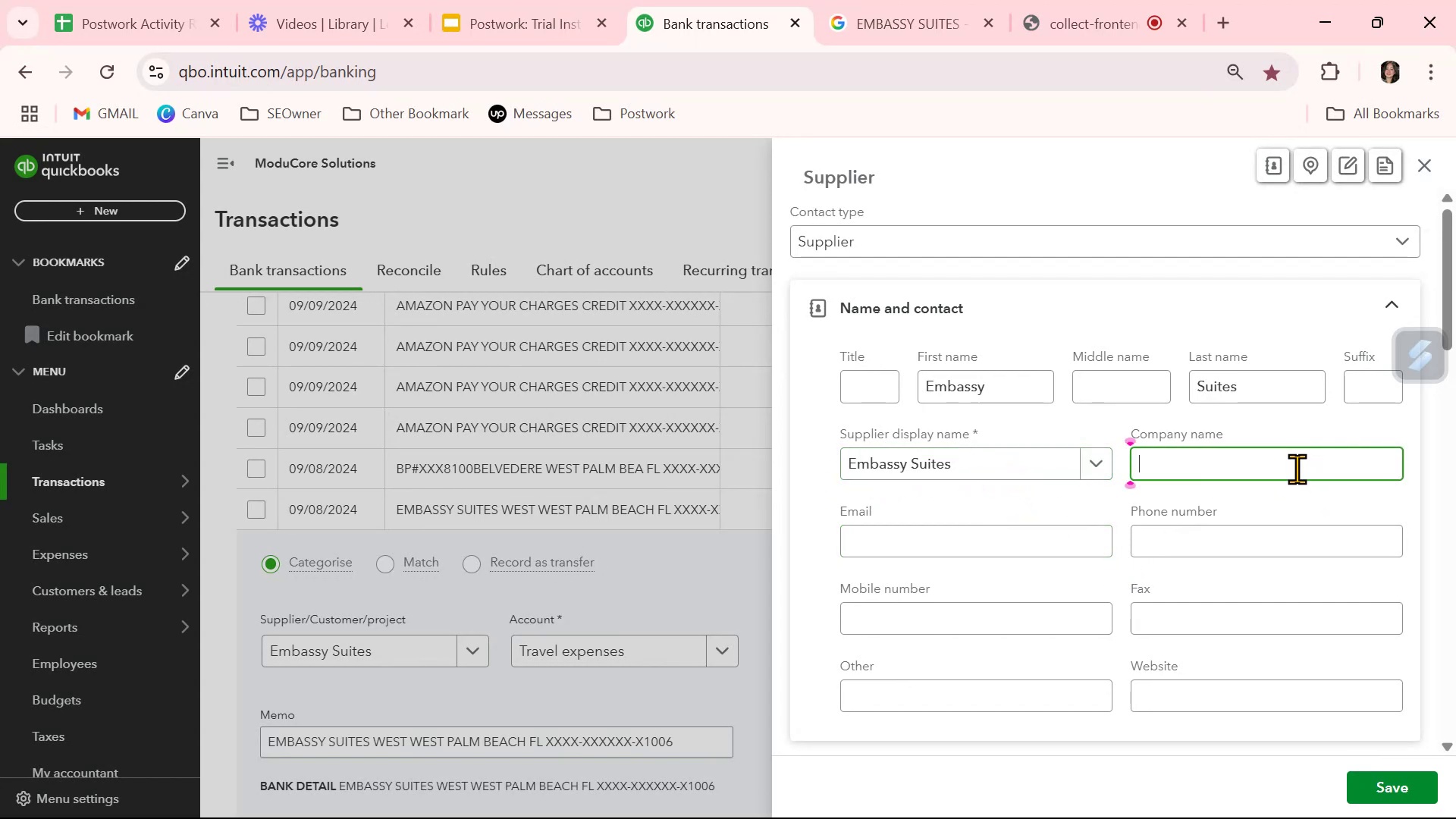 
key(Control+V)
 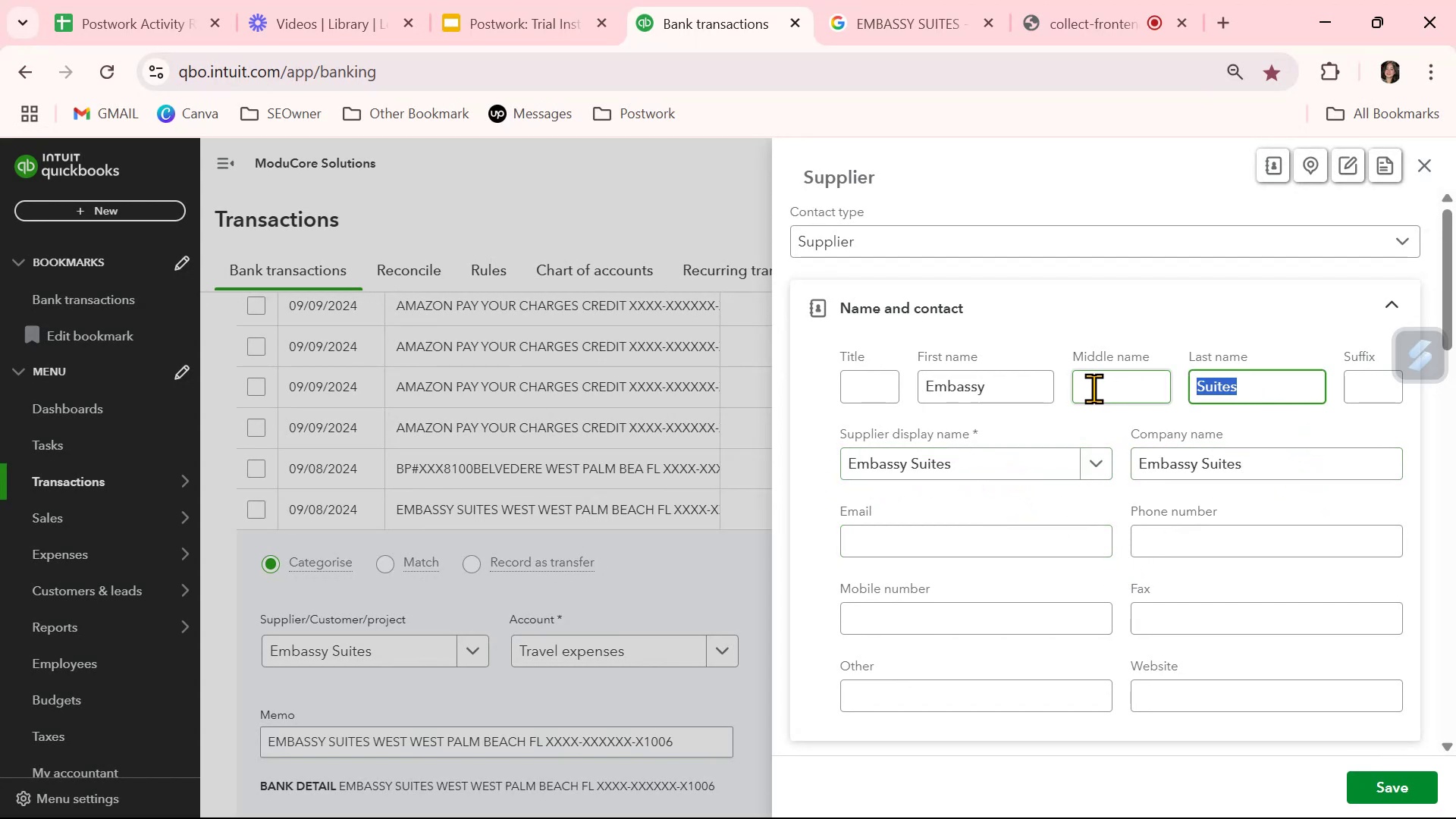 
key(Backspace)
 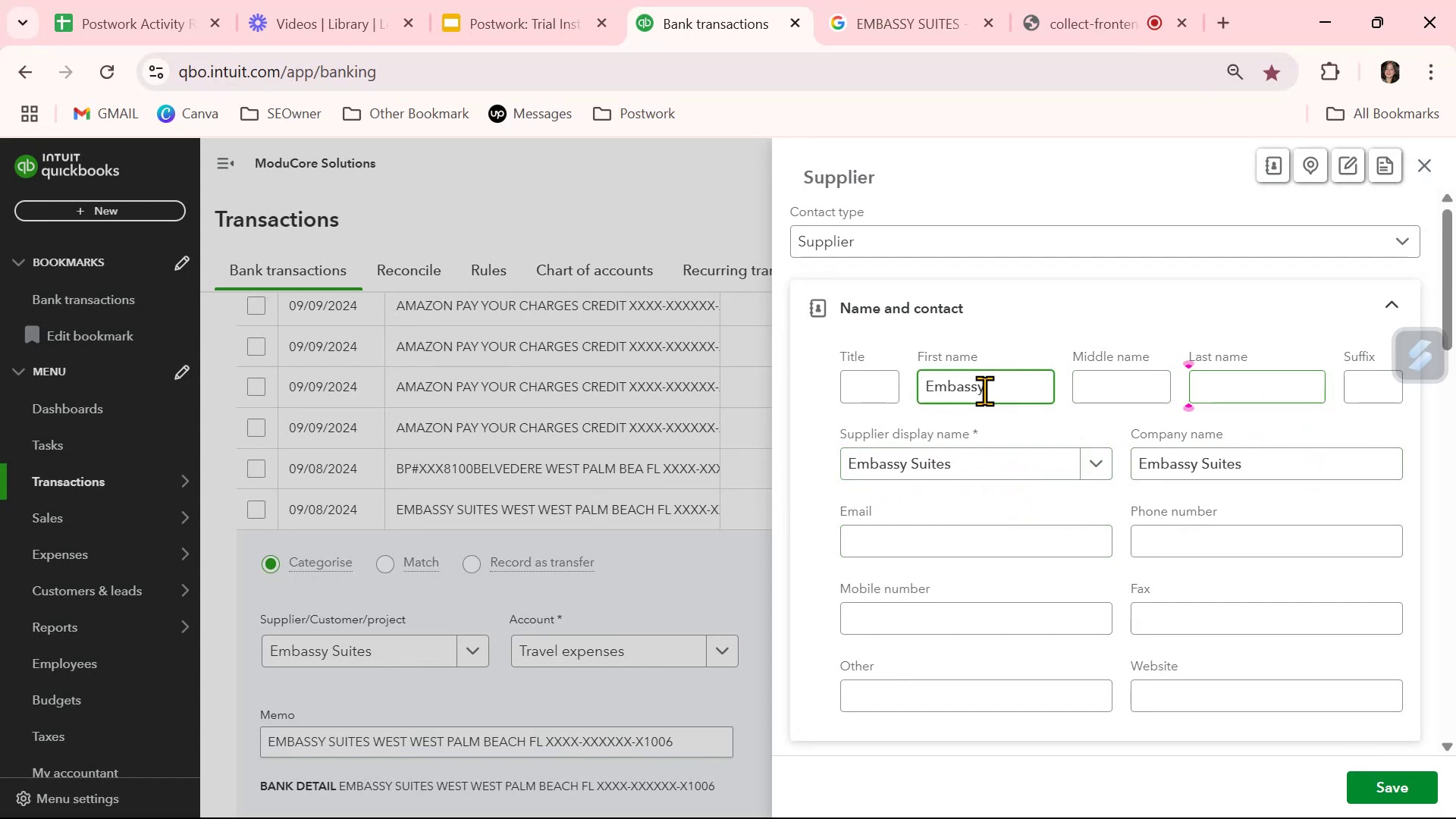 
key(Backspace)
 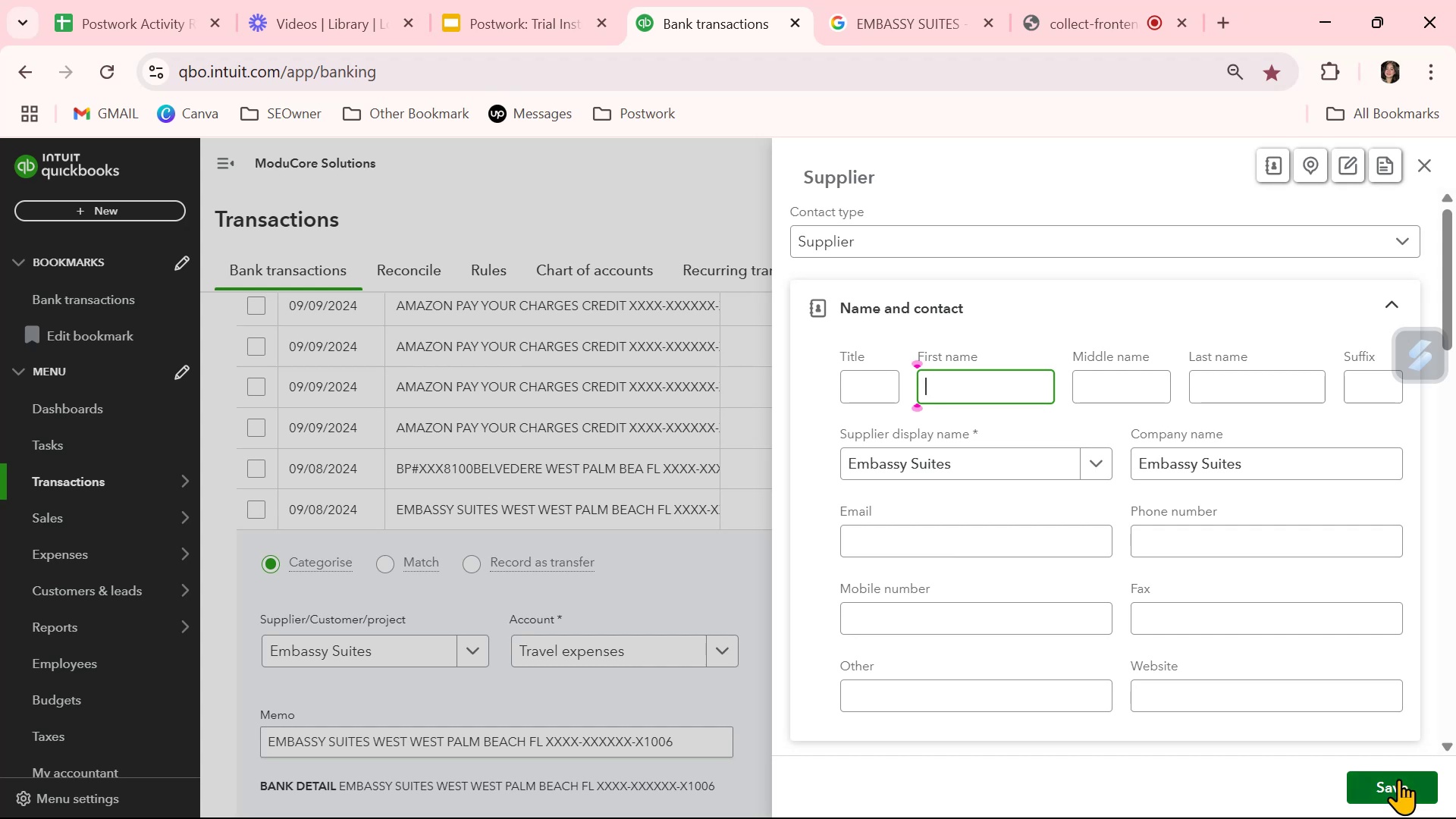 
left_click([1398, 779])
 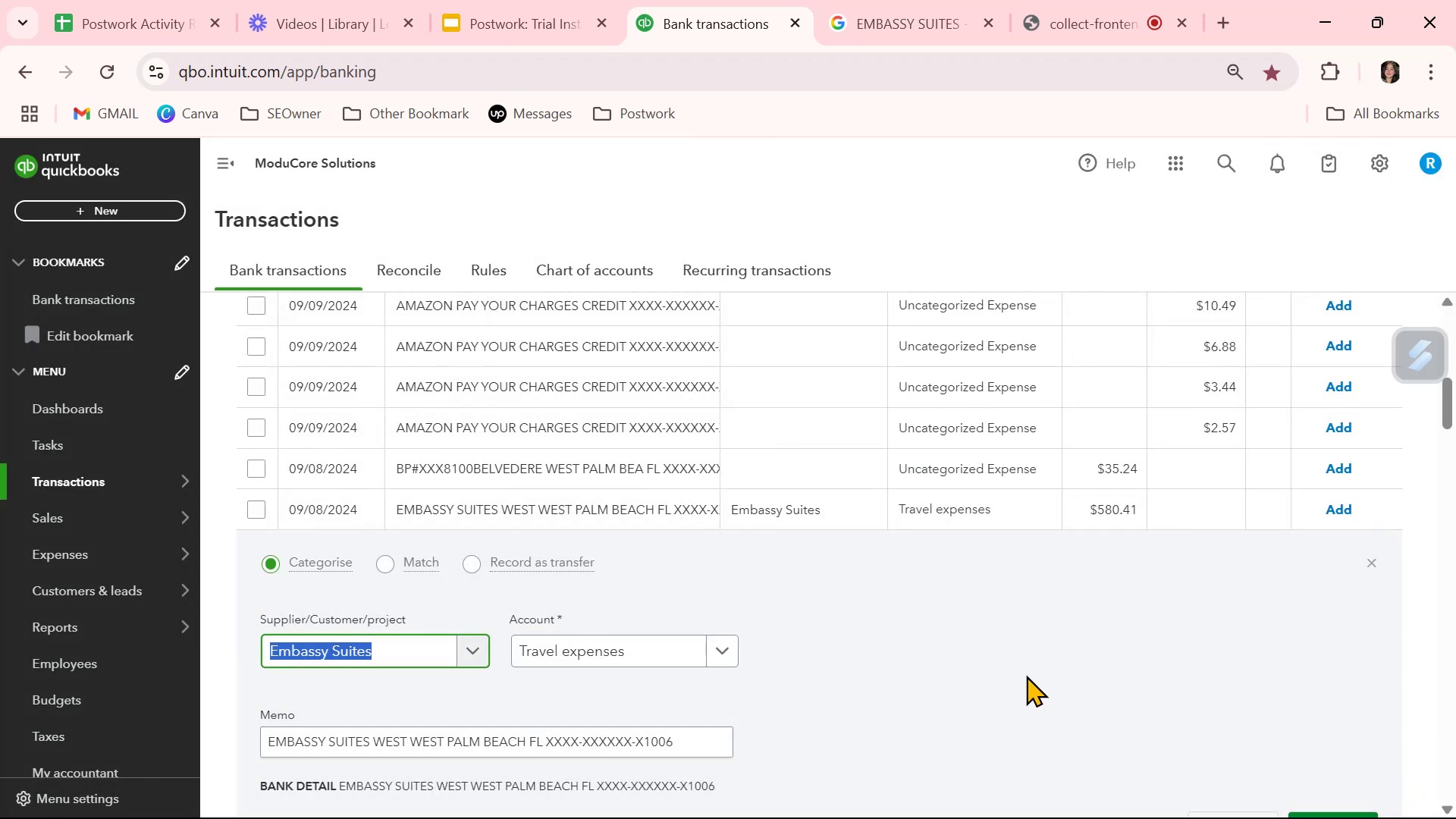 
left_click([977, 653])
 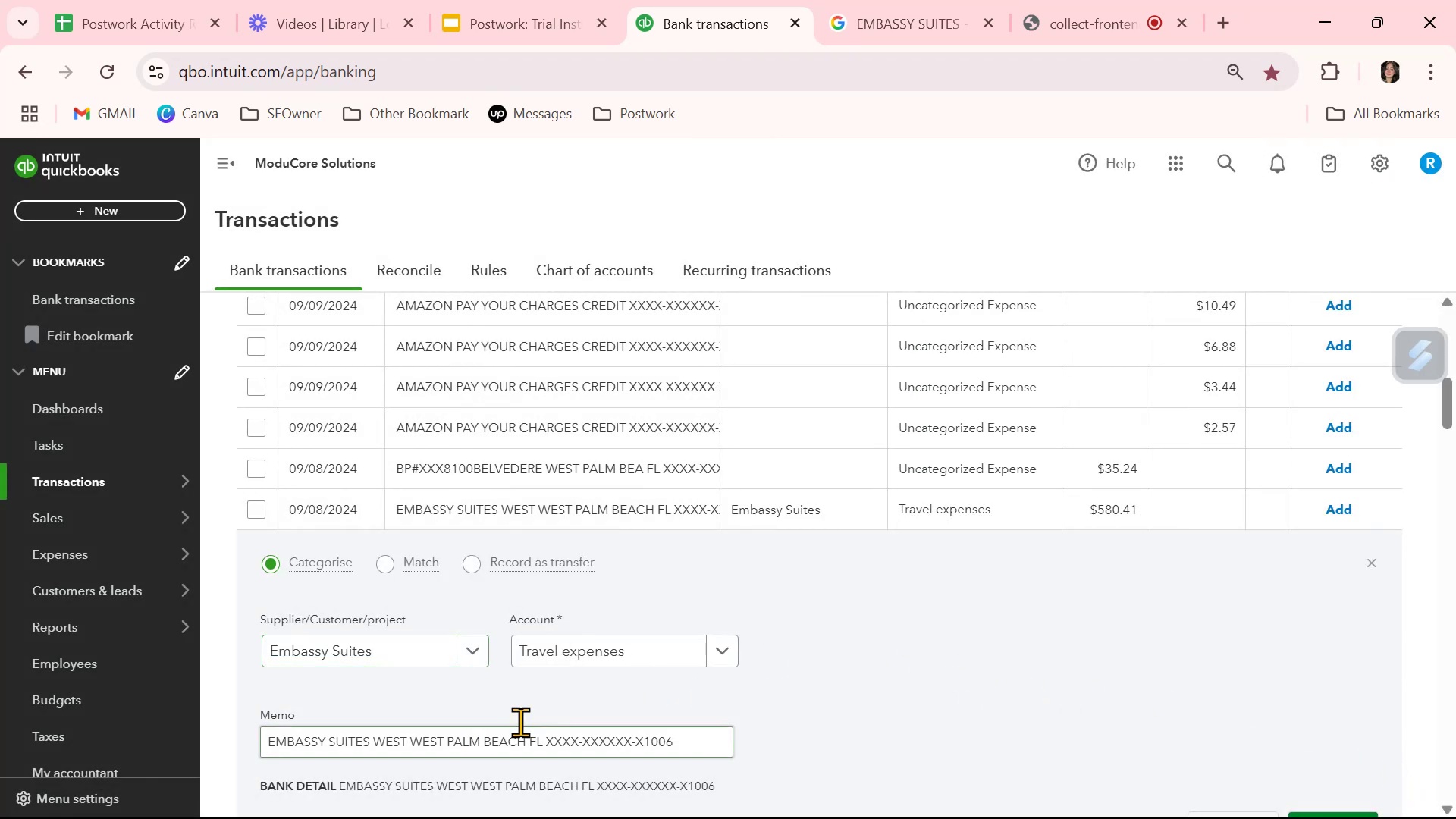 
scroll: coordinate [650, 692], scroll_direction: down, amount: 1.0
 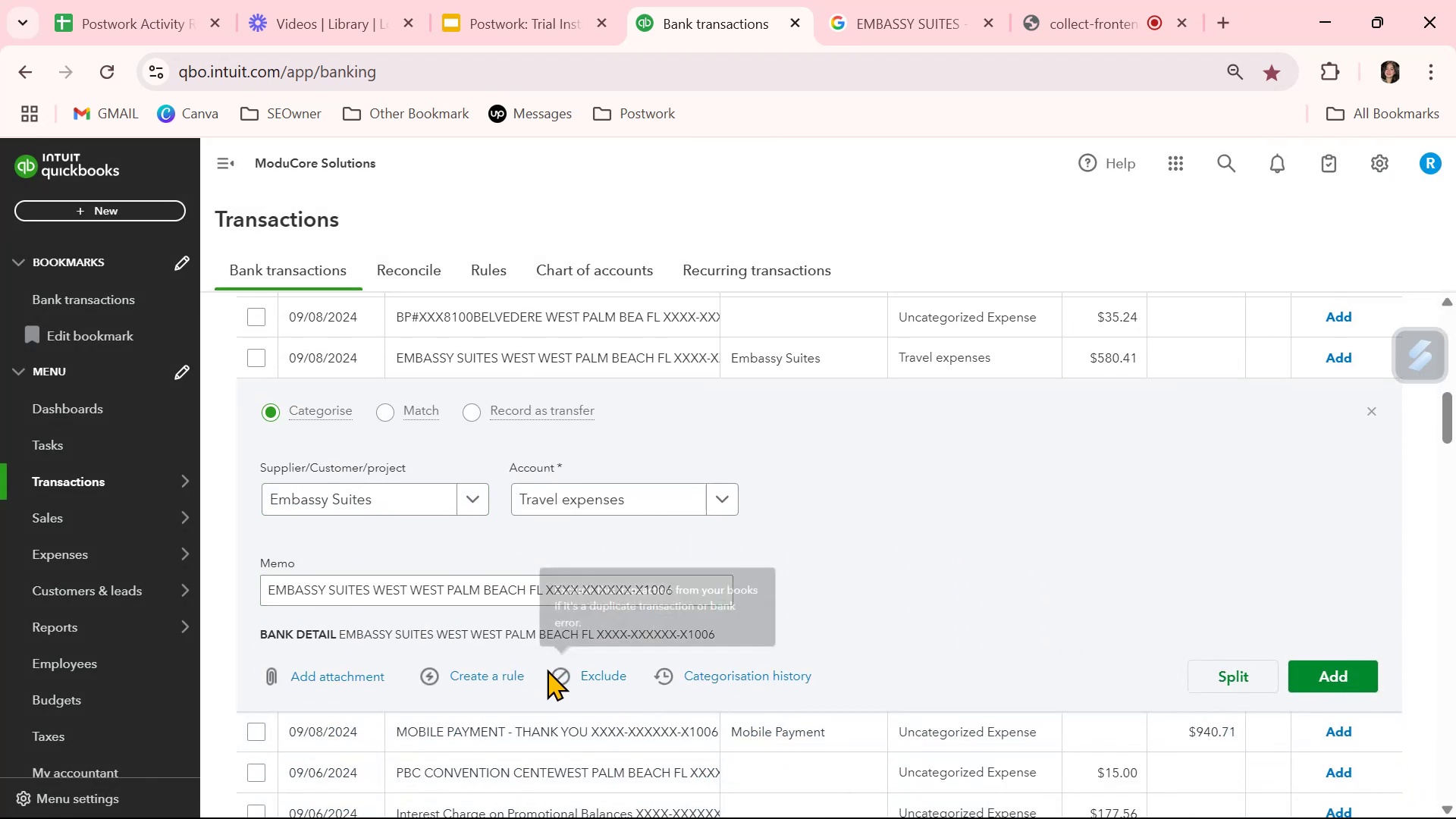 
left_click([498, 671])
 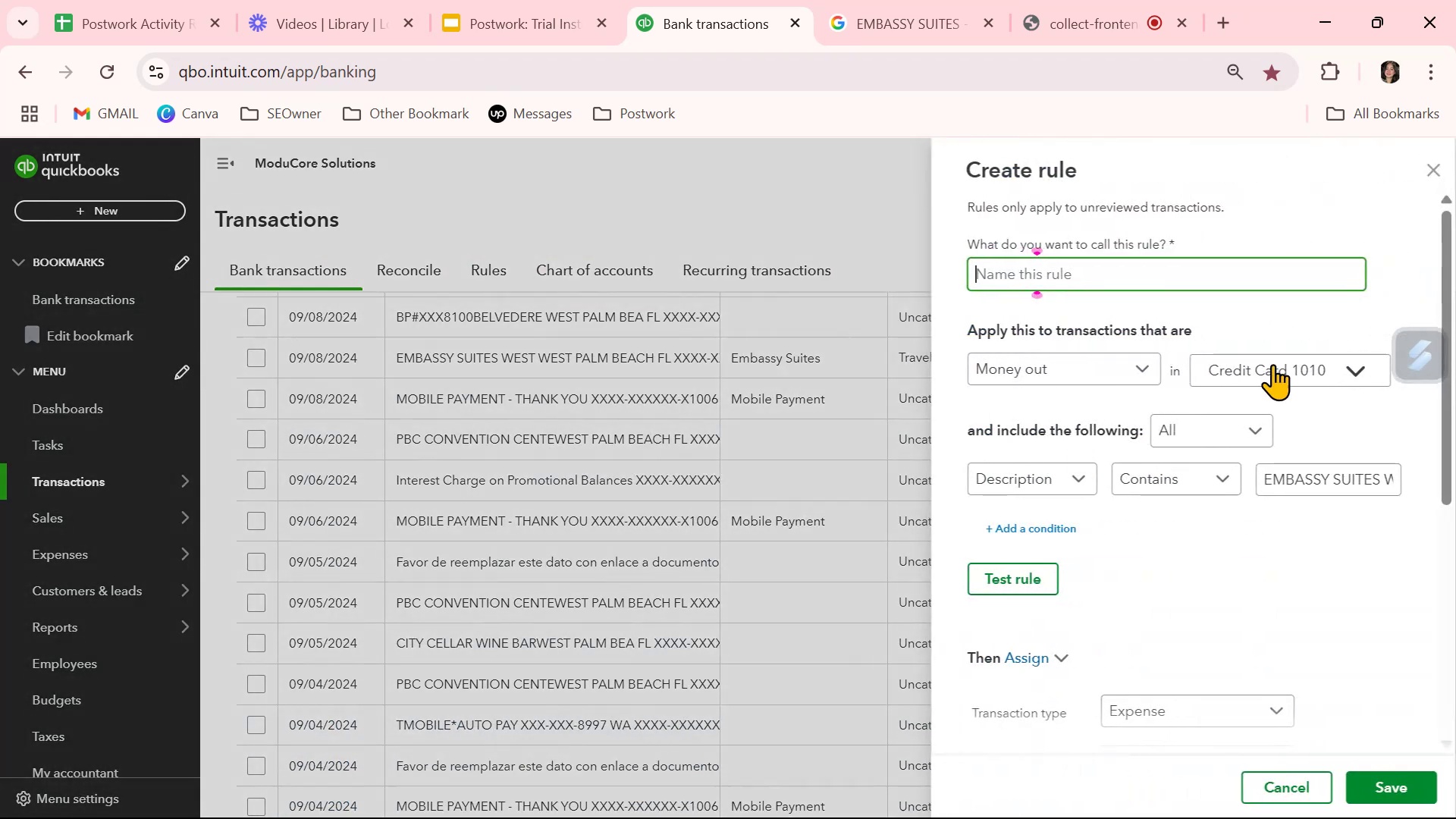 
key(Control+ControlLeft)
 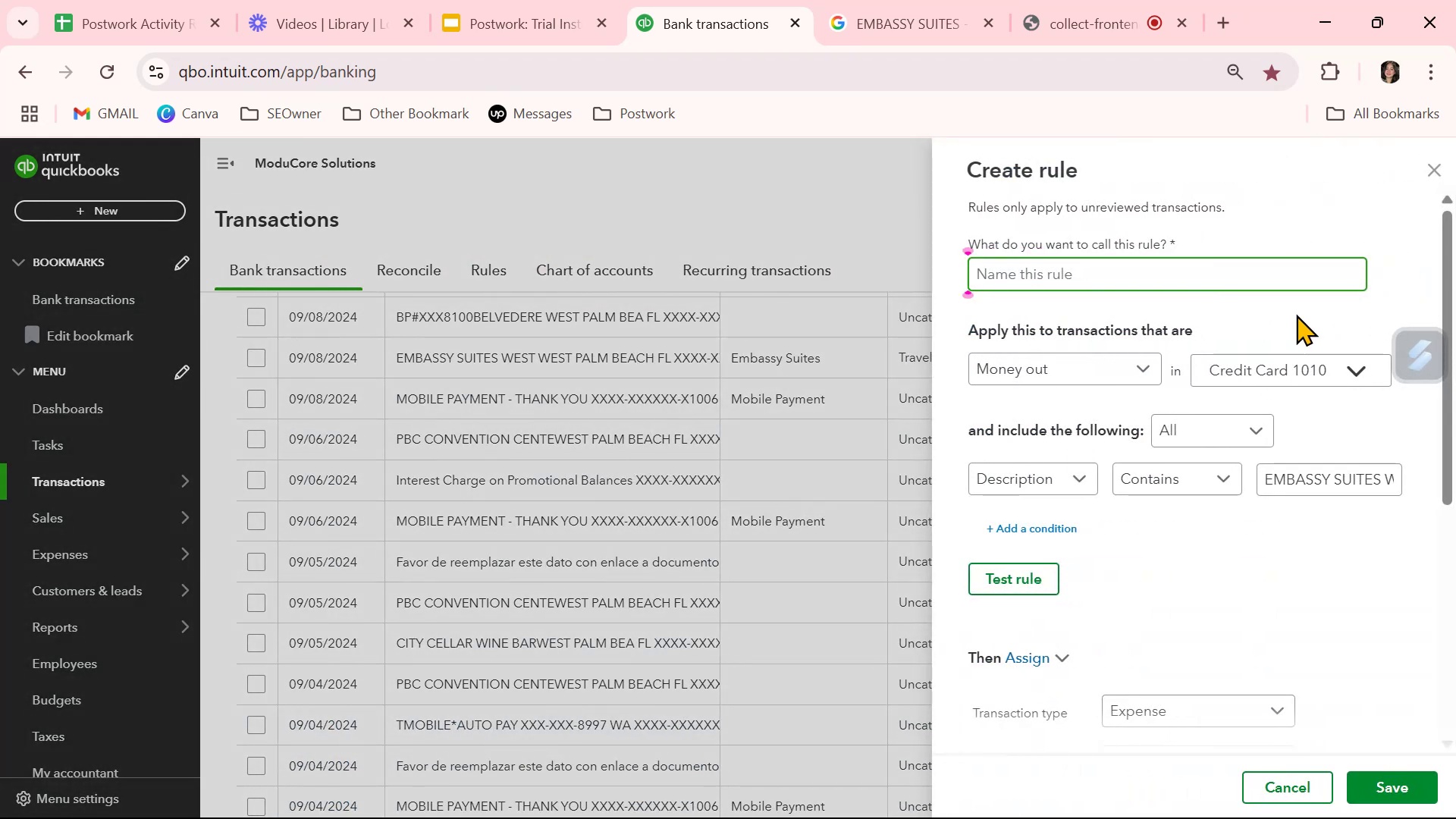 
key(Control+V)
 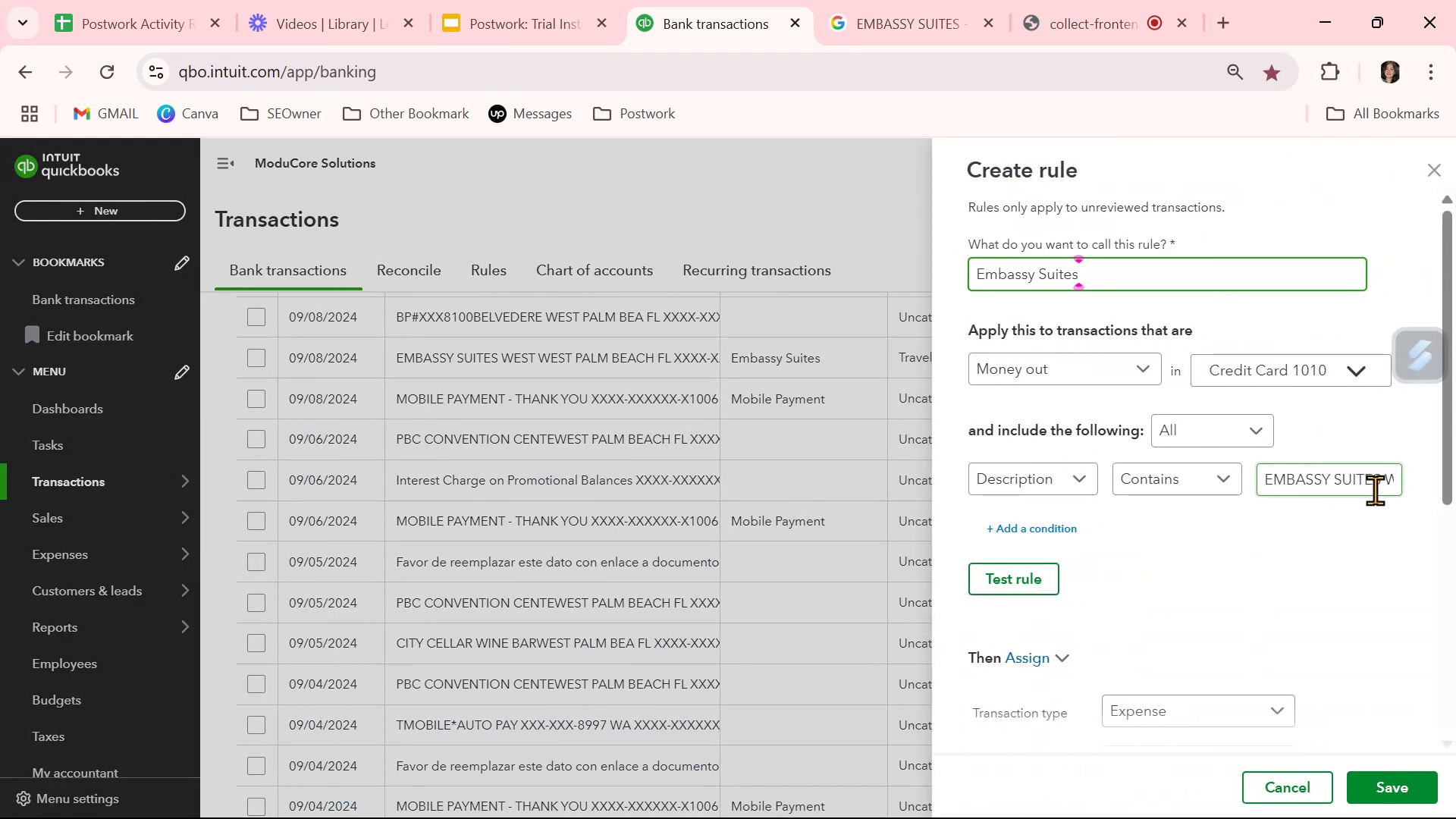 
left_click([1376, 488])
 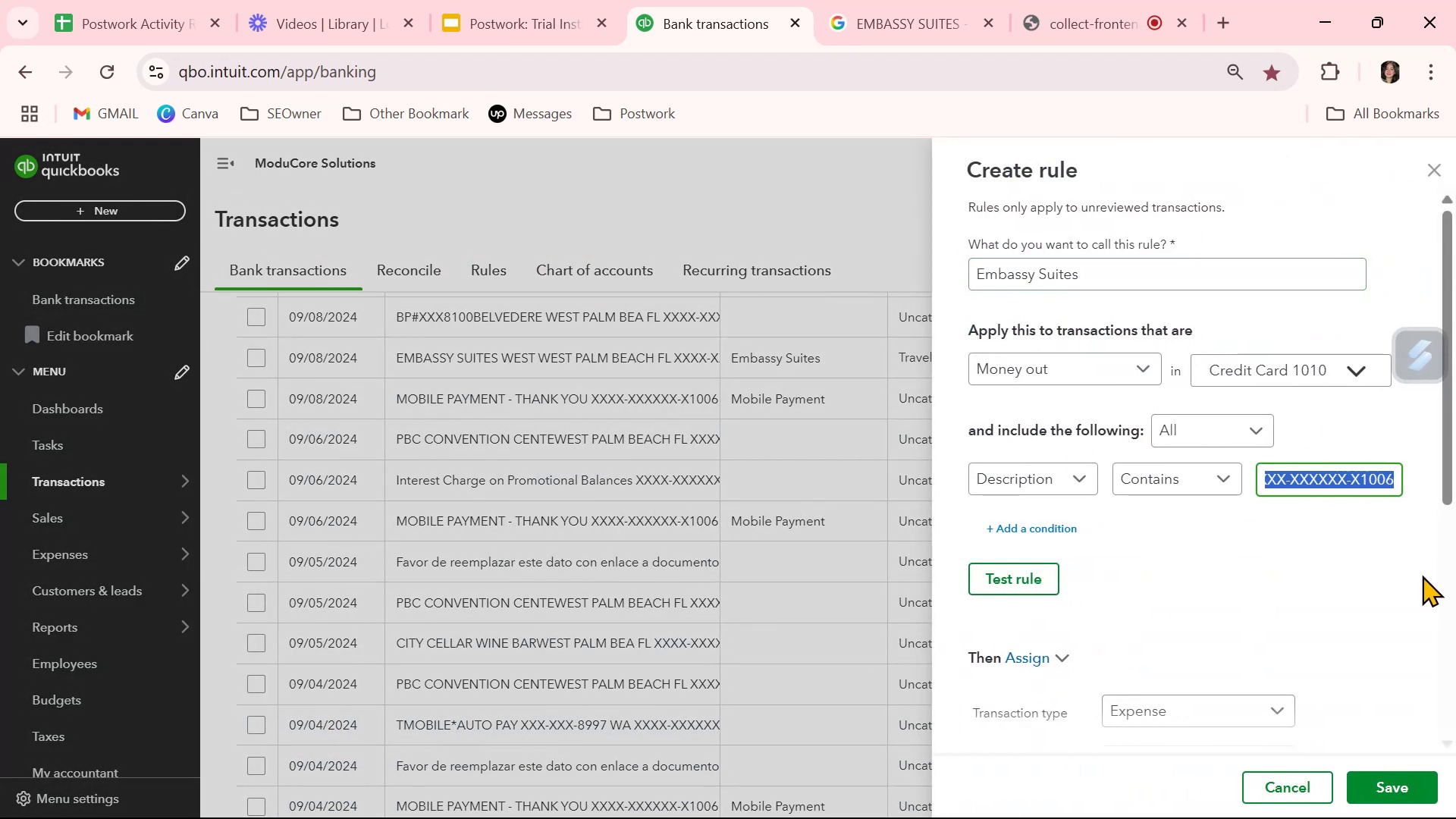 
key(Backspace)
 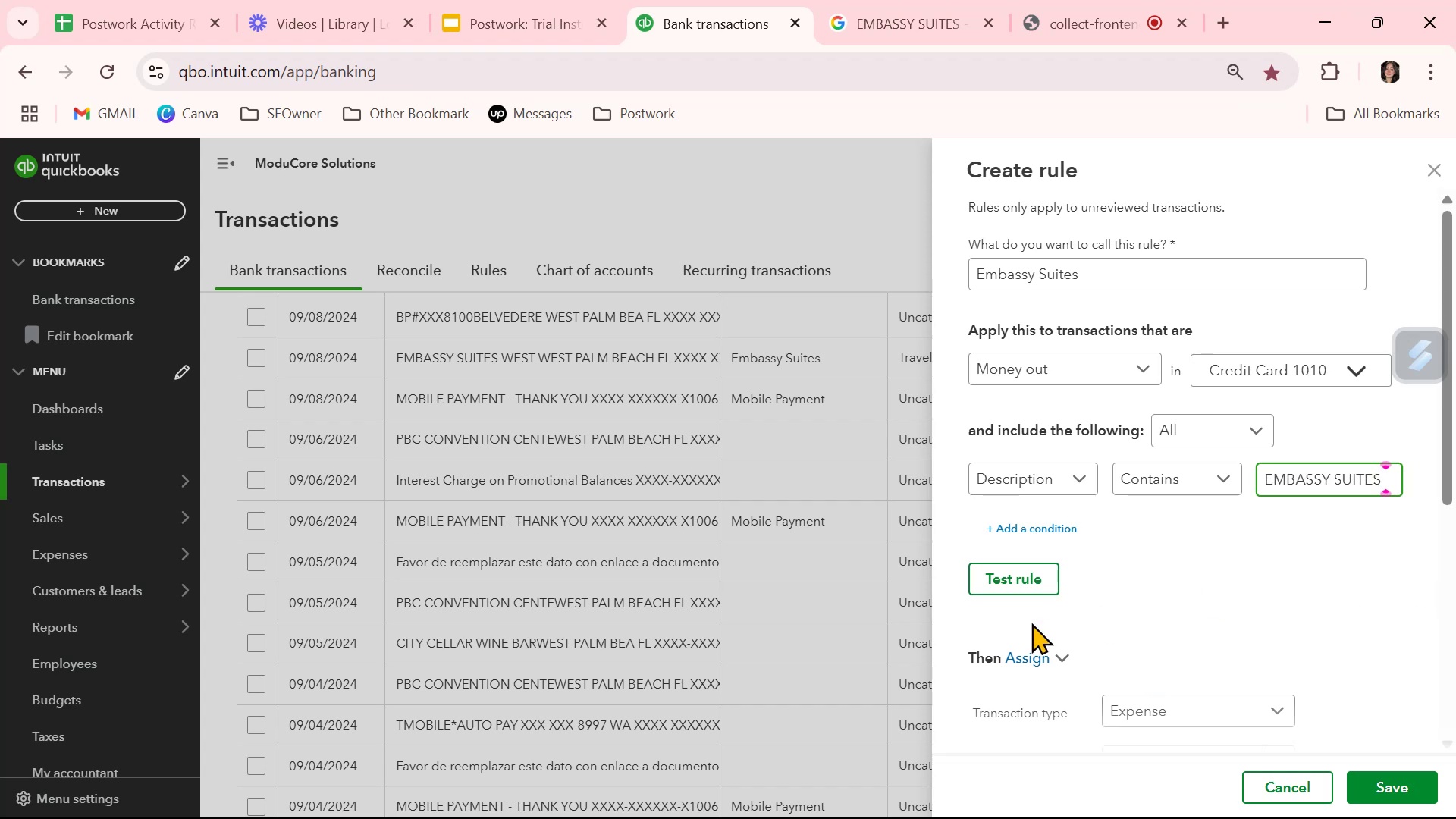 
left_click([1039, 588])
 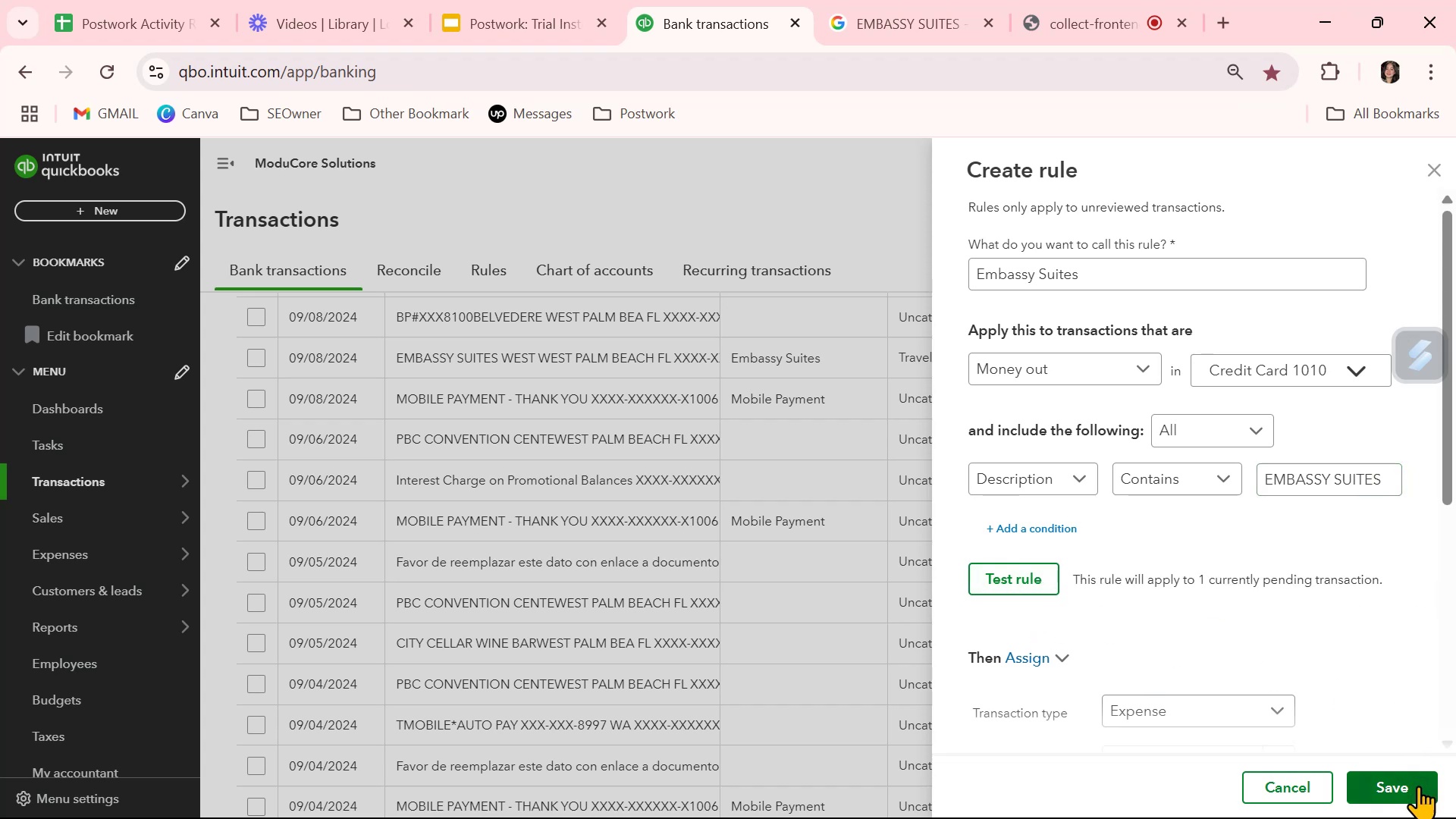 
left_click([1413, 790])
 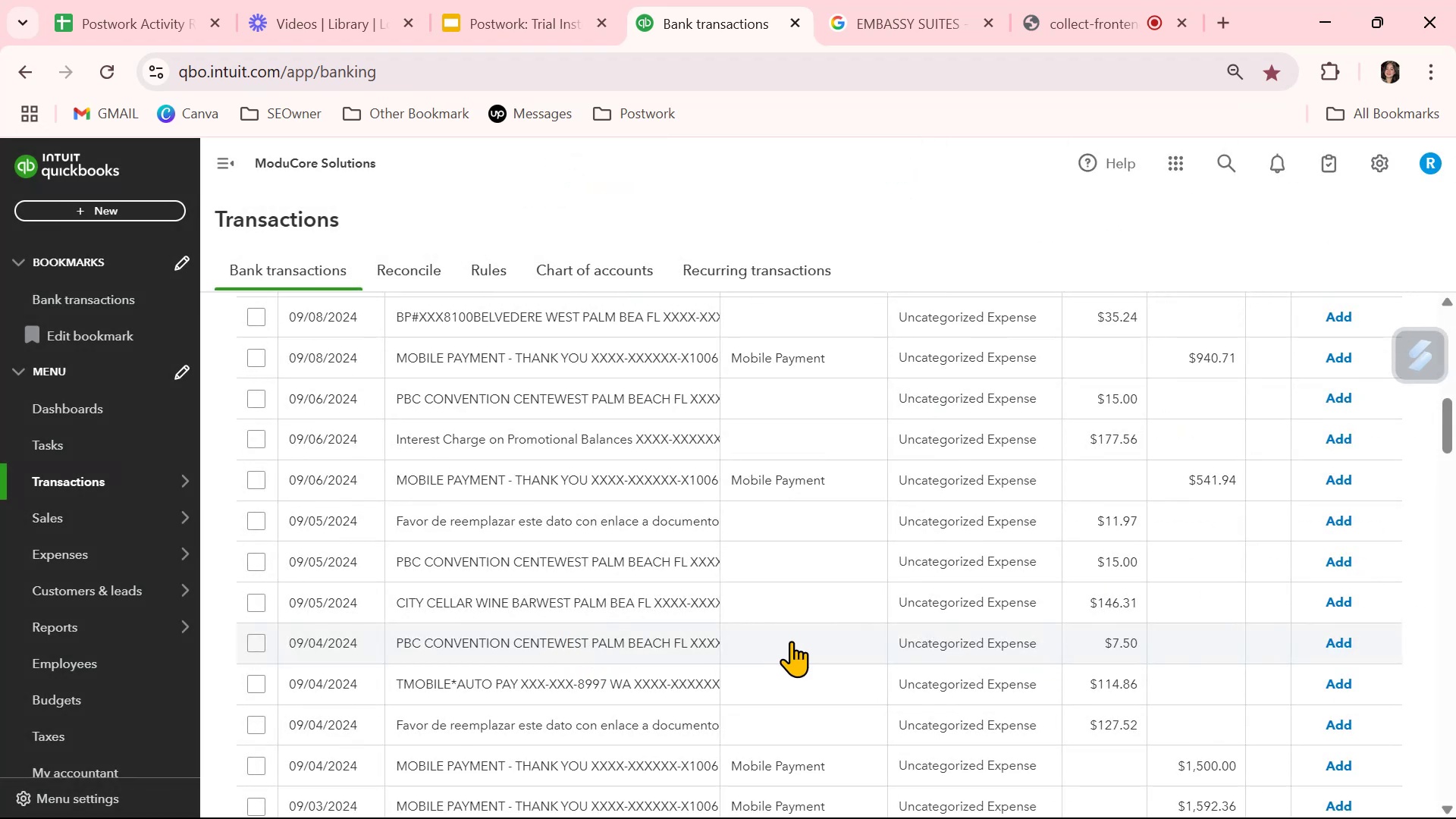 
wait(10.07)
 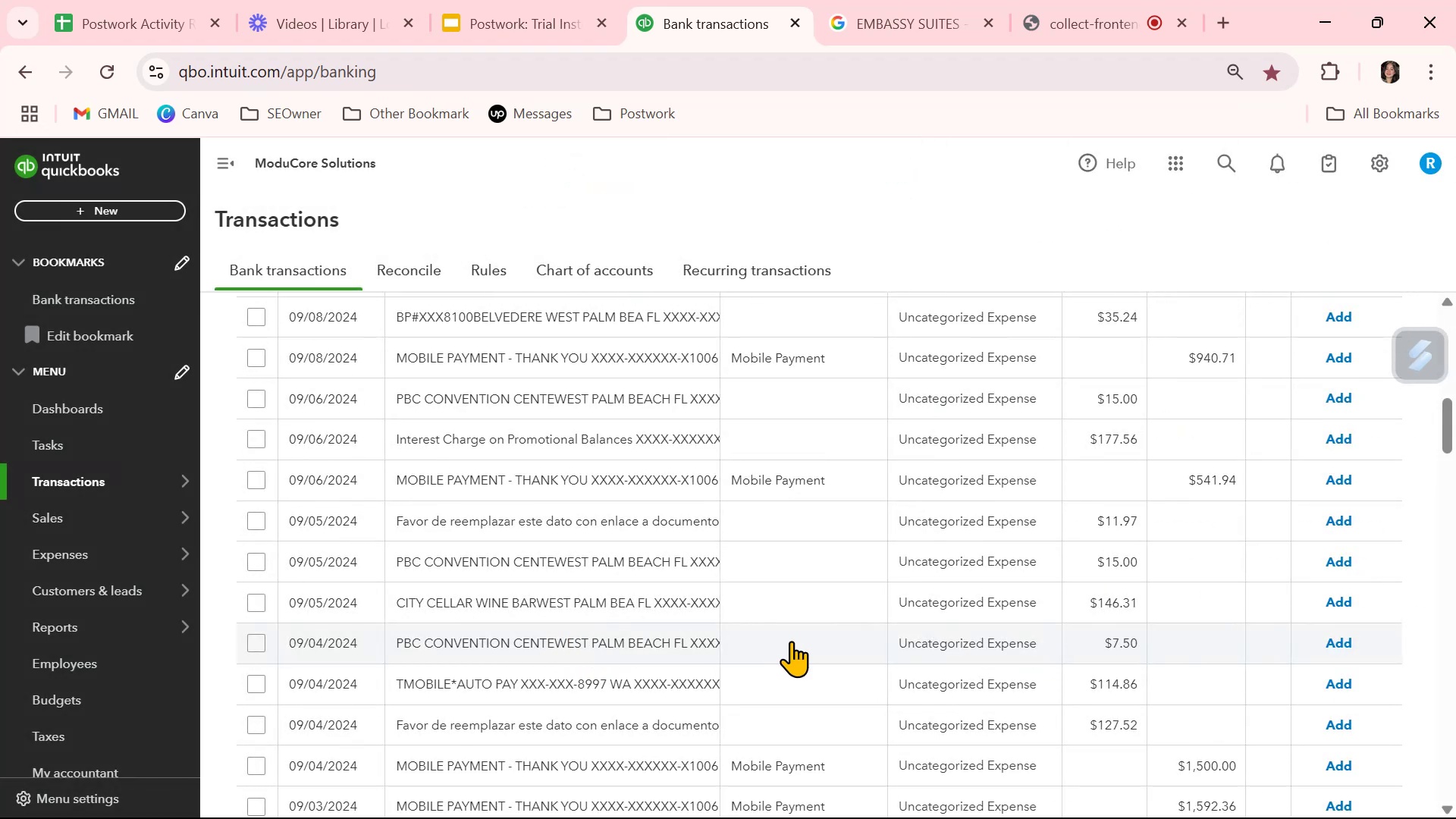 
scroll: coordinate [532, 557], scroll_direction: up, amount: 4.0
 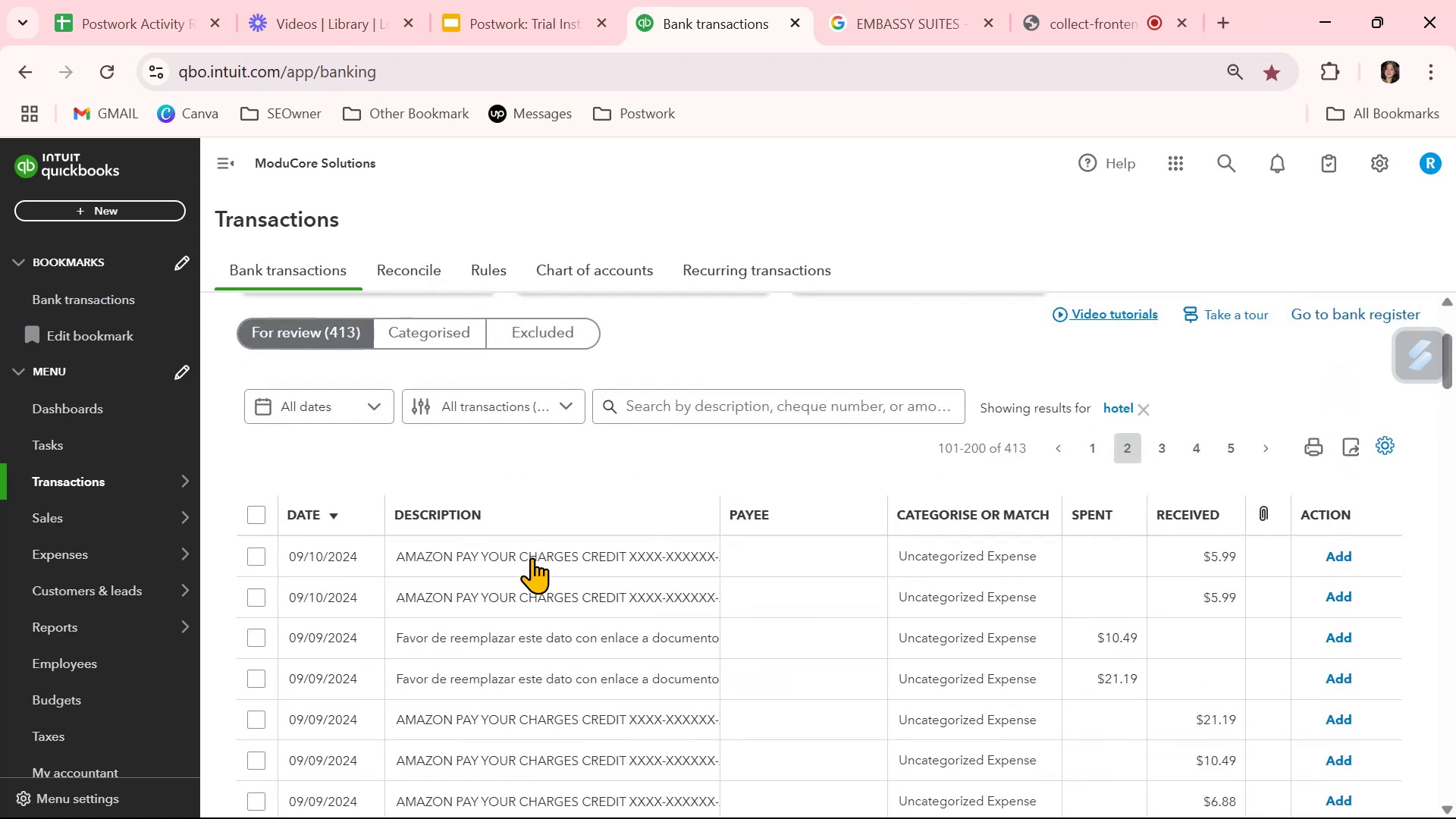 
scroll: coordinate [507, 677], scroll_direction: down, amount: 3.0
 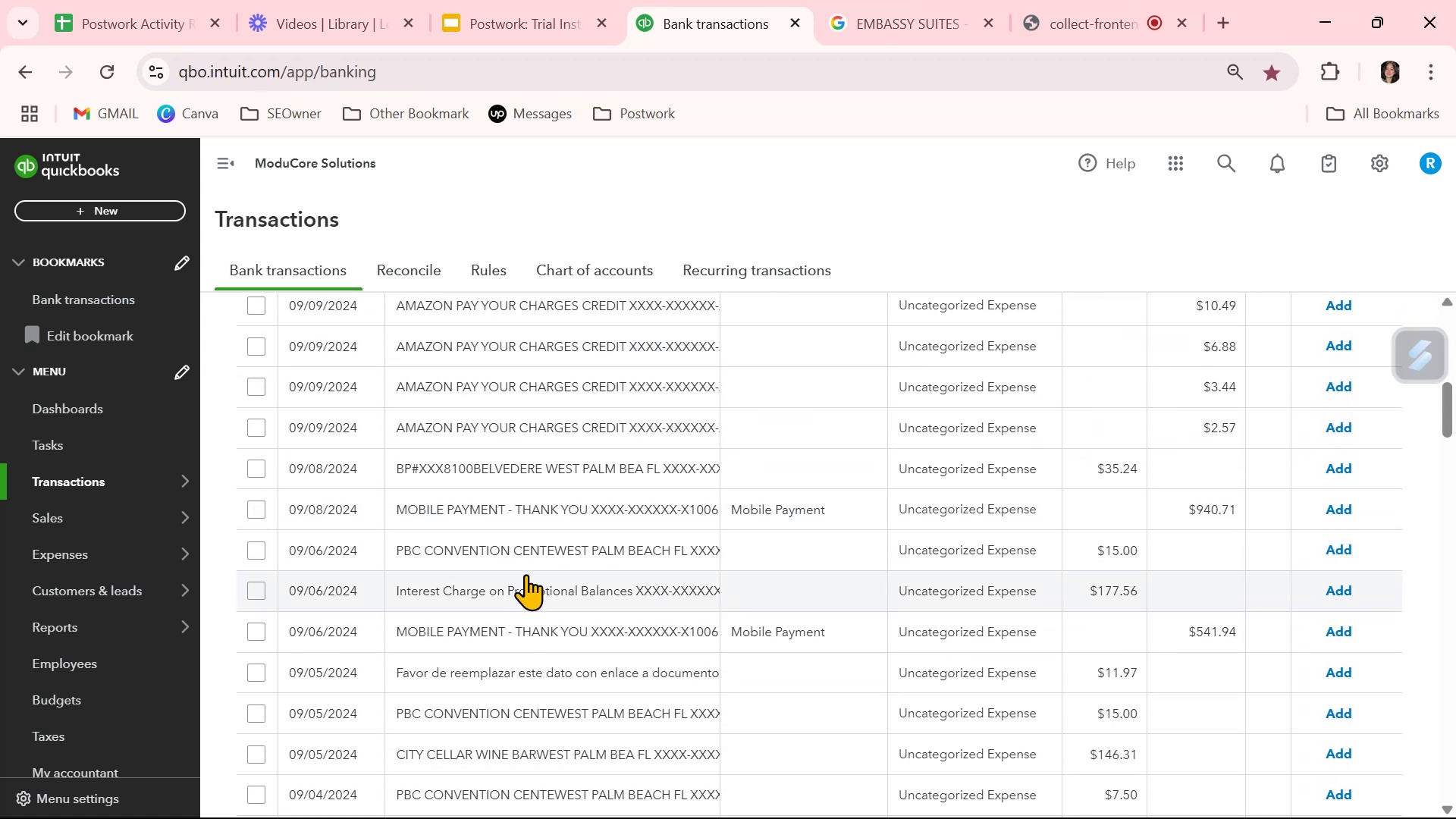 
left_click([531, 552])
 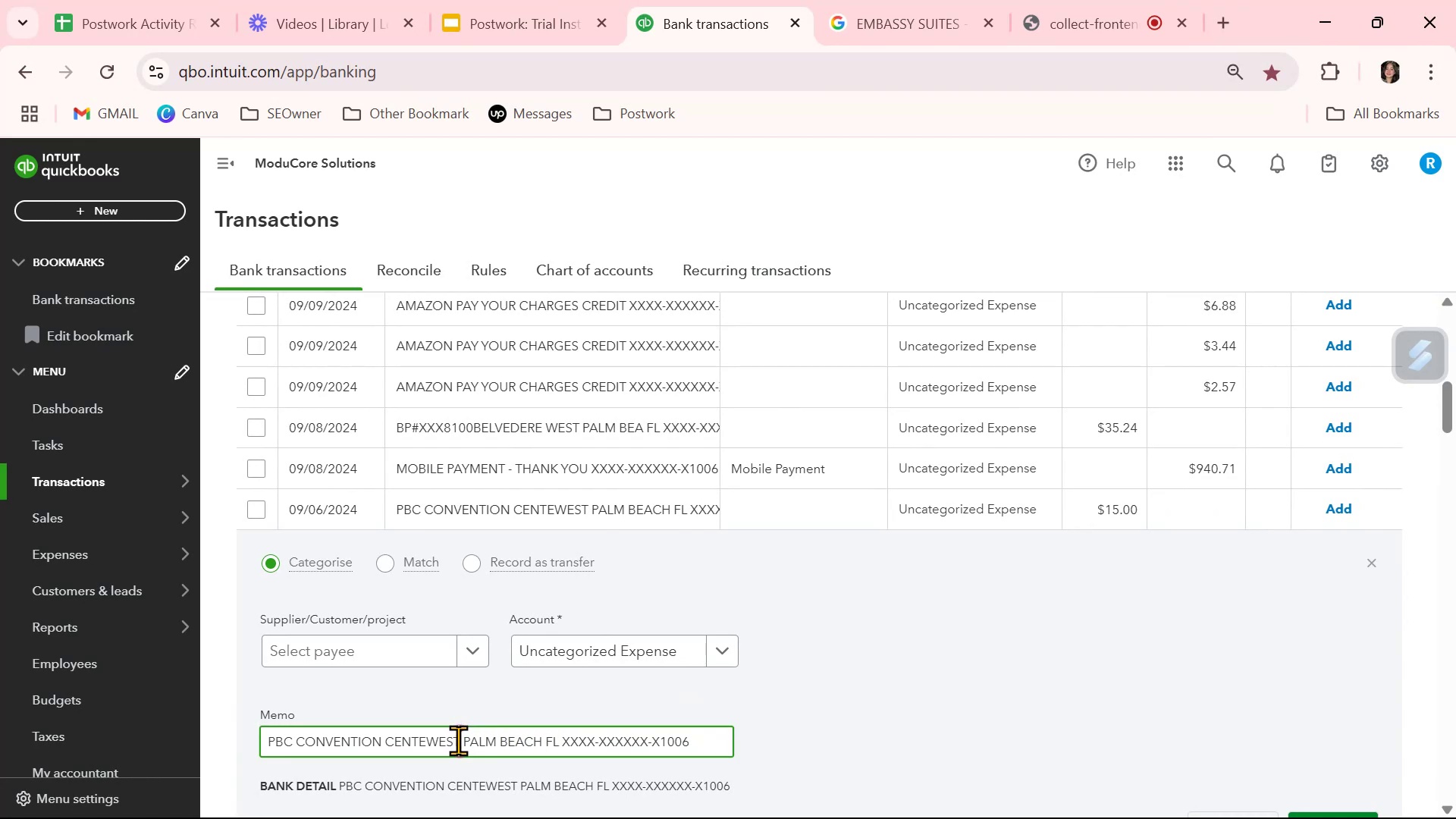 
wait(5.84)
 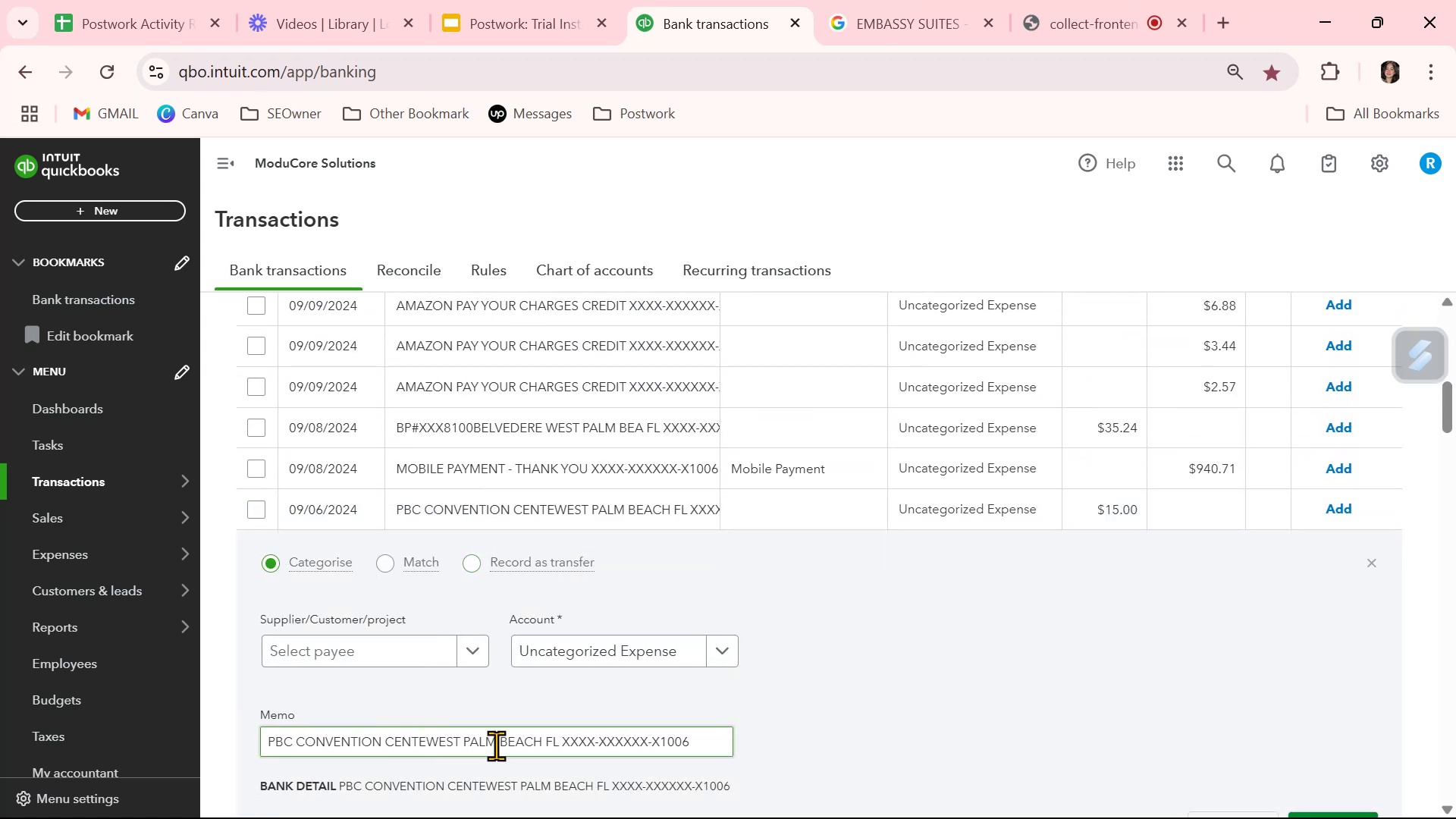 
key(Control+ControlLeft)
 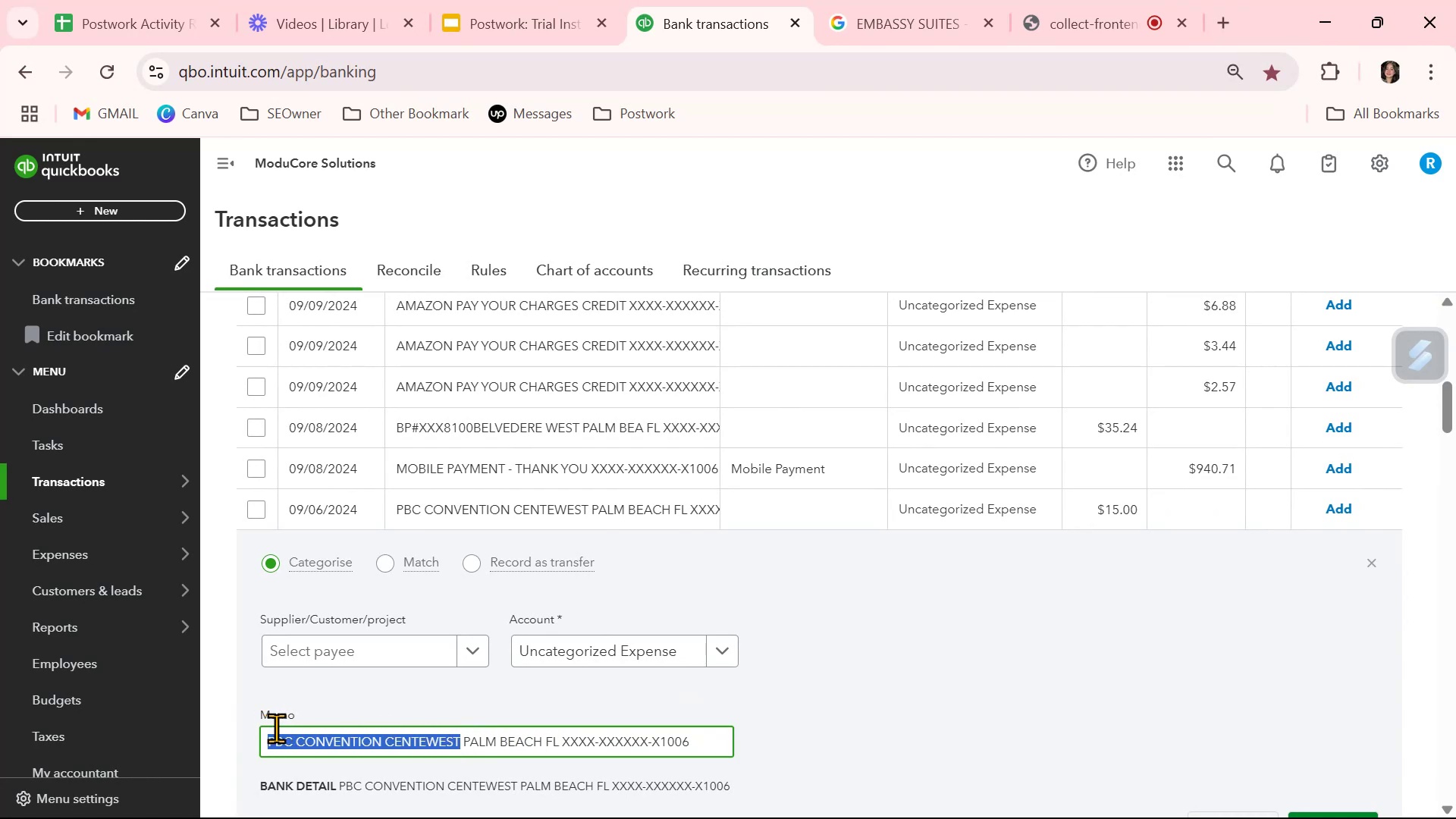 
key(Control+C)
 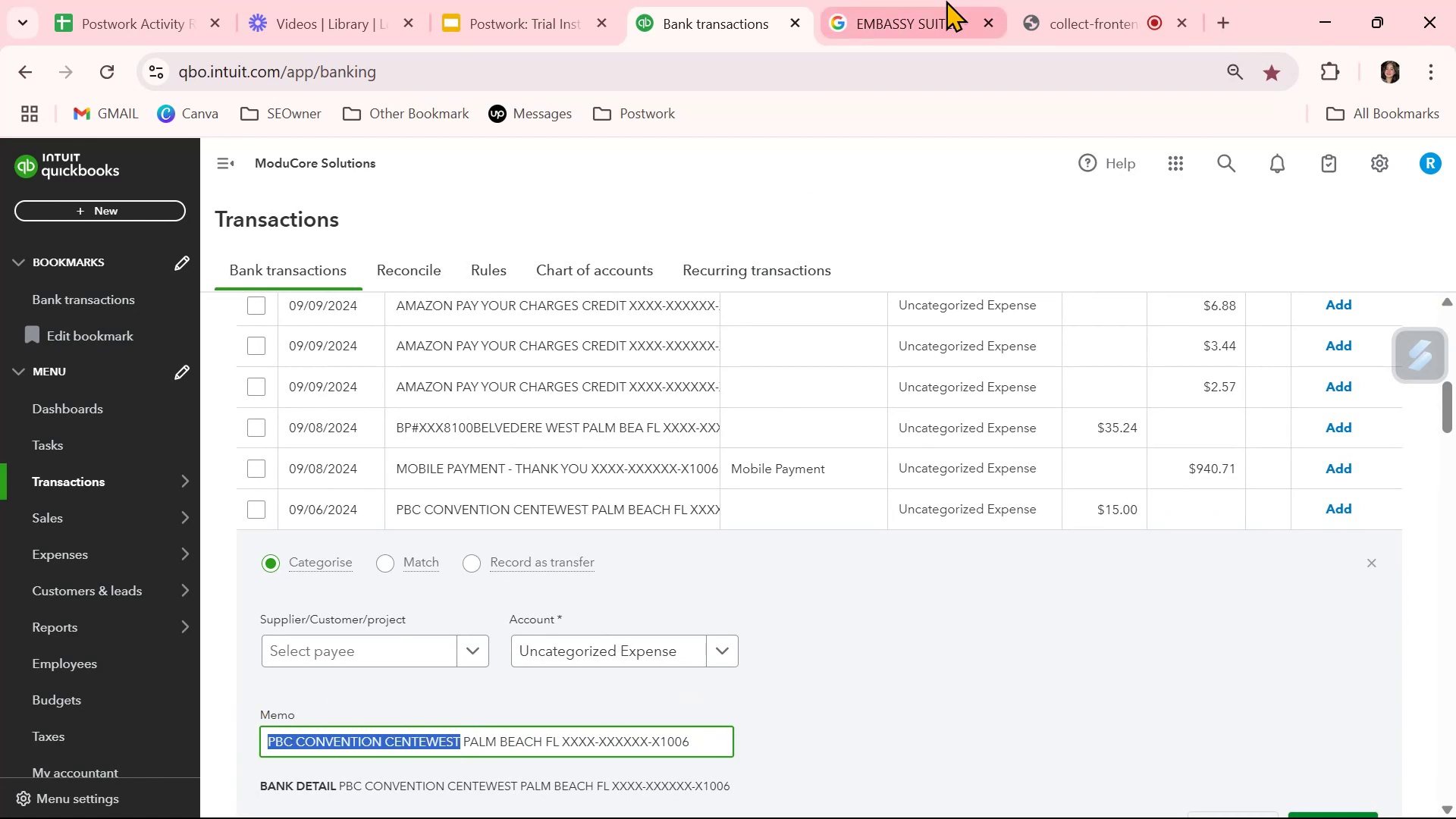 
left_click([908, 11])
 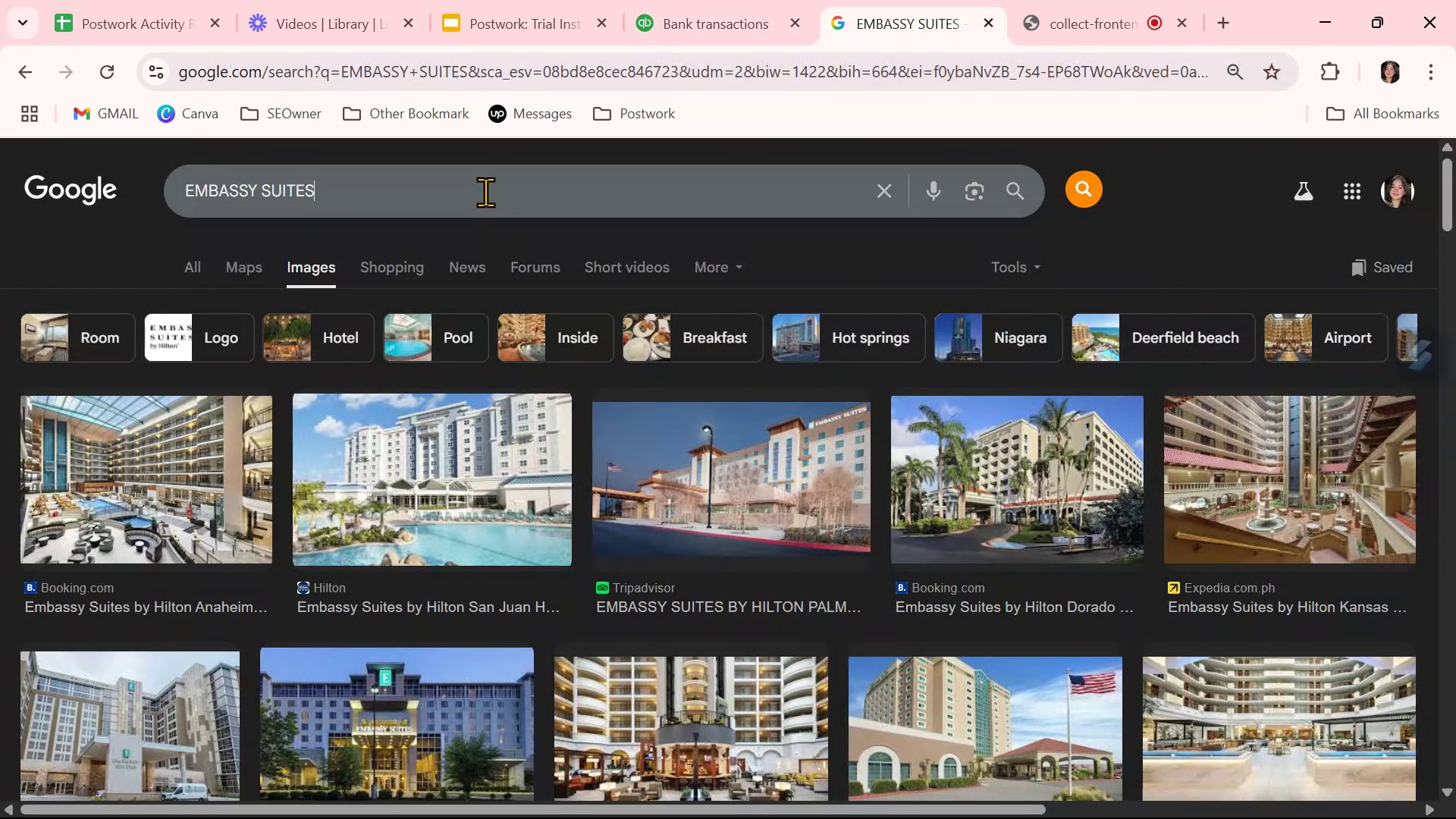 
double_click([485, 192])
 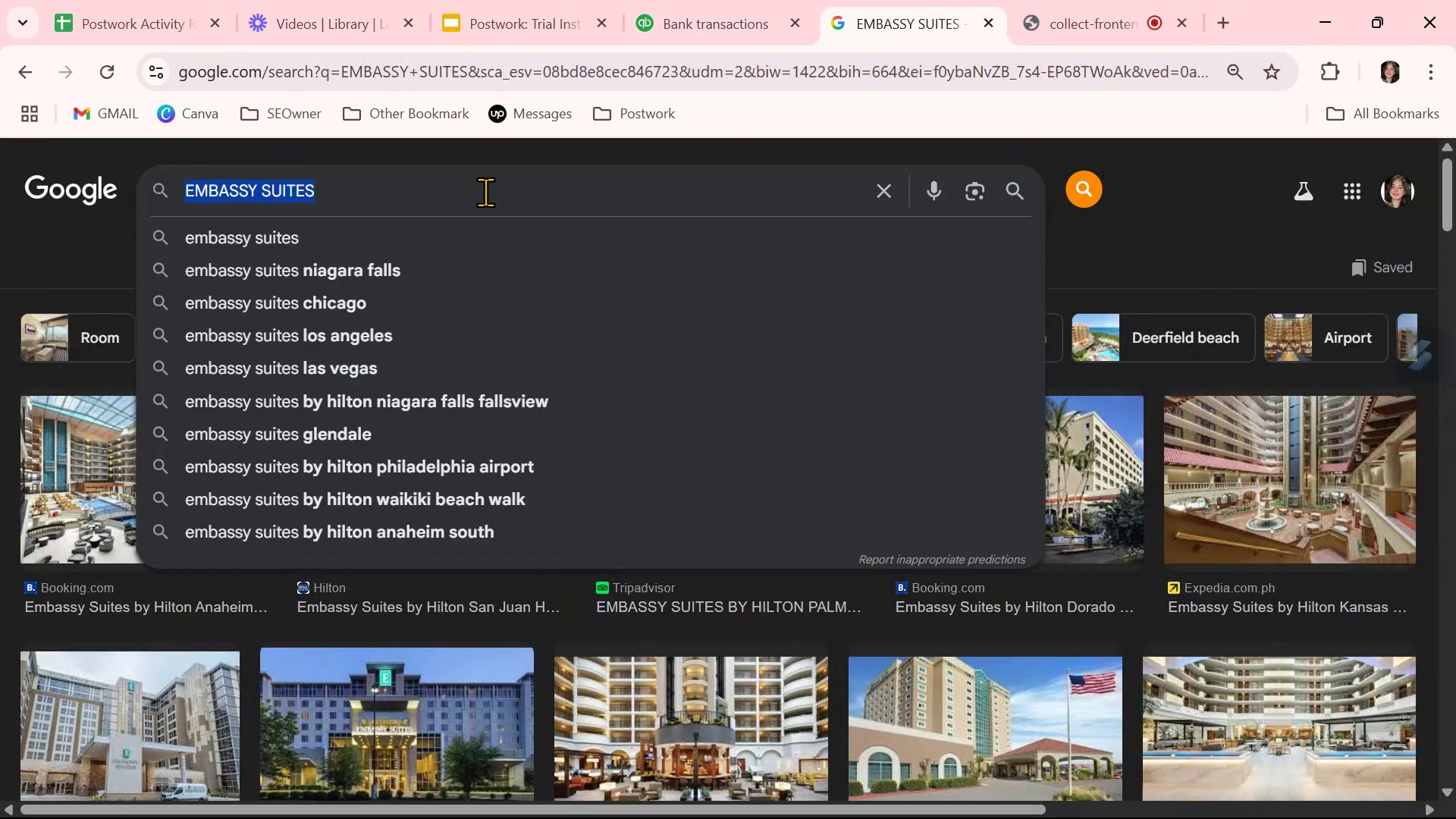 
triple_click([485, 192])
 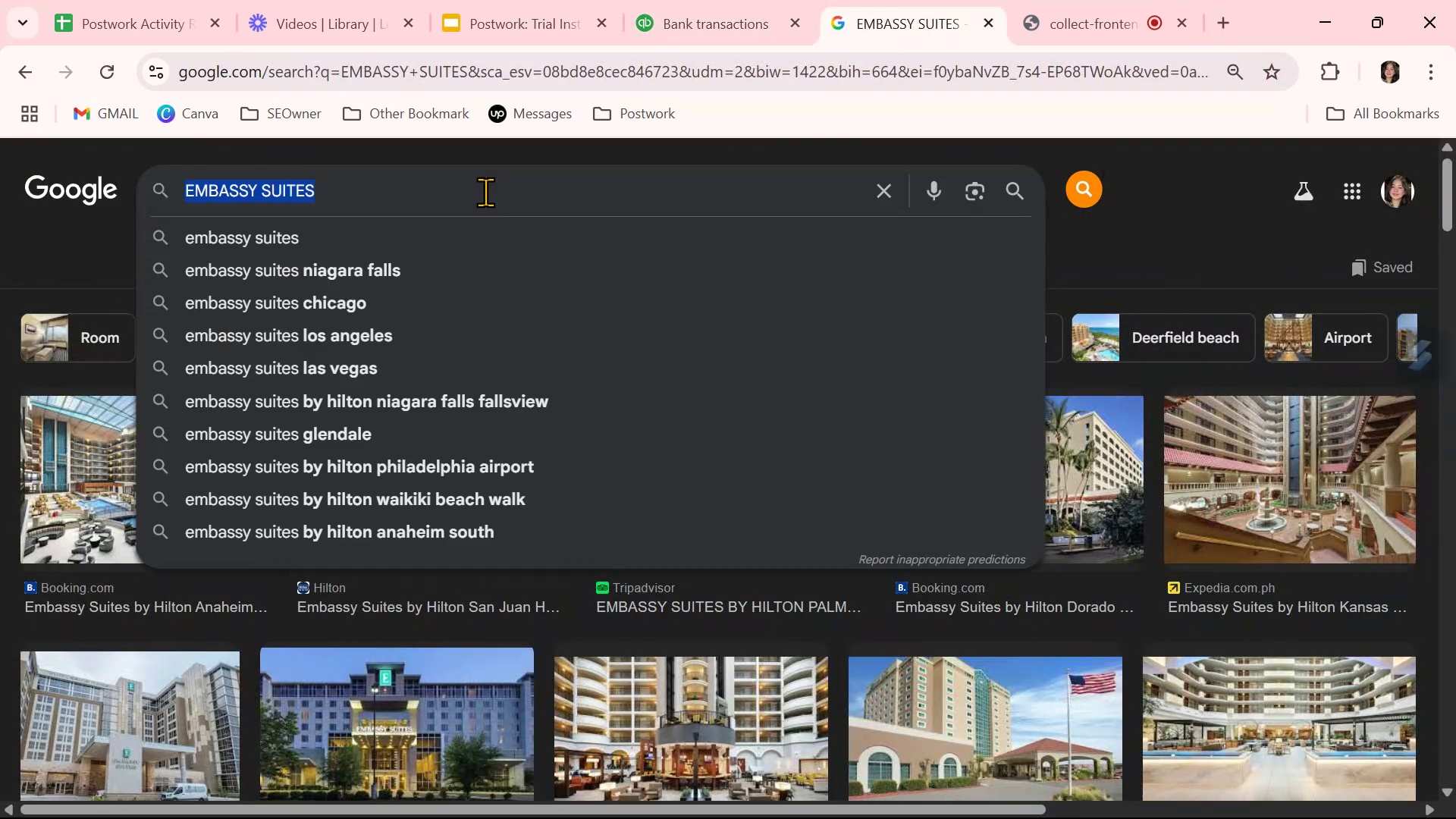 
key(Control+ControlLeft)
 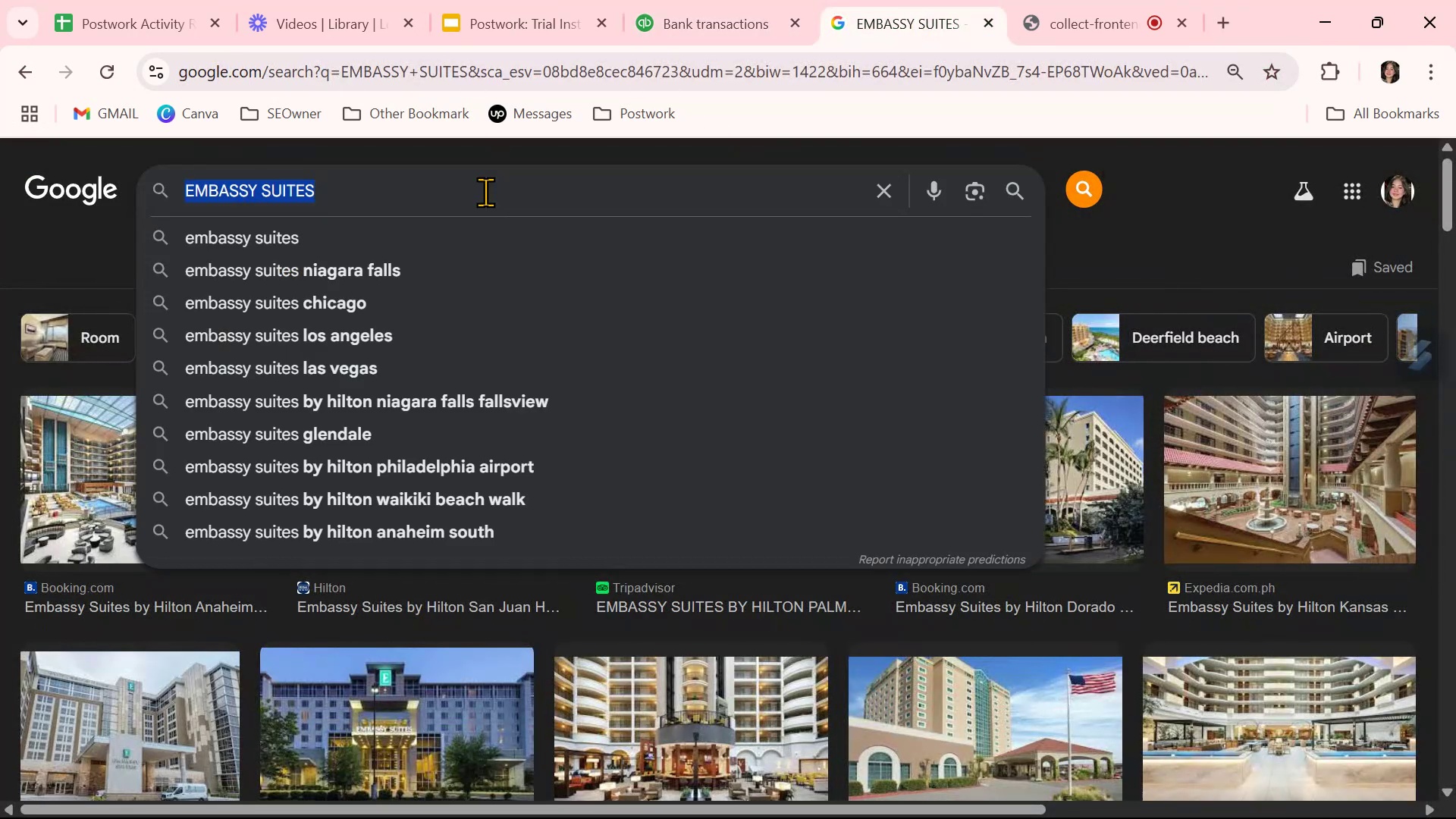 
key(Control+V)
 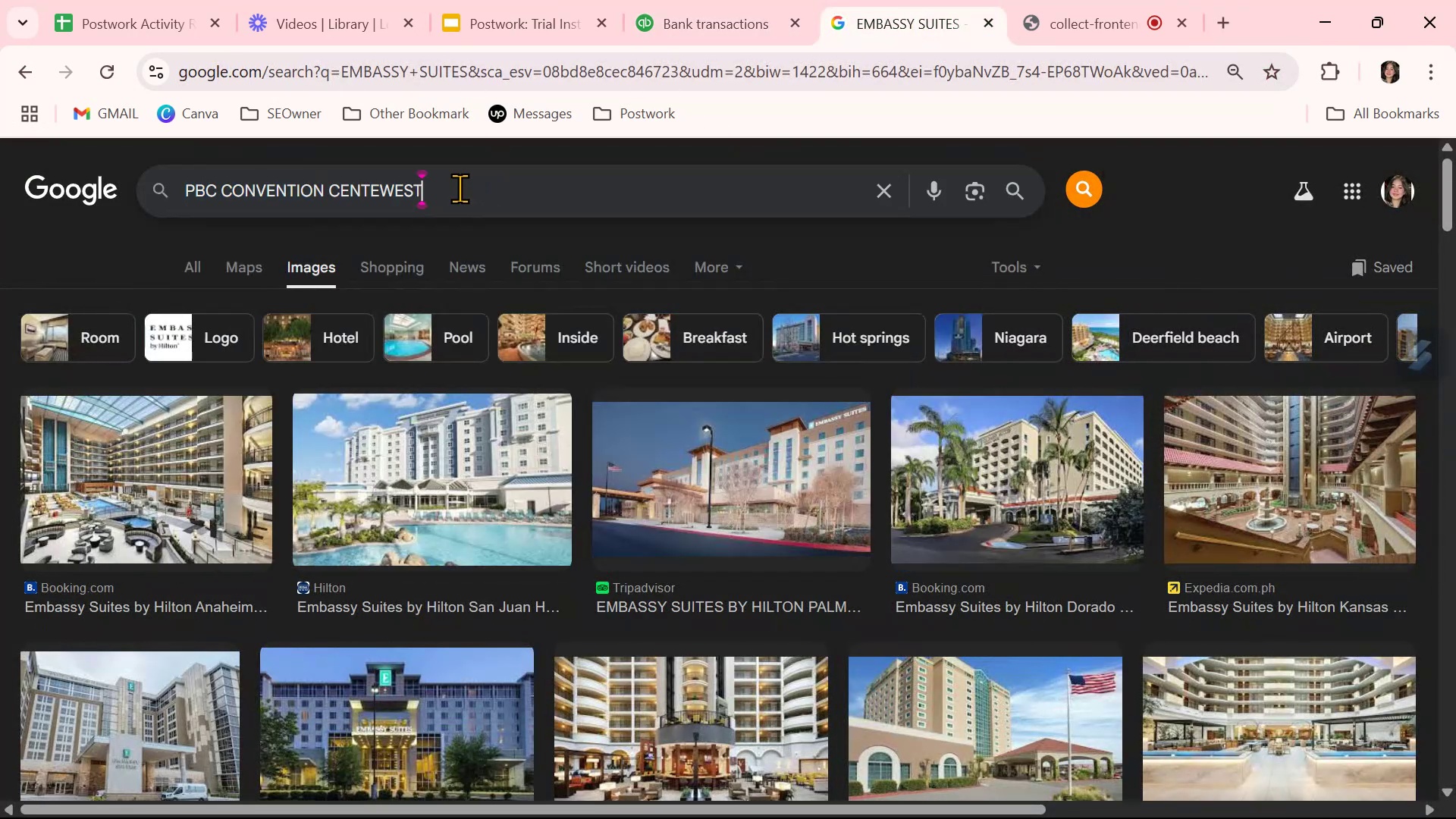 
key(NumpadEnter)
 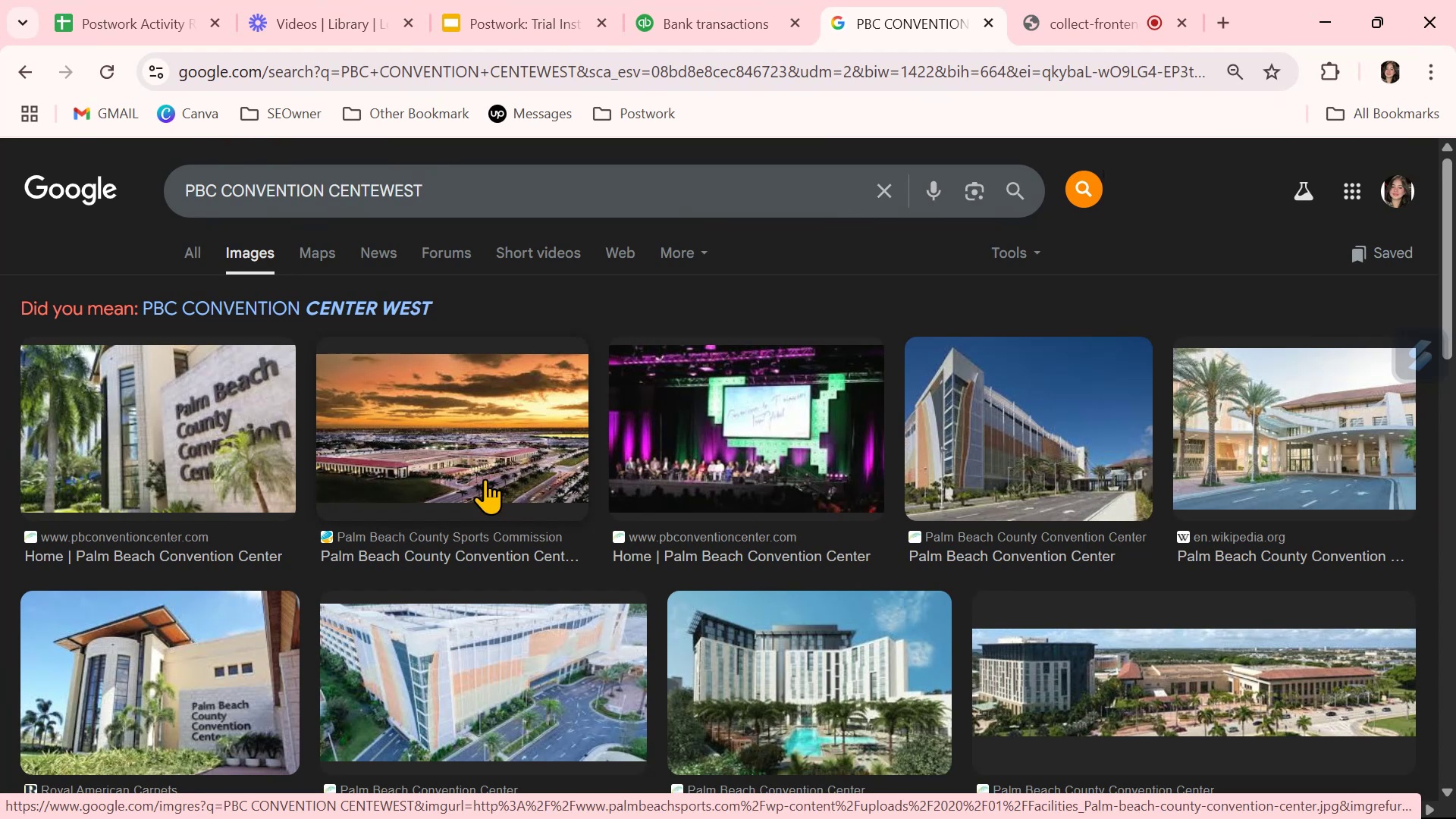 
wait(14.61)
 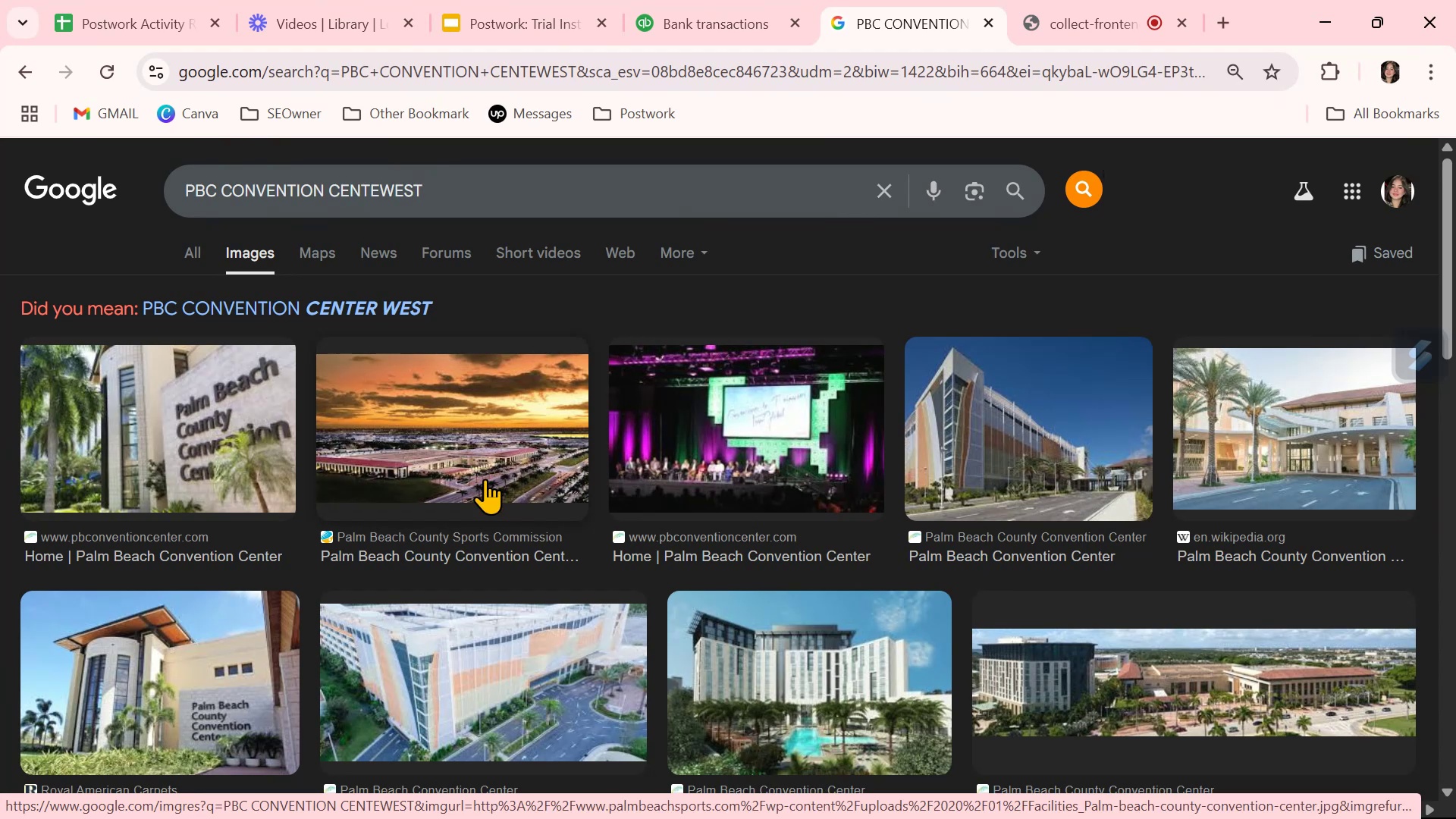 
scroll: coordinate [598, 640], scroll_direction: down, amount: 1.0
 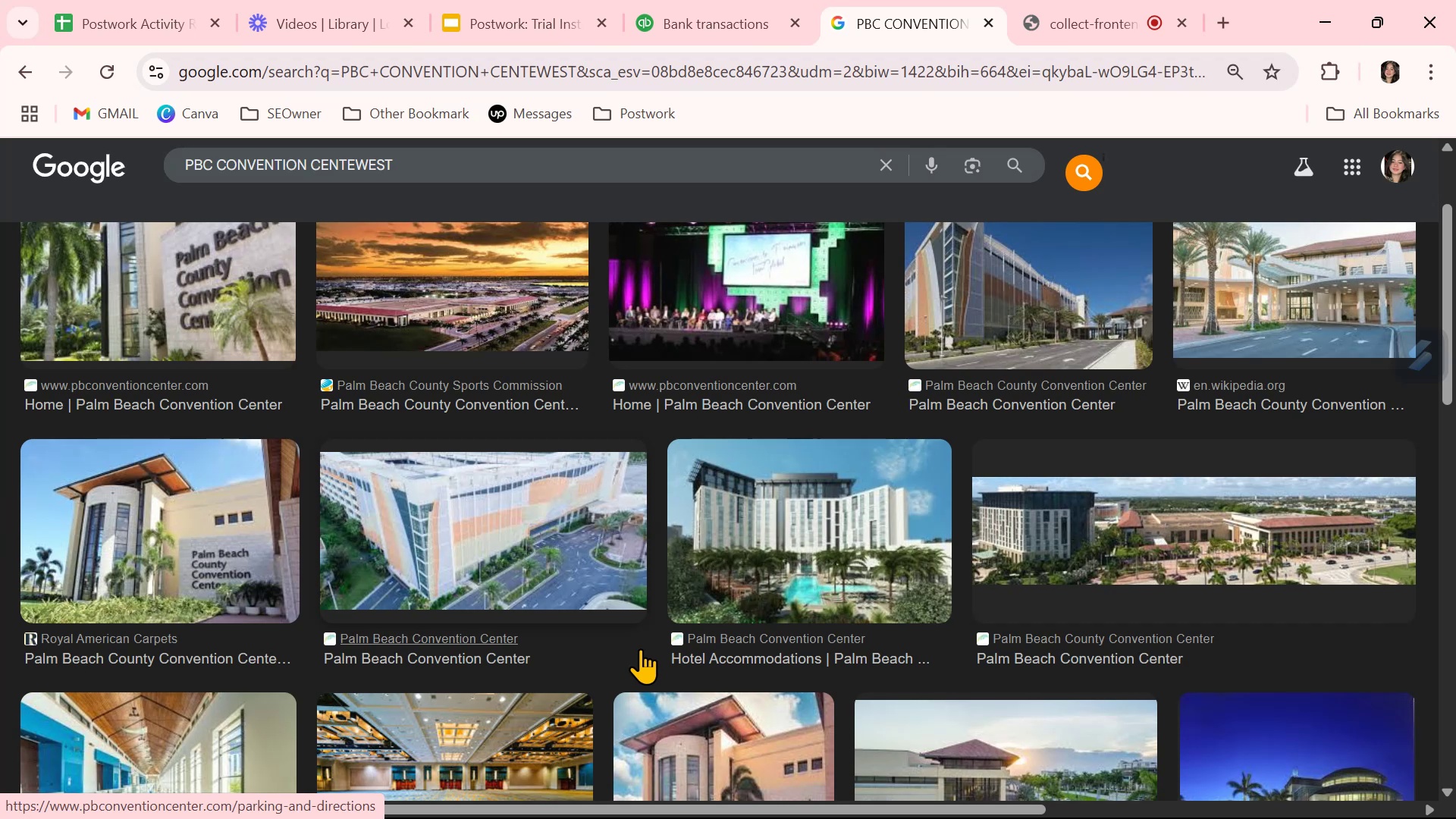 
wait(25.07)
 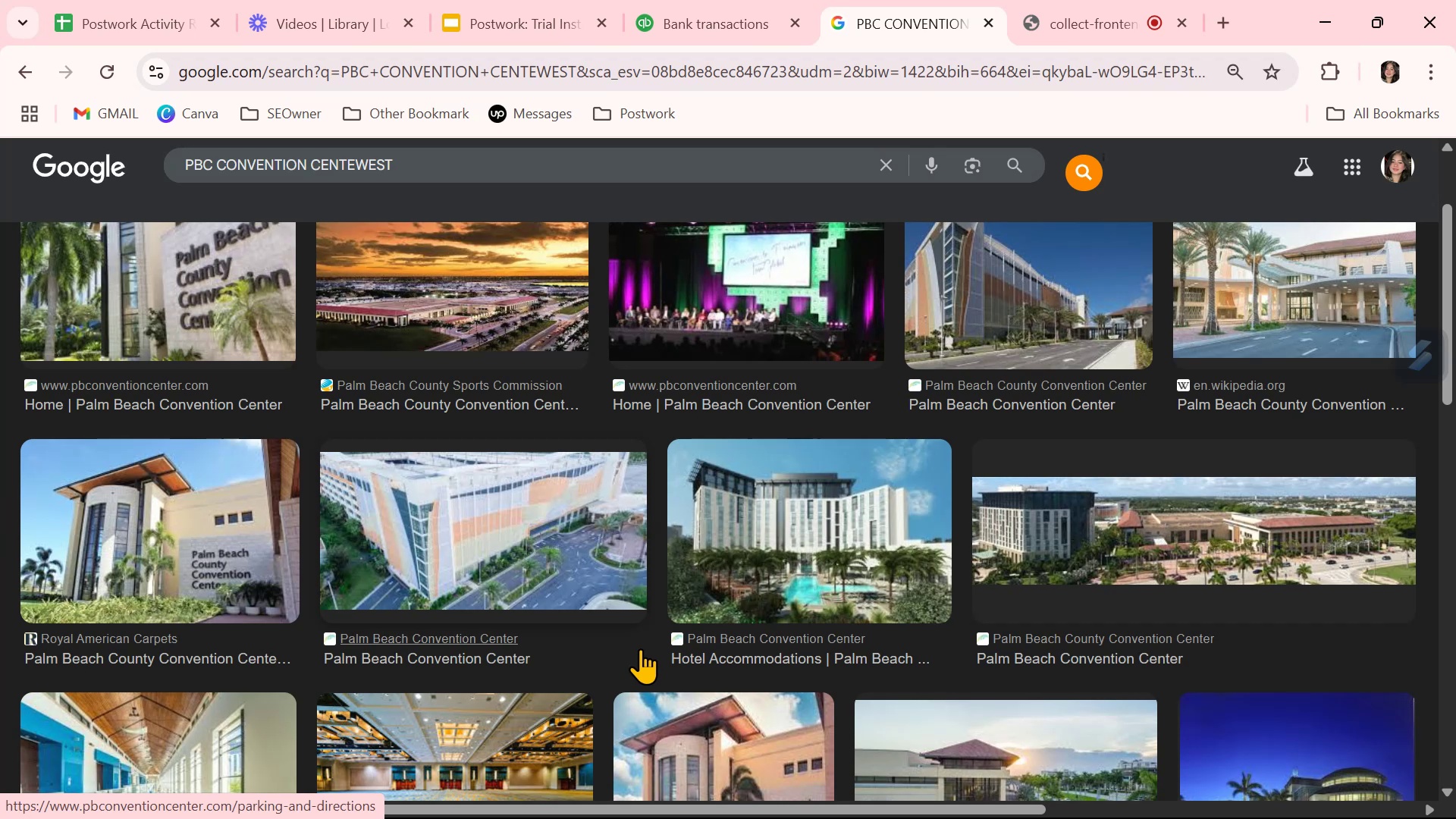 
scroll: coordinate [974, 423], scroll_direction: up, amount: 2.0
 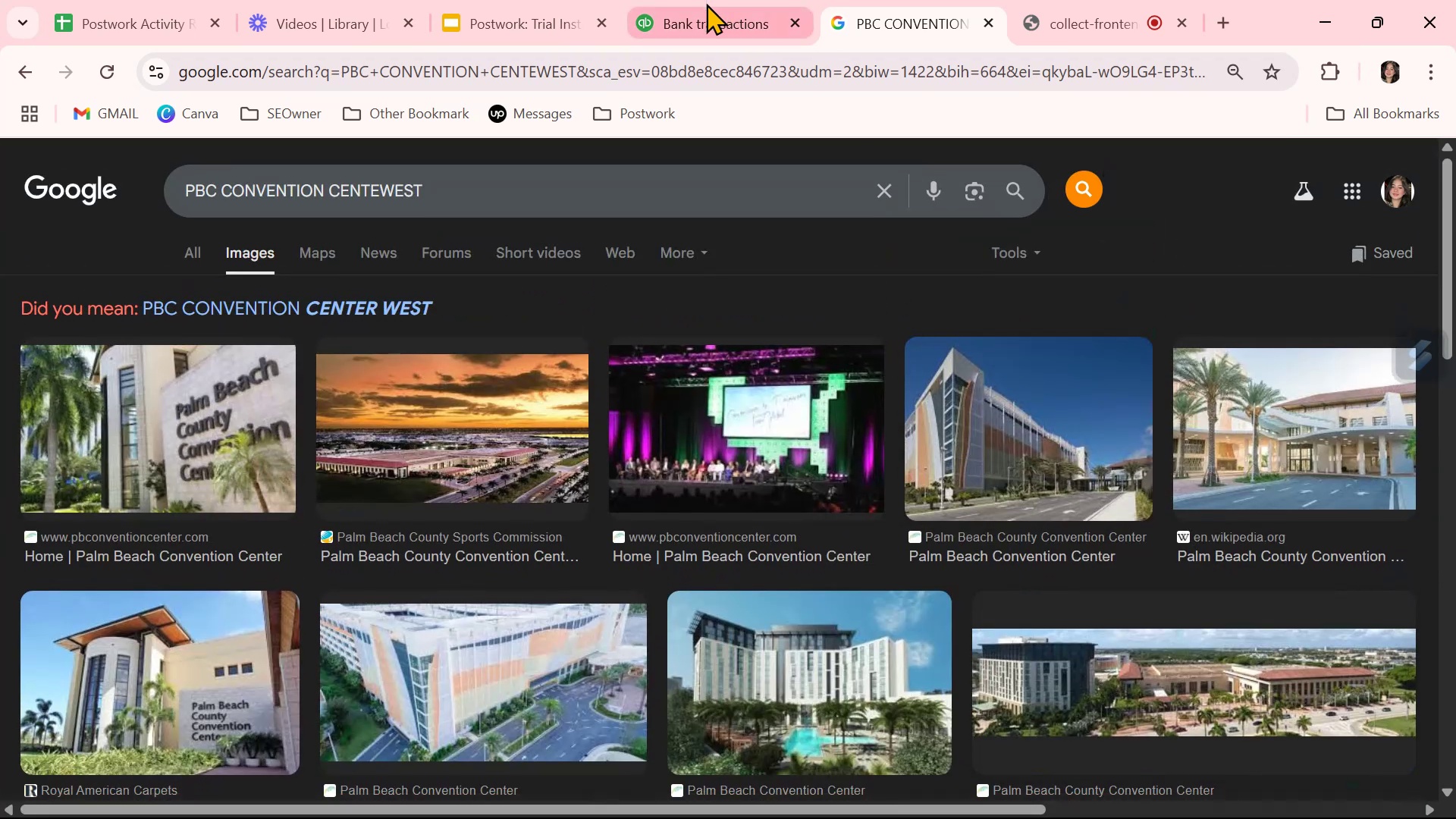 
left_click([703, 22])
 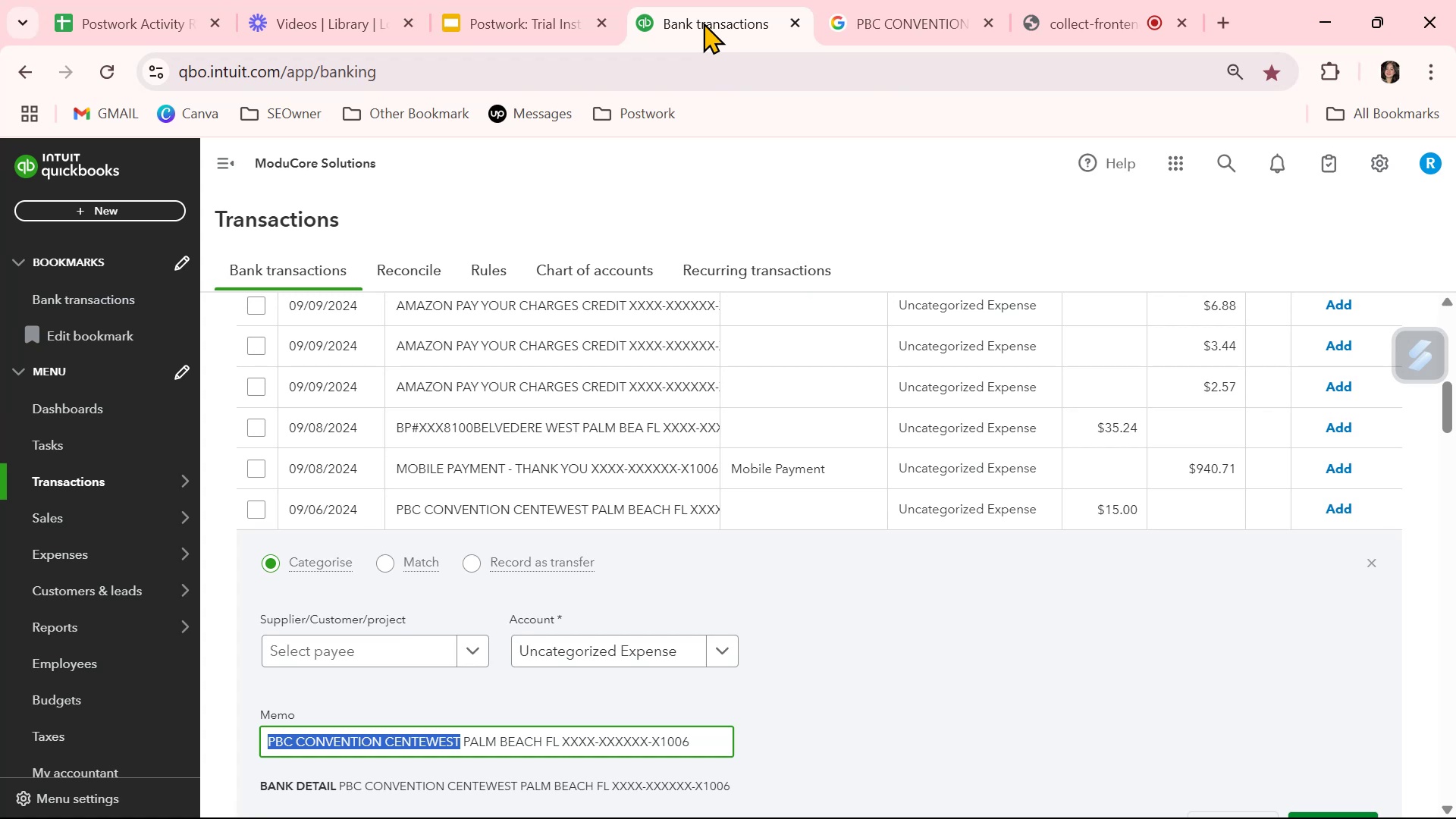 
wait(54.12)
 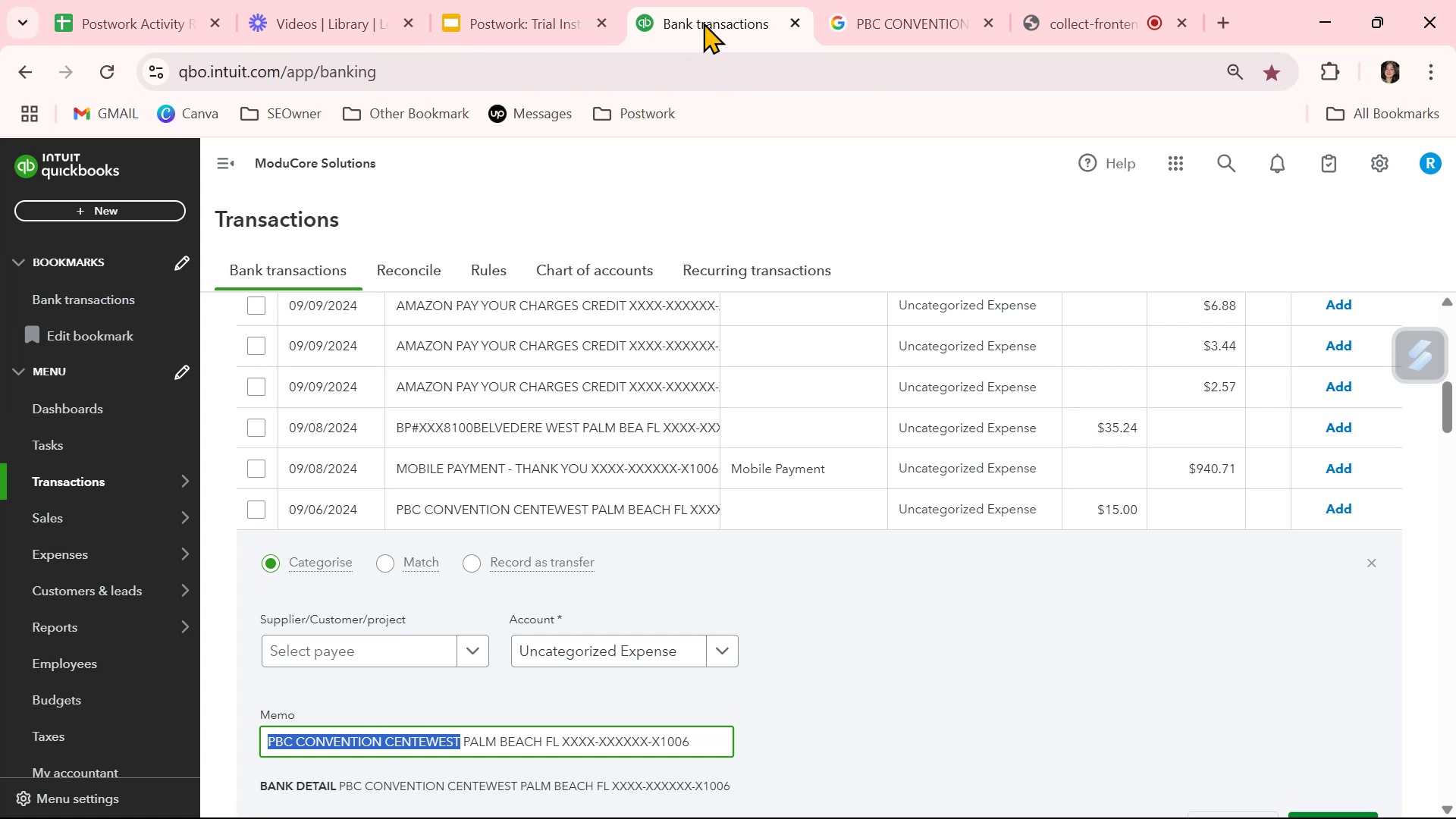 
scroll: coordinate [929, 541], scroll_direction: down, amount: 4.0
 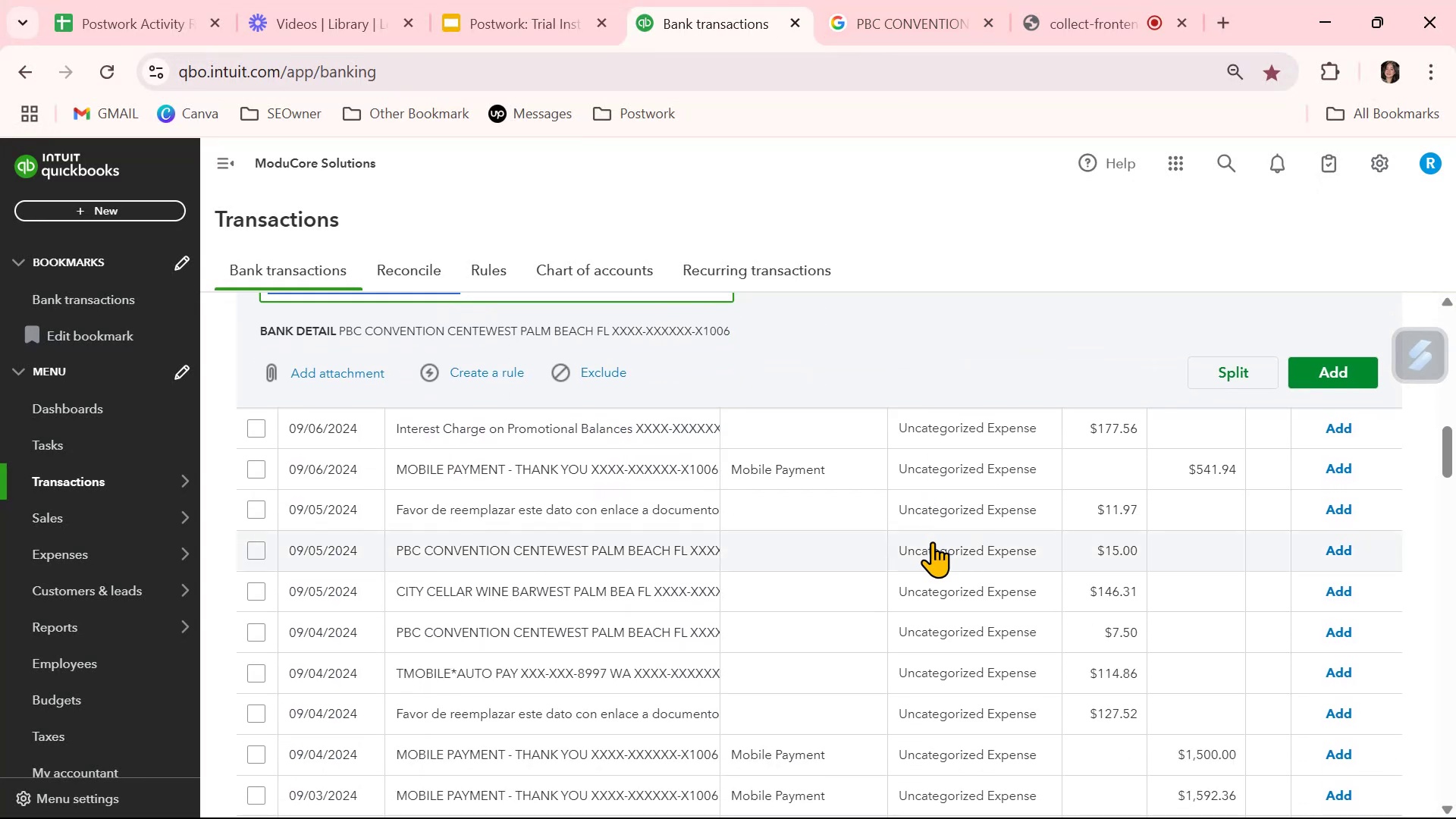 
scroll: coordinate [934, 539], scroll_direction: up, amount: 2.0
 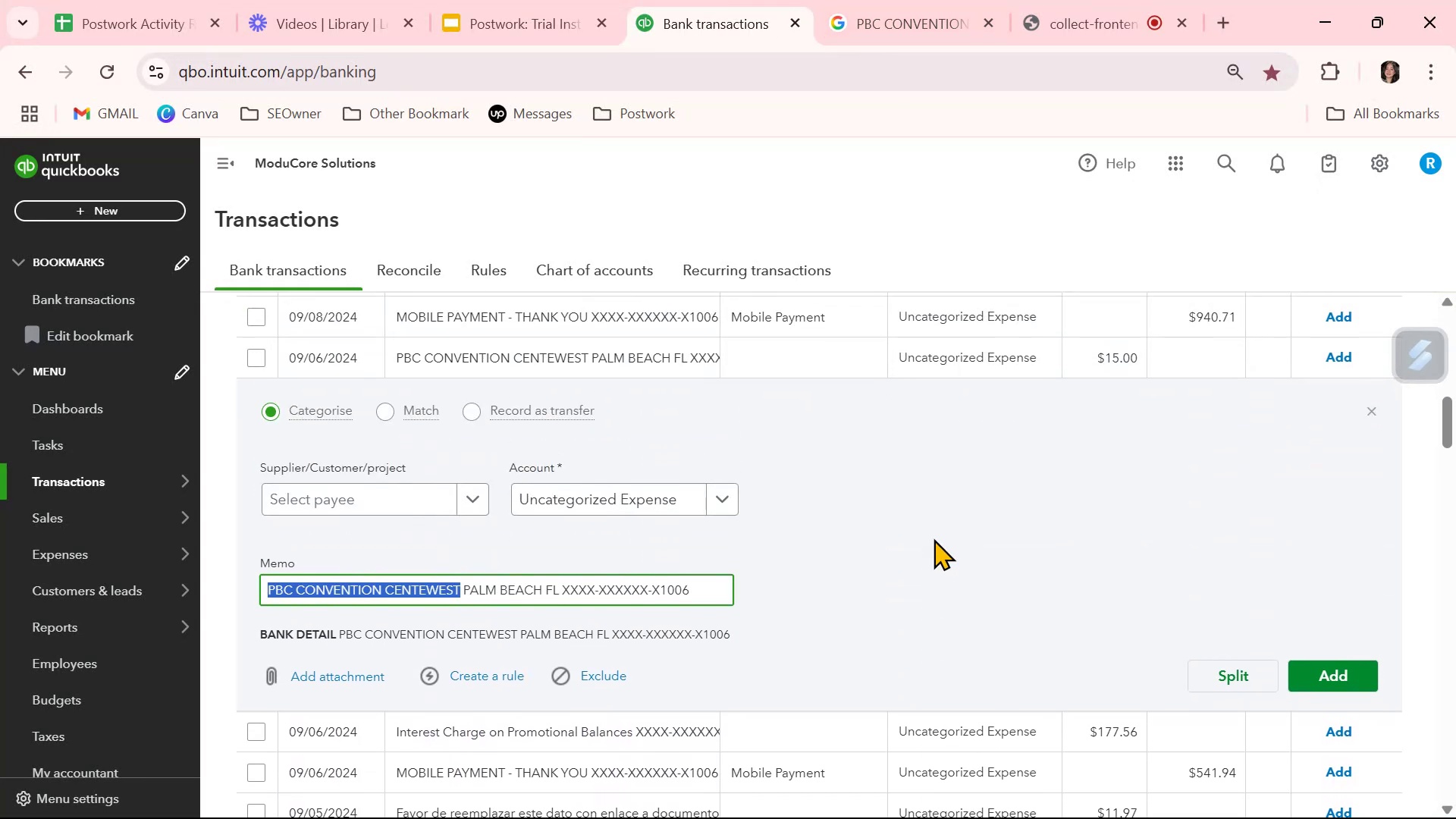 
wait(5.02)
 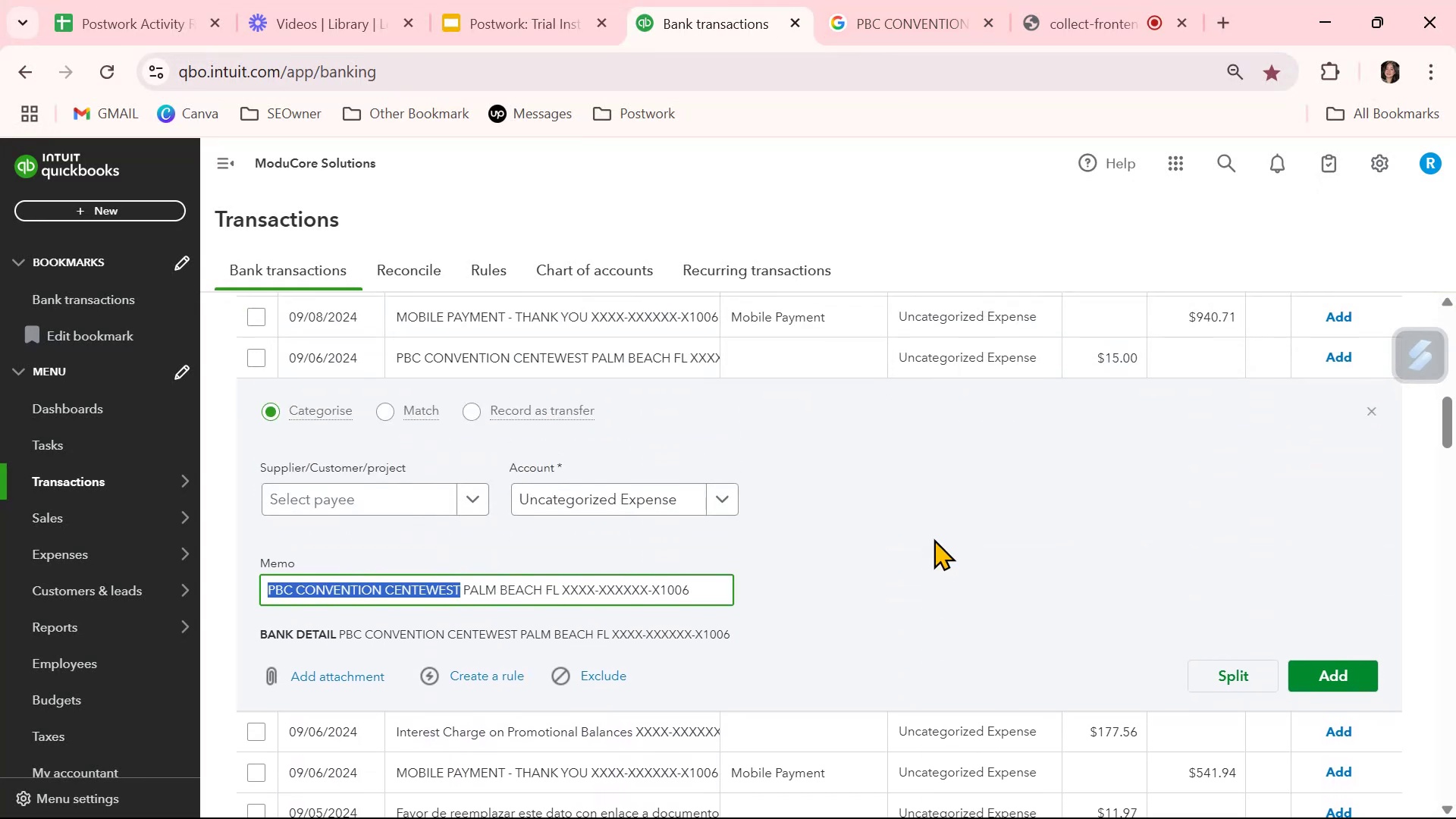 
scroll: coordinate [934, 536], scroll_direction: down, amount: 1.0
 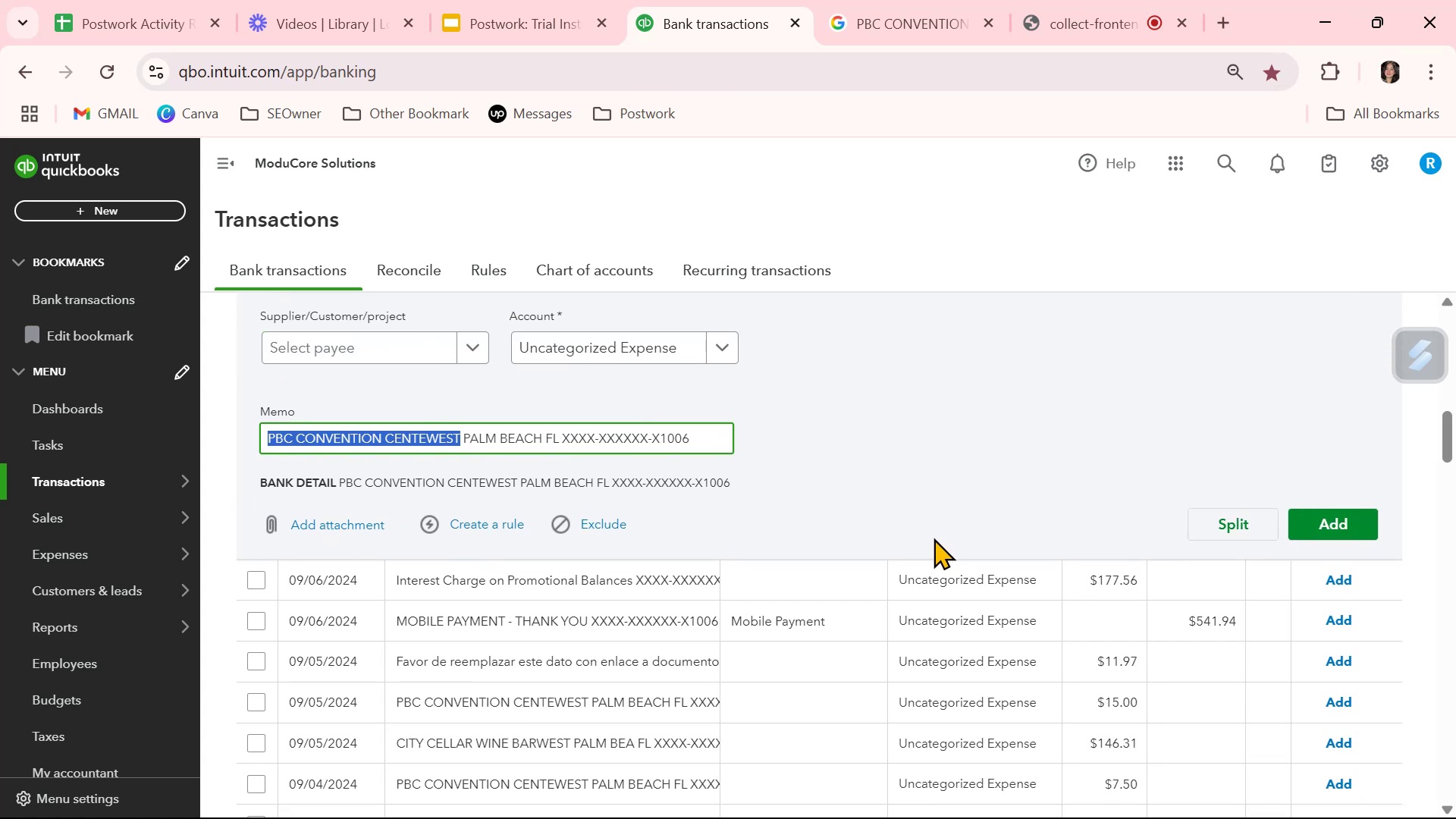 
wait(8.23)
 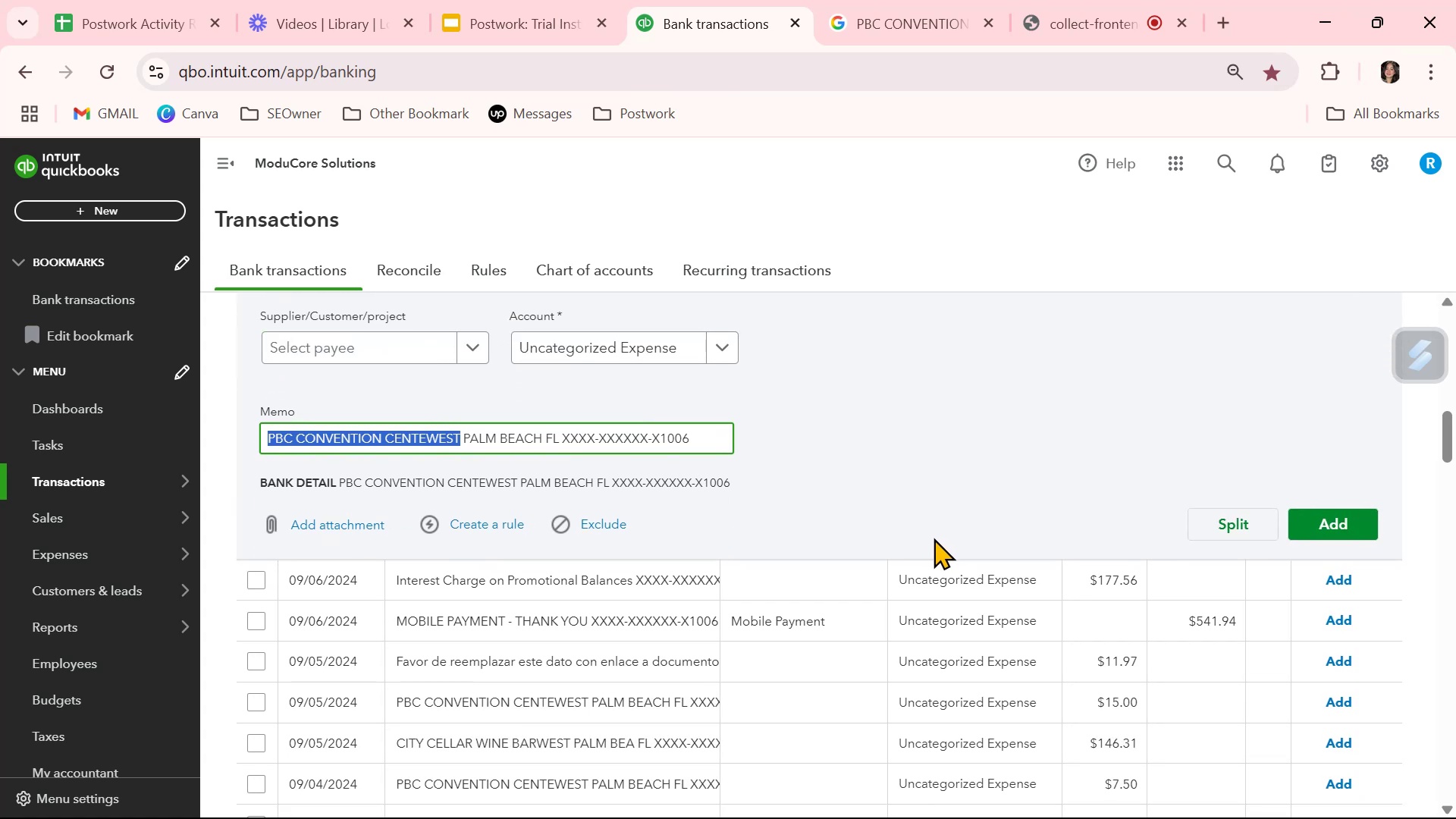 
scroll: coordinate [1385, 370], scroll_direction: up, amount: 2.0
 